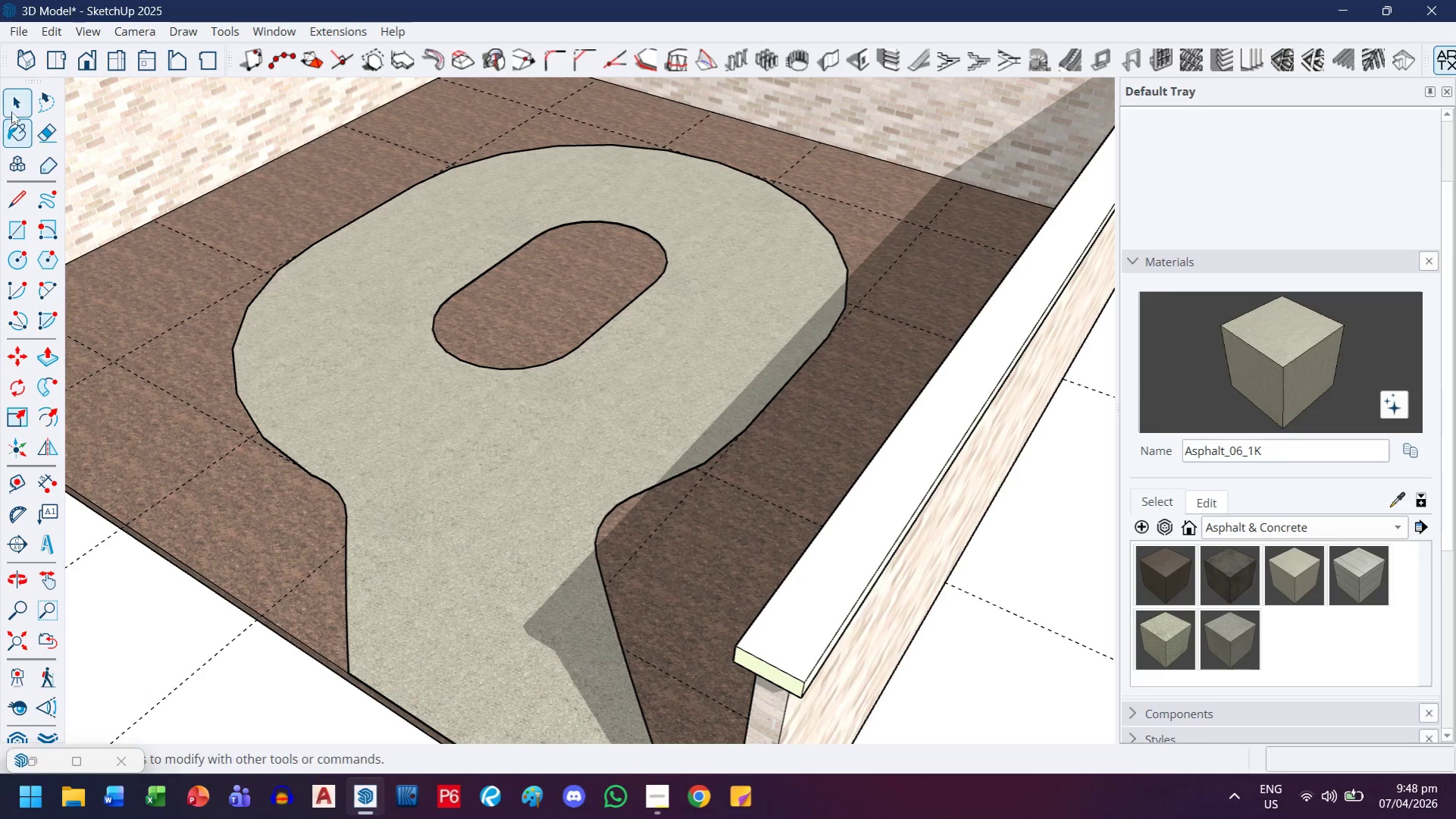 
scroll: coordinate [474, 519], scroll_direction: up, amount: 12.0
 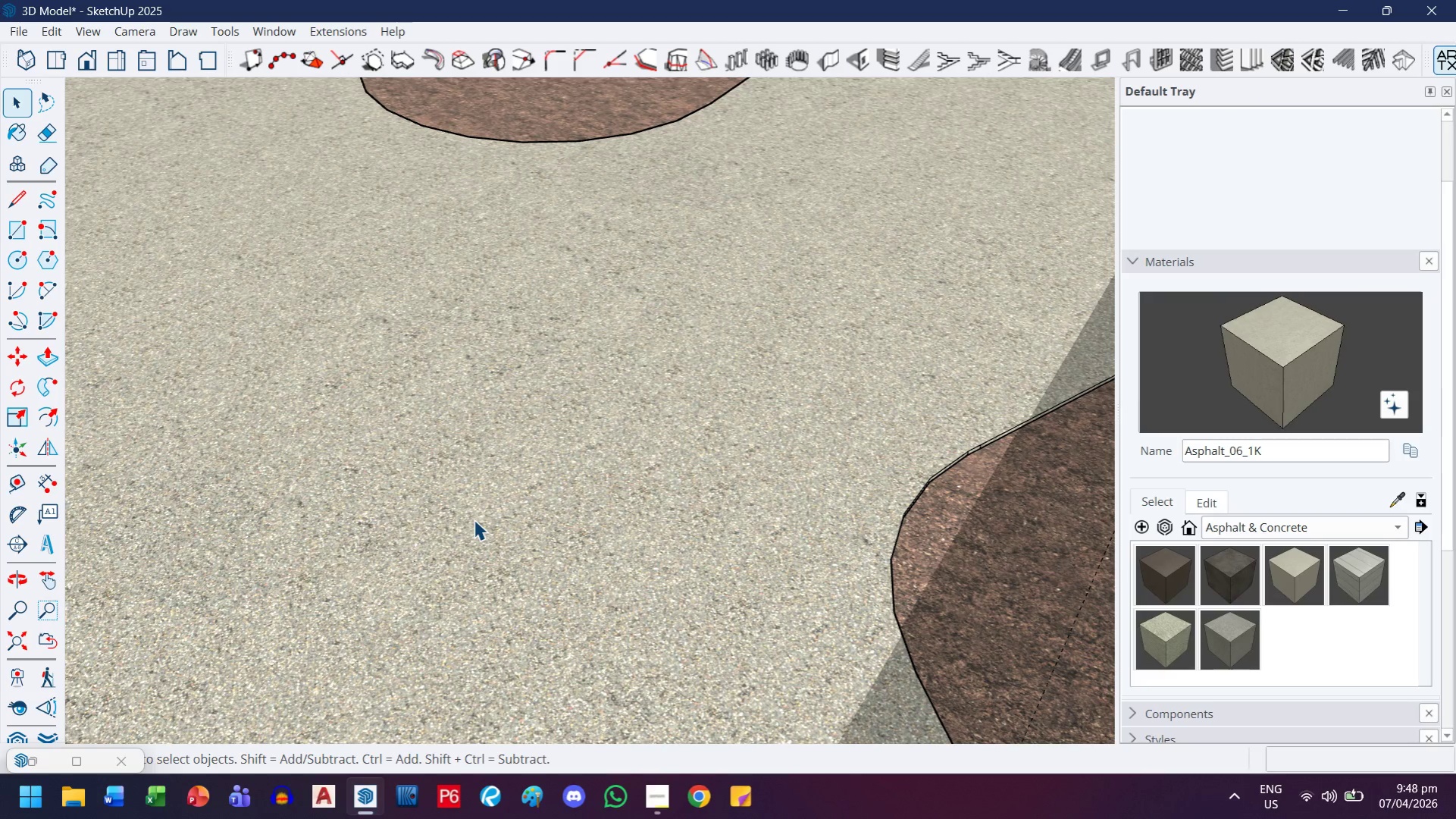 
scroll: coordinate [460, 535], scroll_direction: down, amount: 16.0
 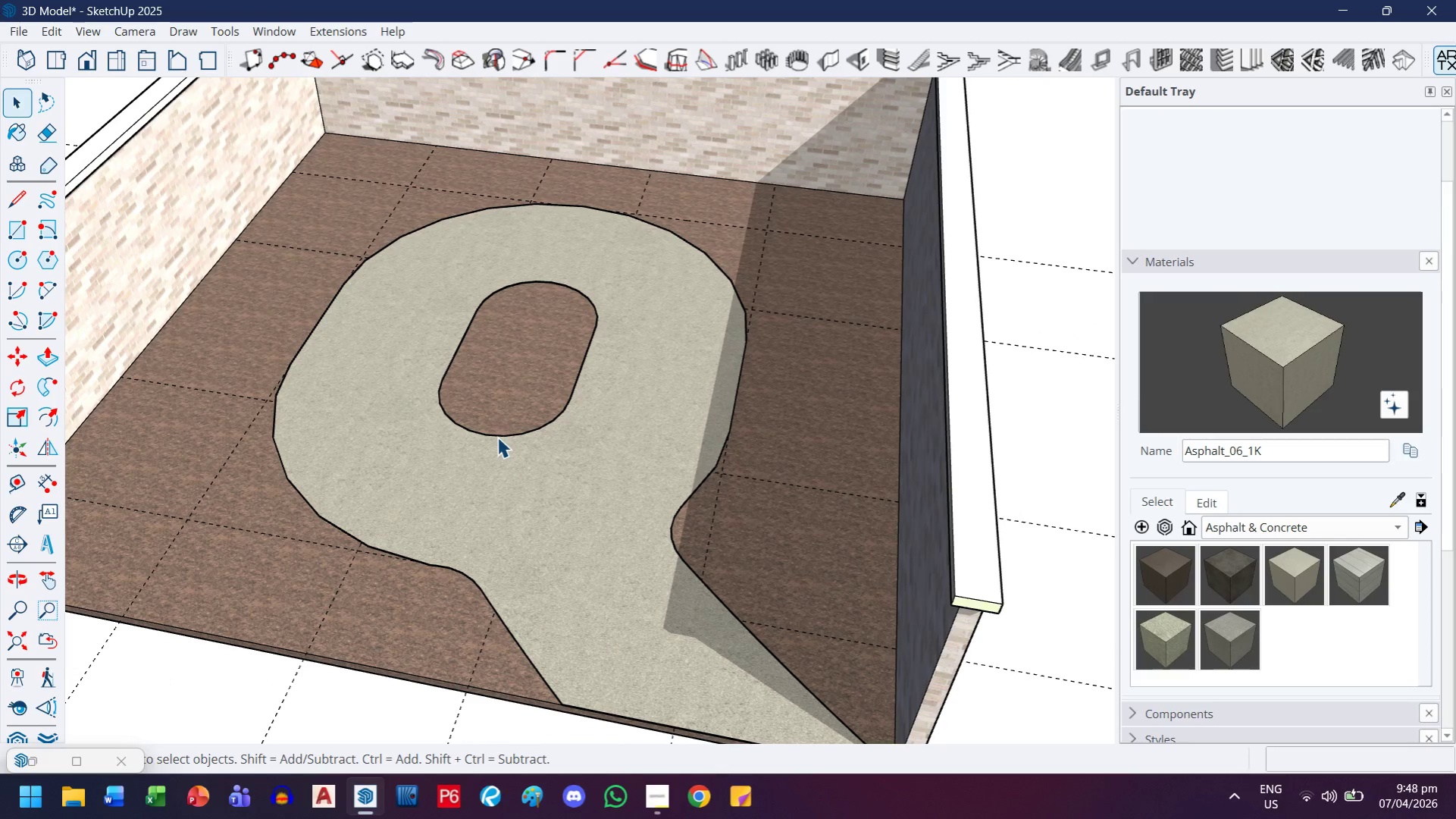 
scroll: coordinate [513, 408], scroll_direction: up, amount: 5.0
 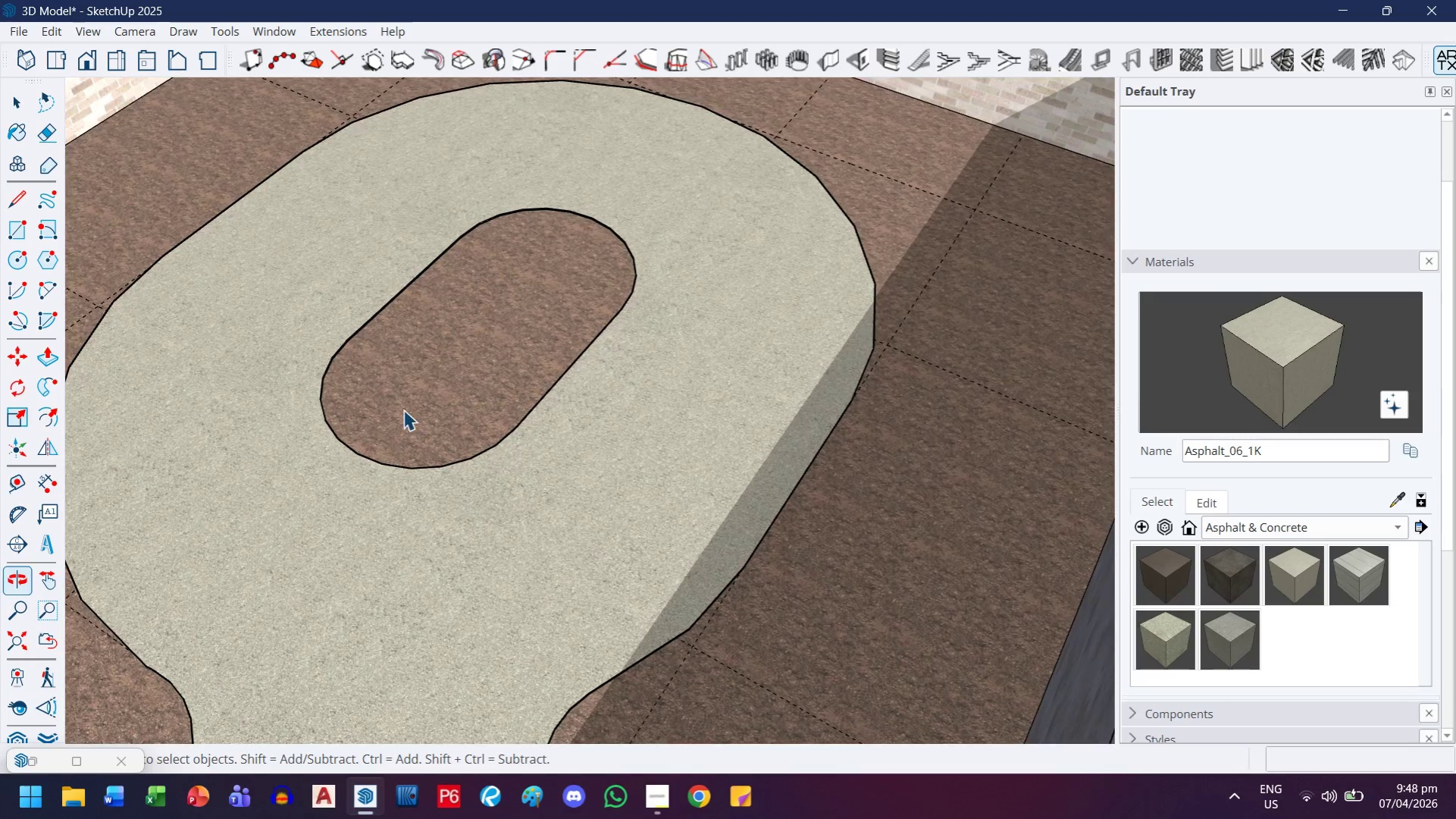 
left_click([412, 388])
 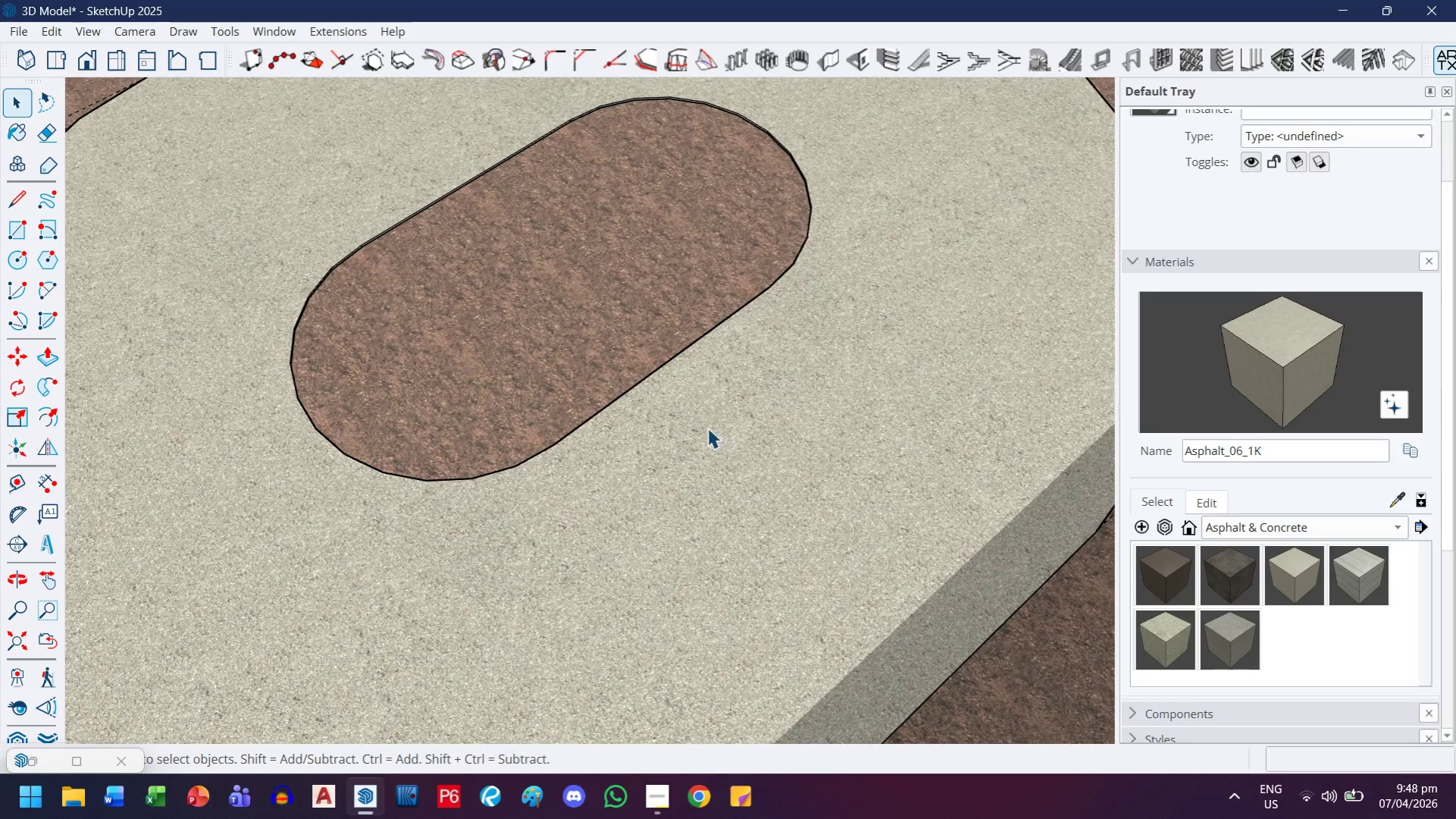 
scroll: coordinate [405, 405], scroll_direction: up, amount: 5.0
 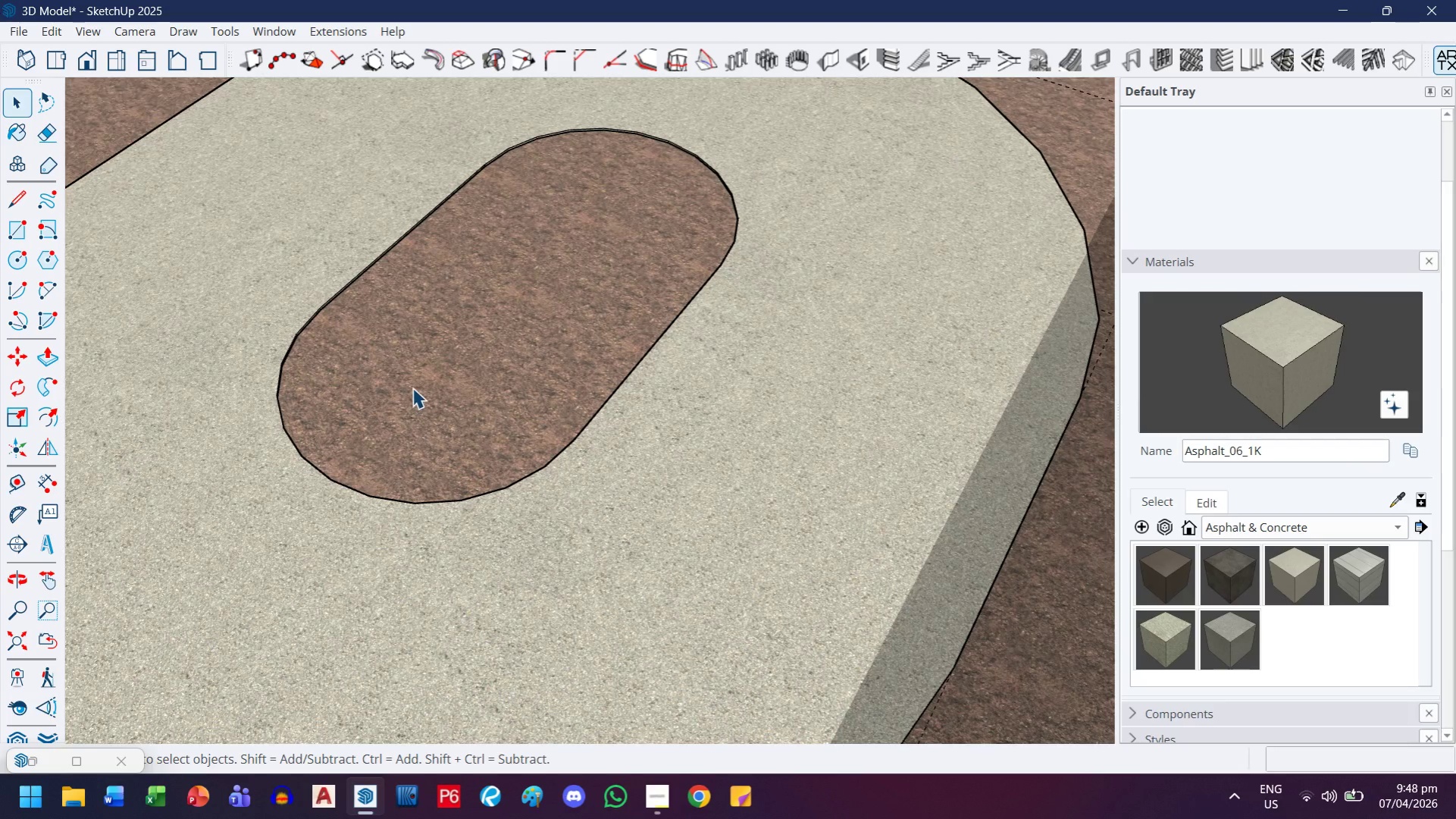 
left_click([742, 614])
 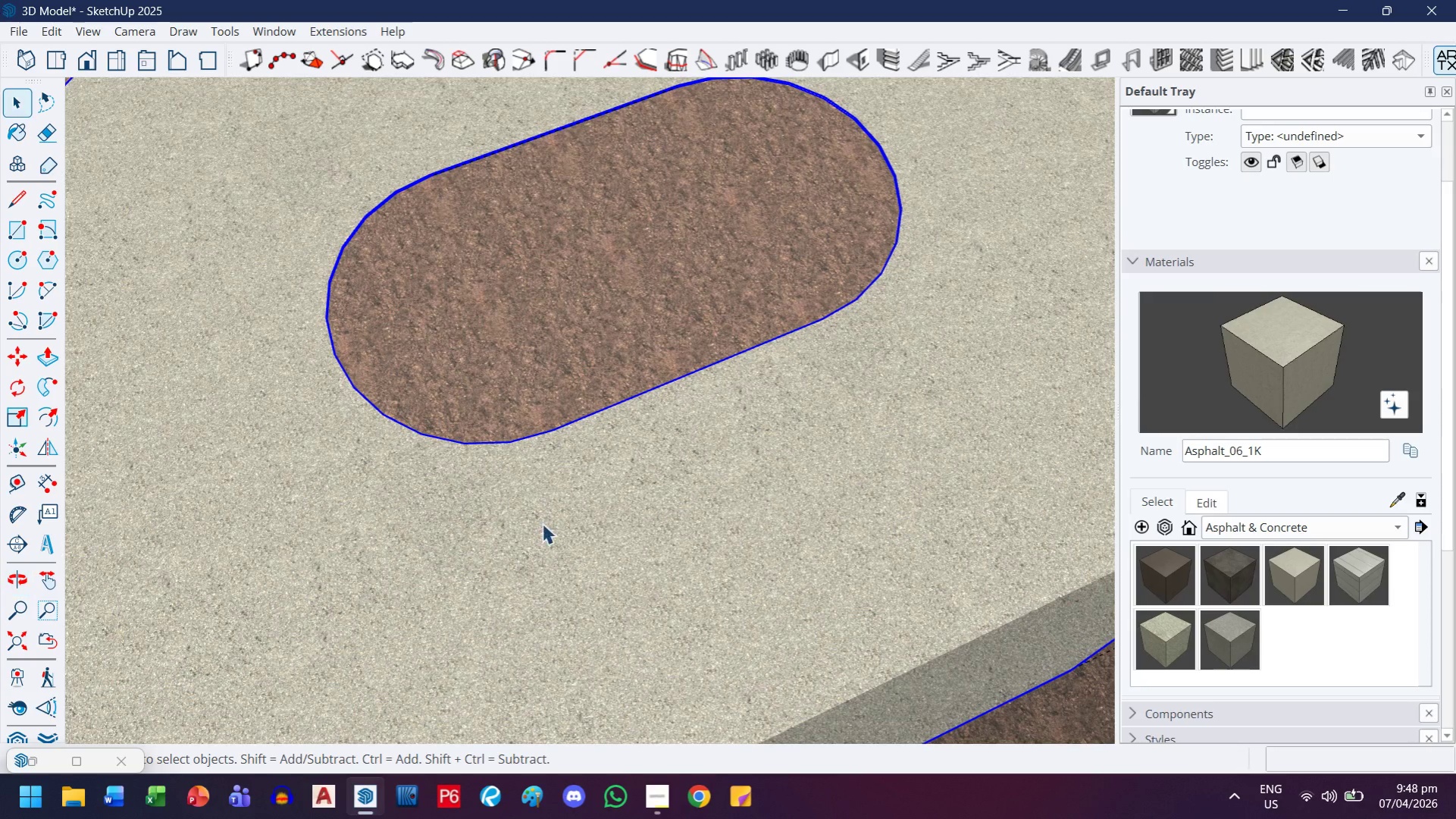 
double_click([546, 514])
 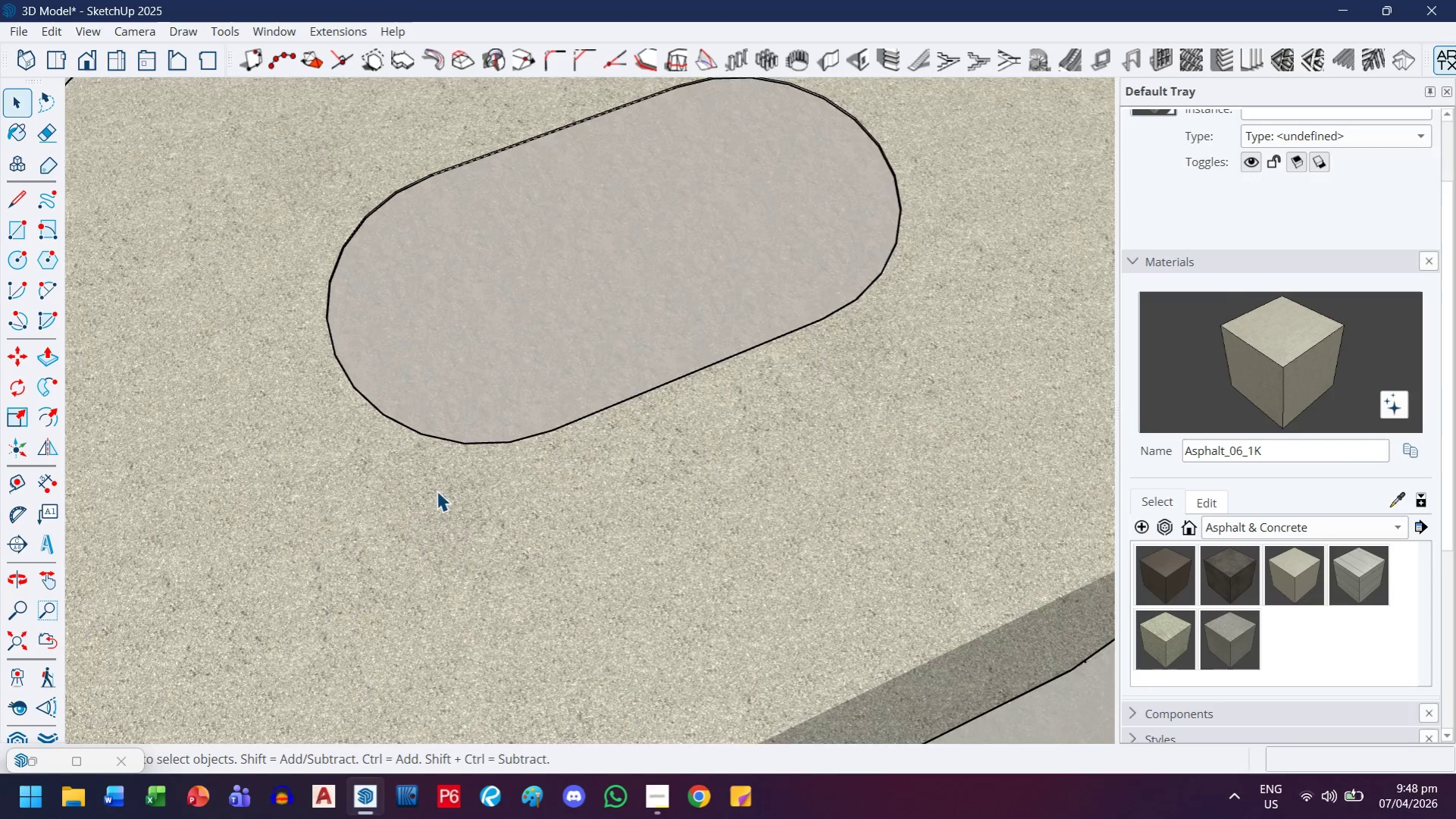 
scroll: coordinate [1167, 391], scroll_direction: up, amount: 5.0
 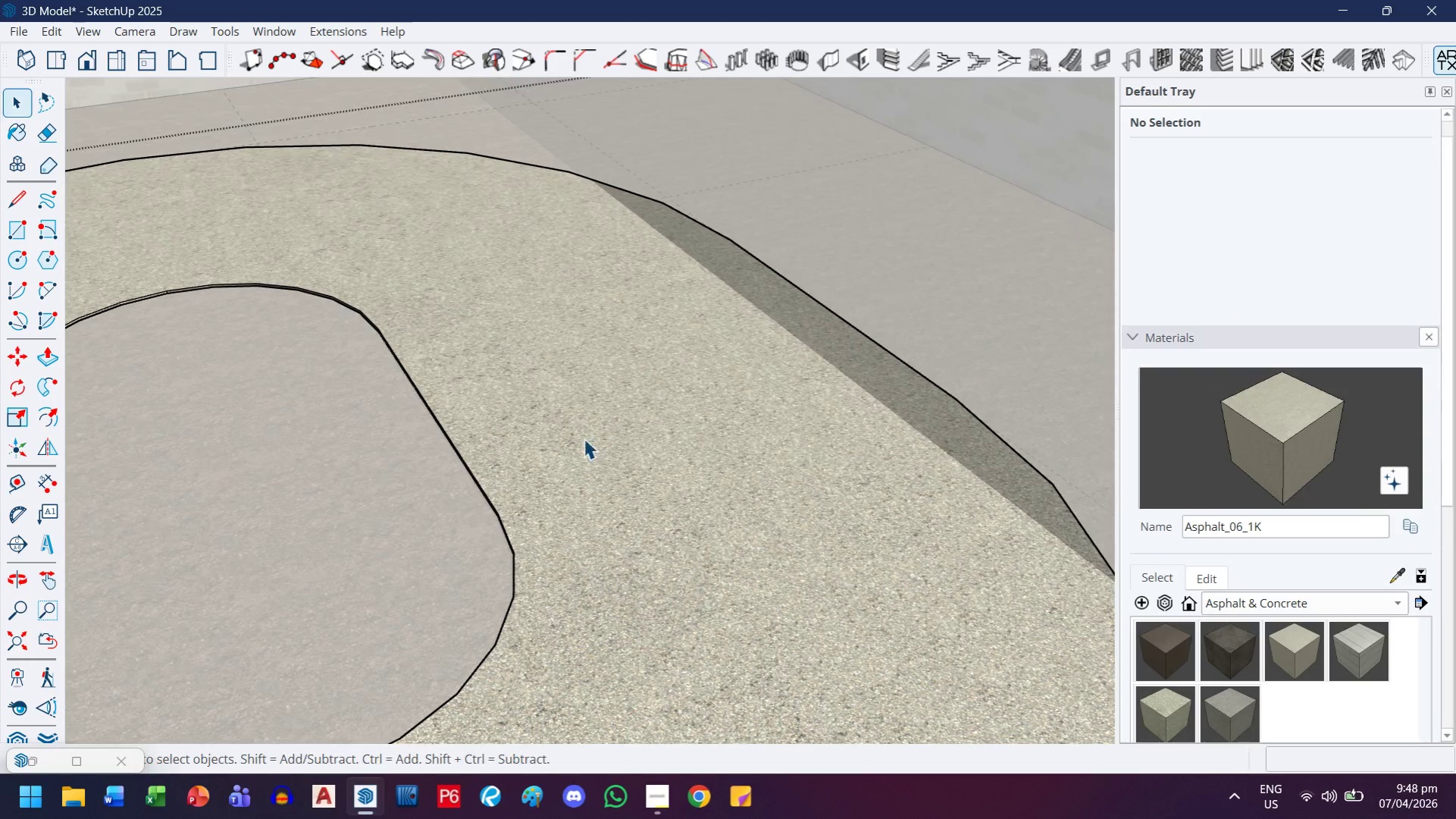 
scroll: coordinate [518, 481], scroll_direction: down, amount: 4.0
 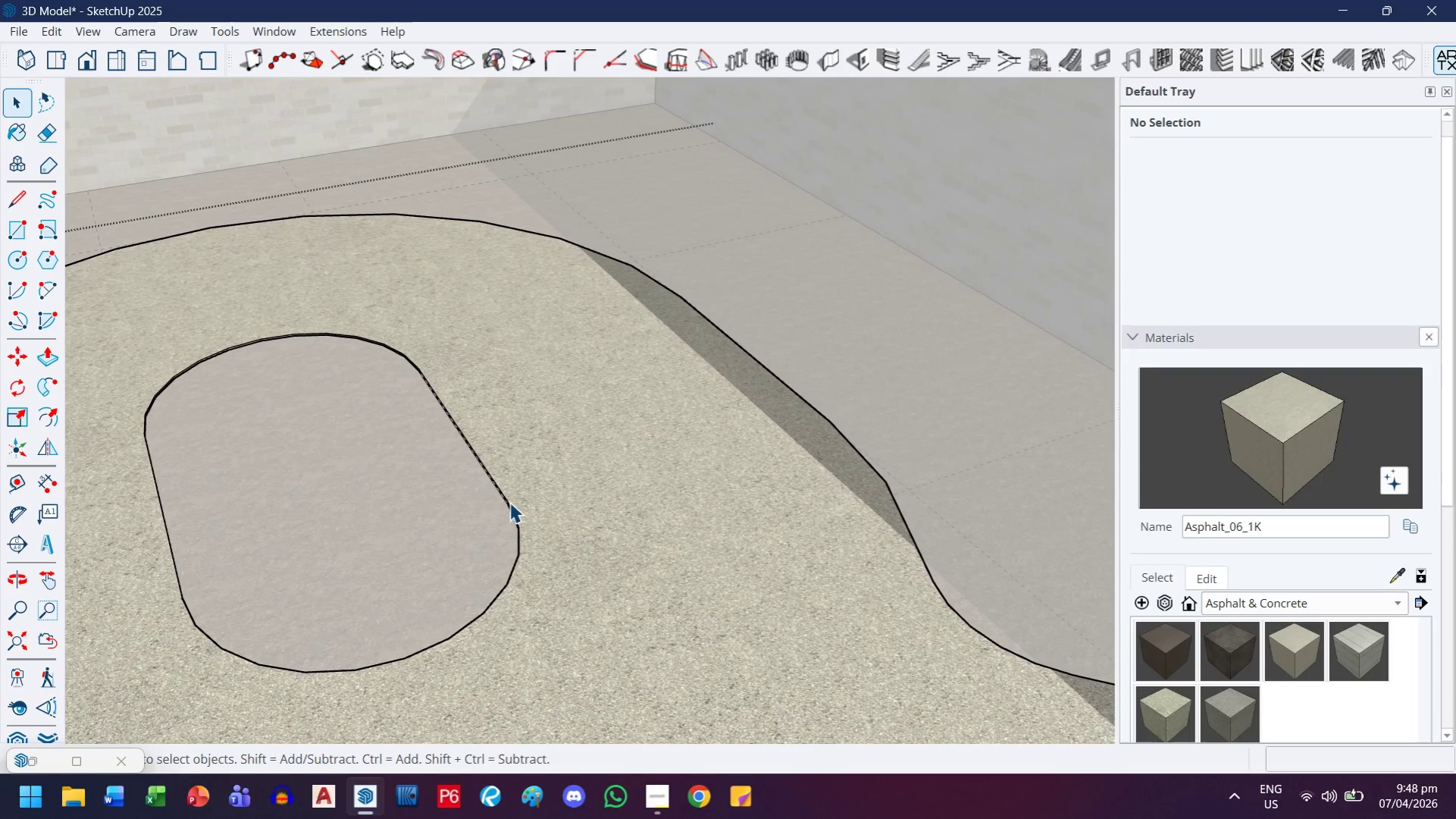 
left_click([512, 496])
 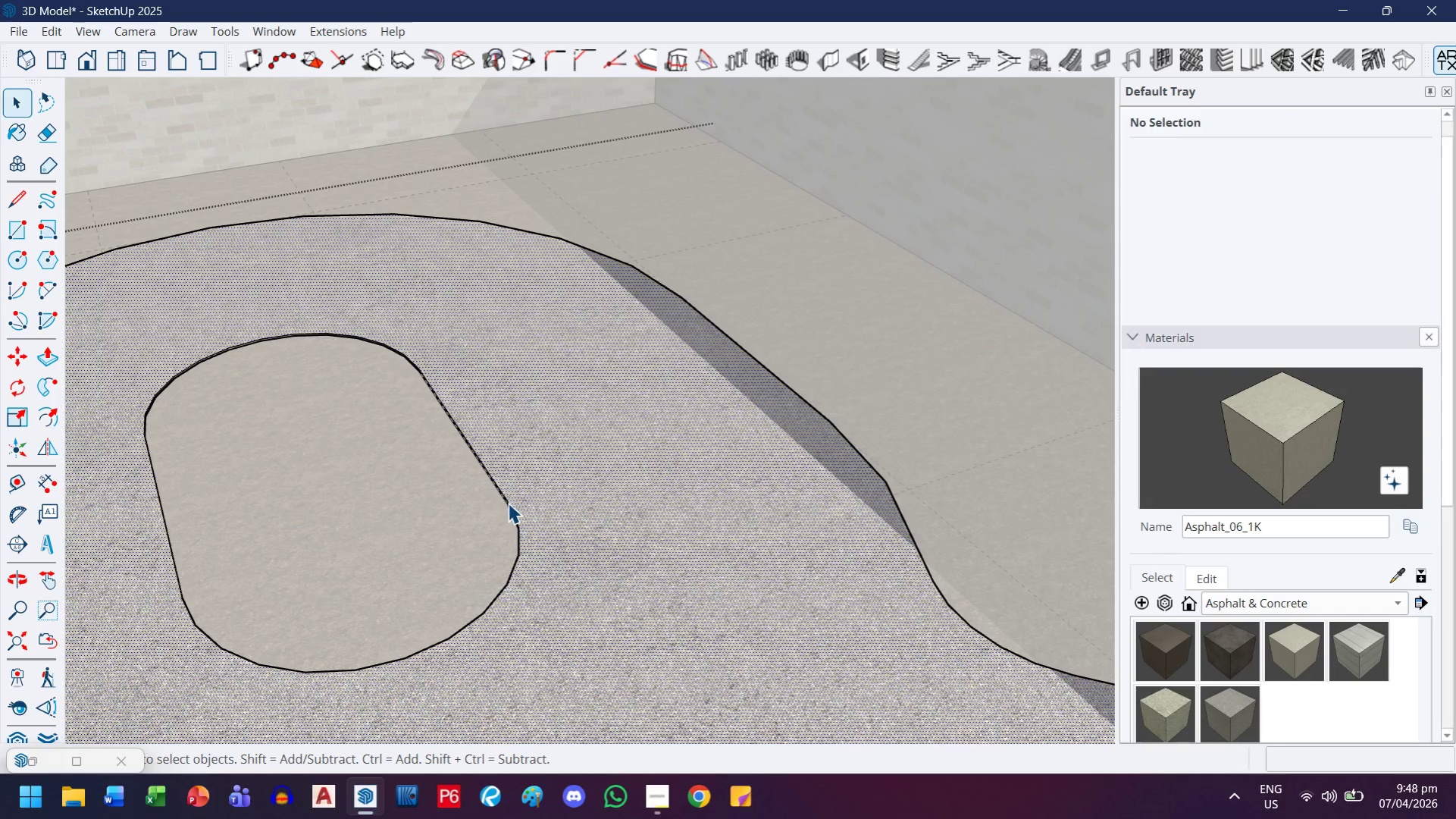 
left_click([508, 502])
 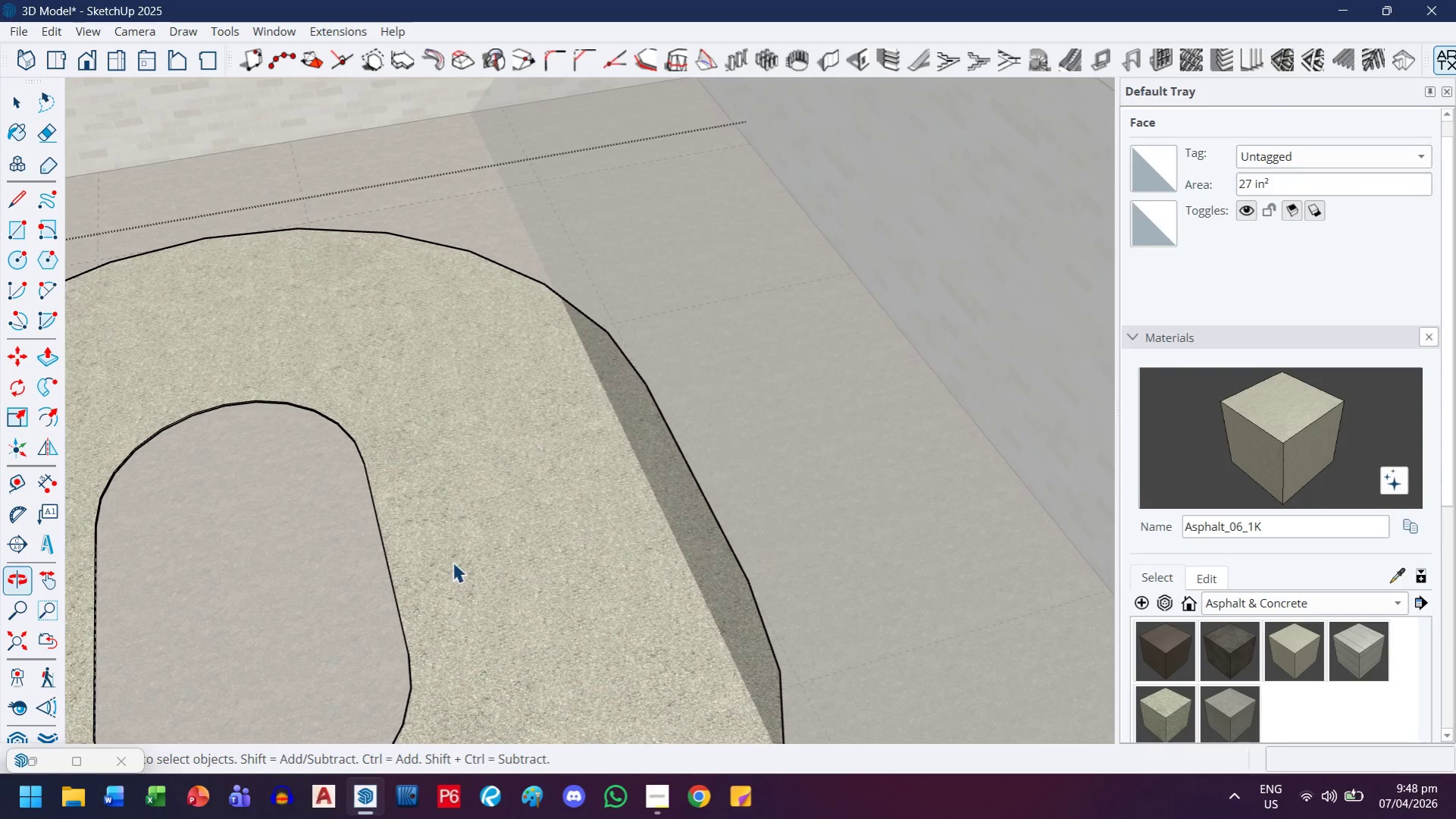 
scroll: coordinate [437, 548], scroll_direction: down, amount: 4.0
 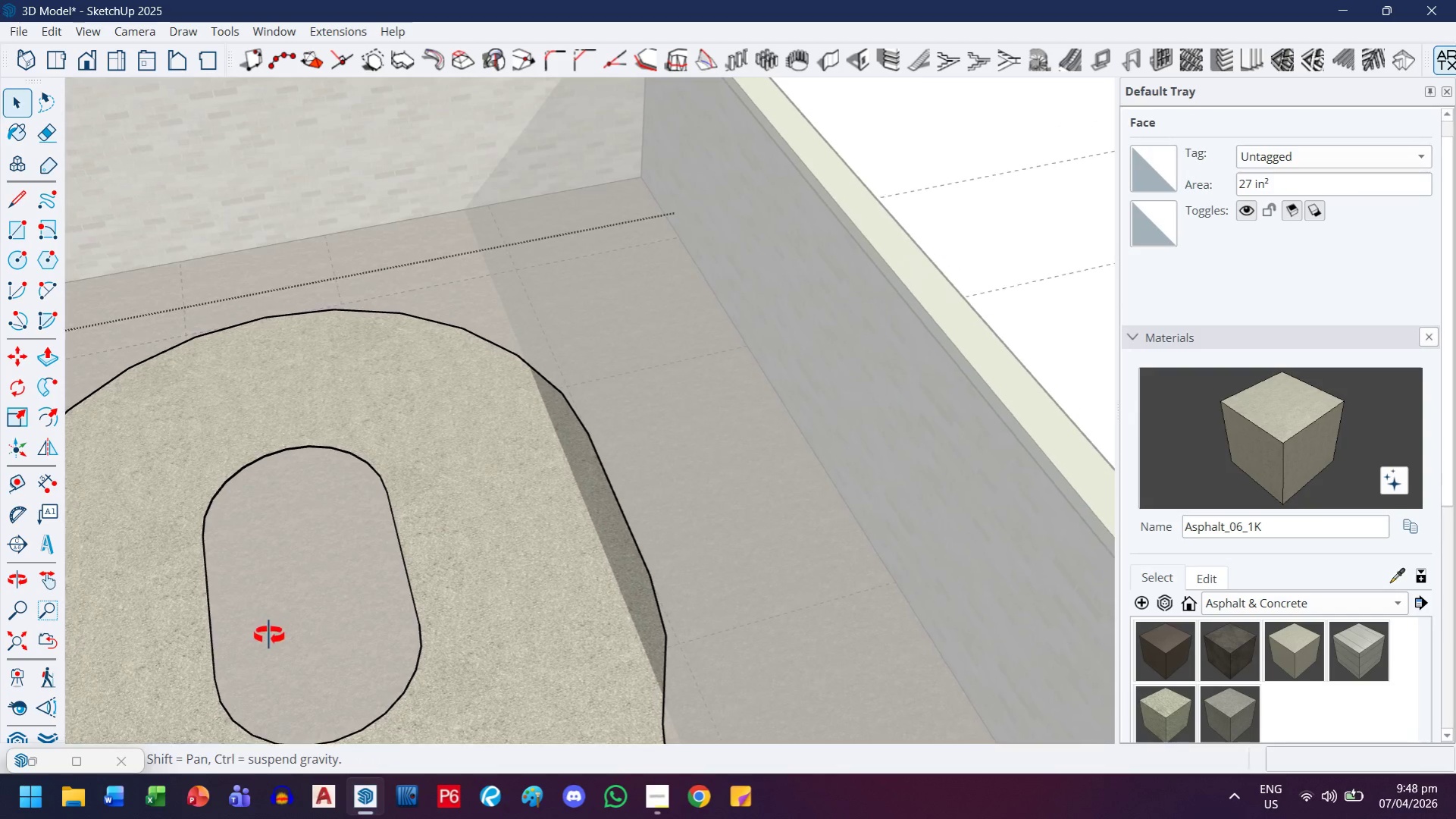 
key(H)
 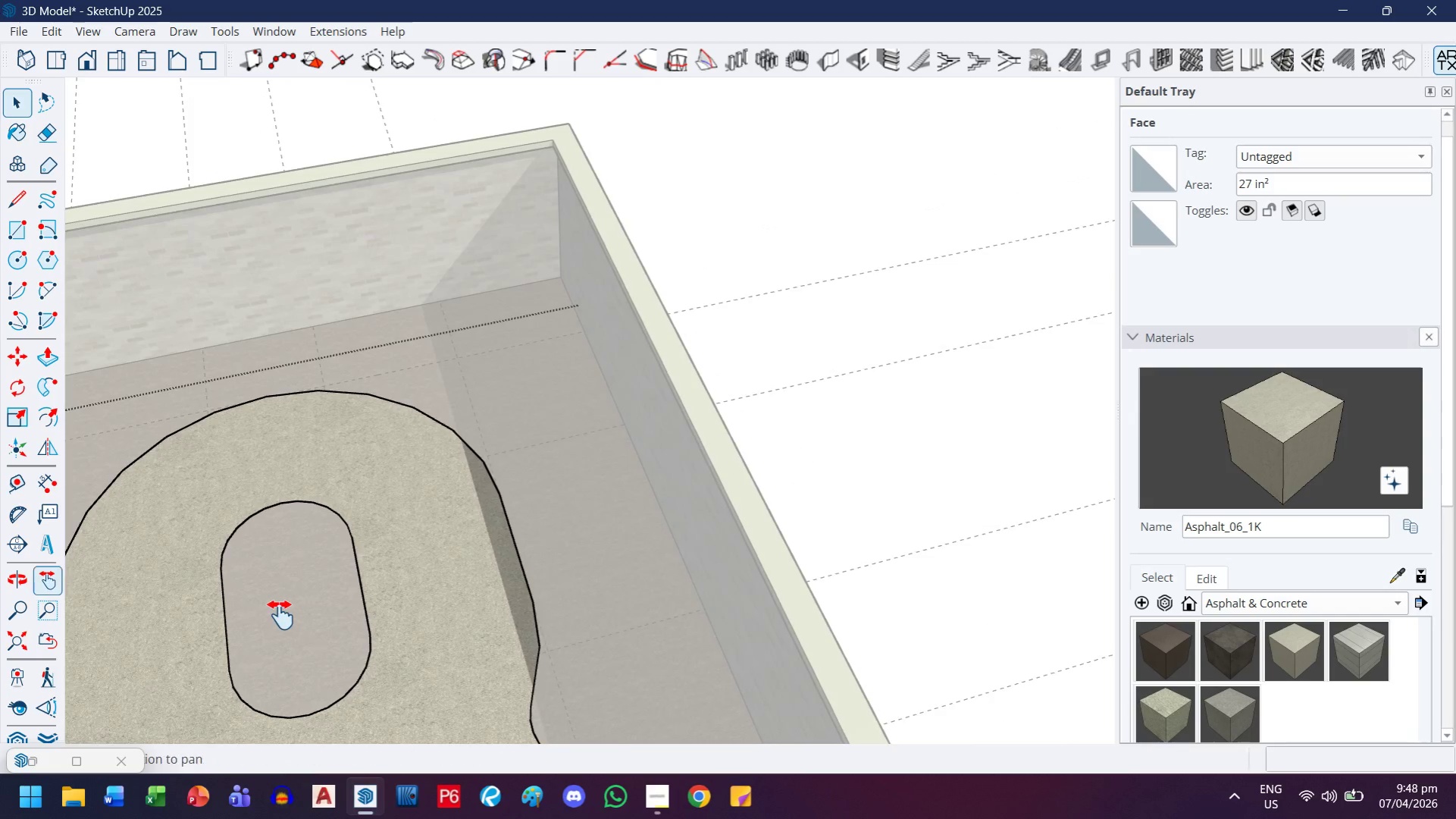 
left_click_drag(start_coordinate=[280, 617], to_coordinate=[459, 403])
 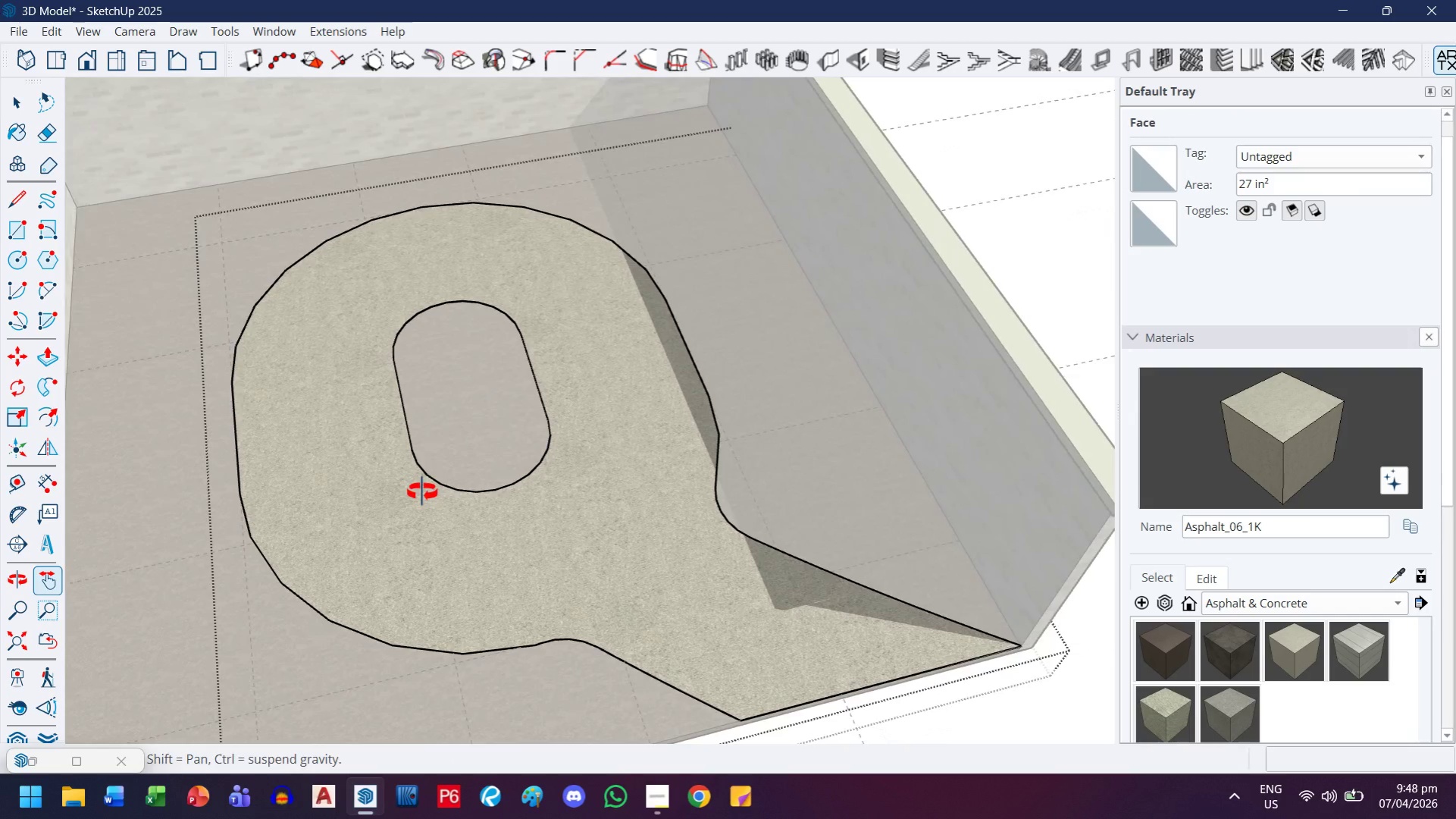 
scroll: coordinate [271, 630], scroll_direction: down, amount: 4.0
 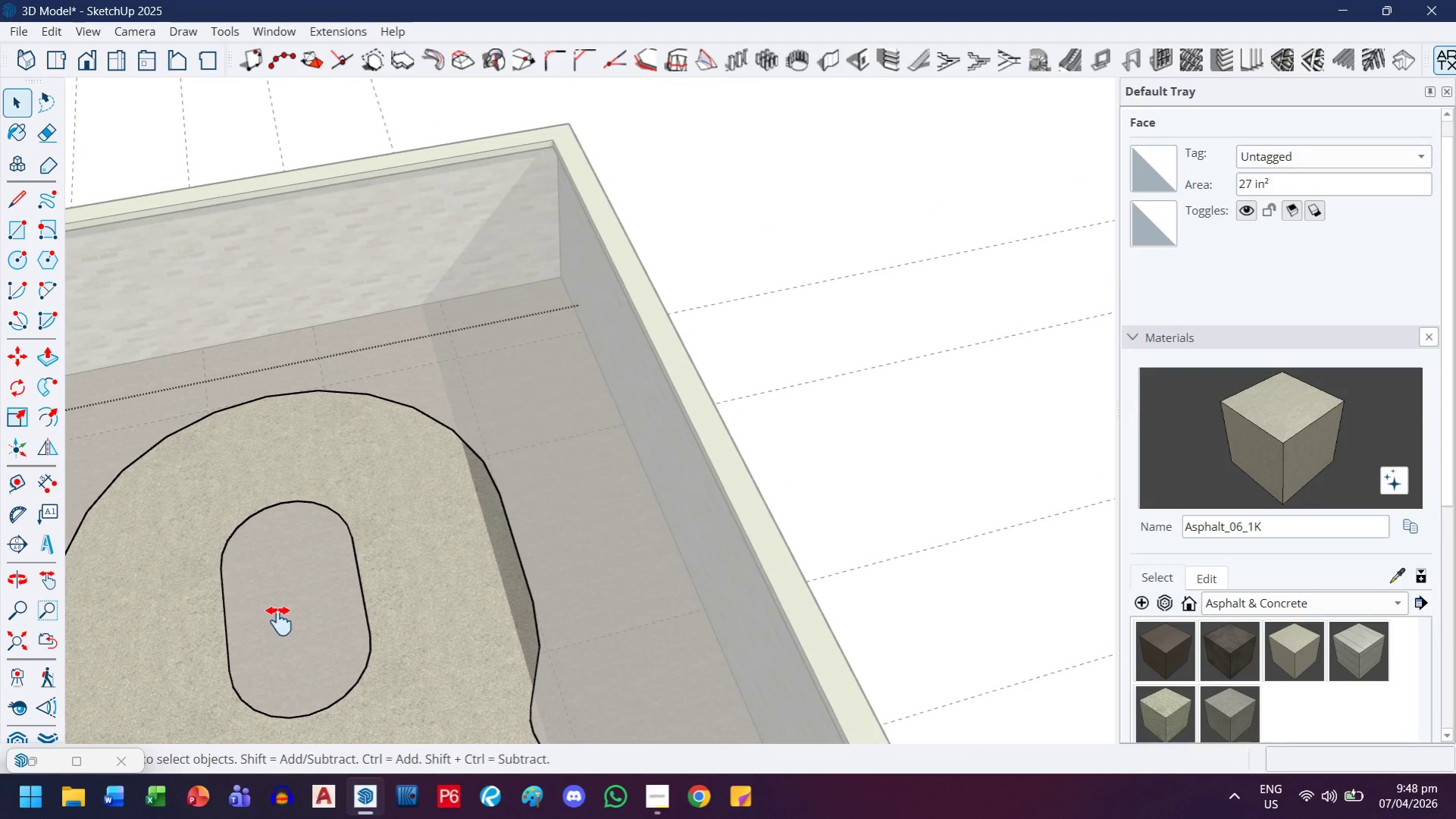 
key(Escape)
 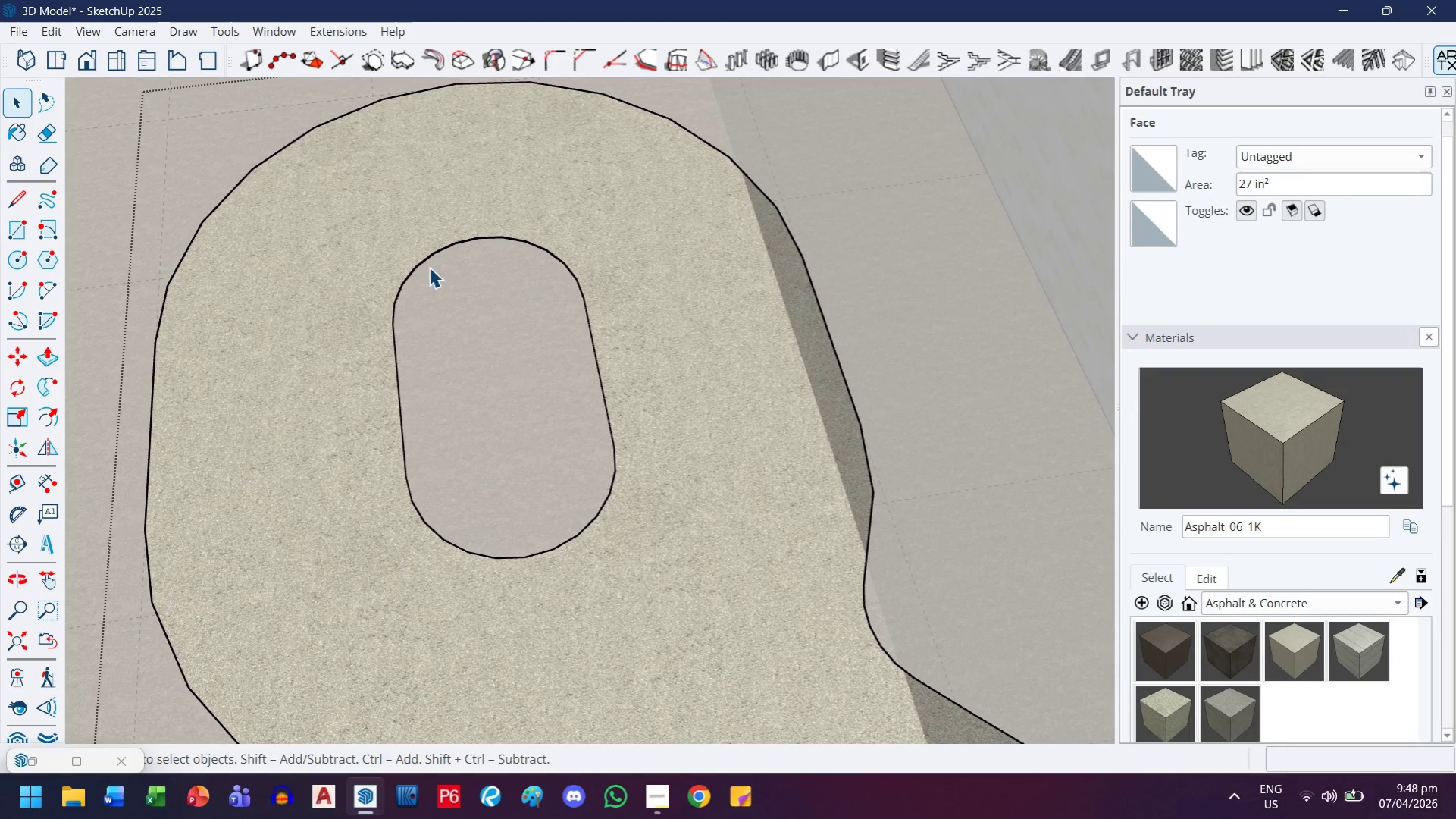 
scroll: coordinate [393, 372], scroll_direction: up, amount: 4.0
 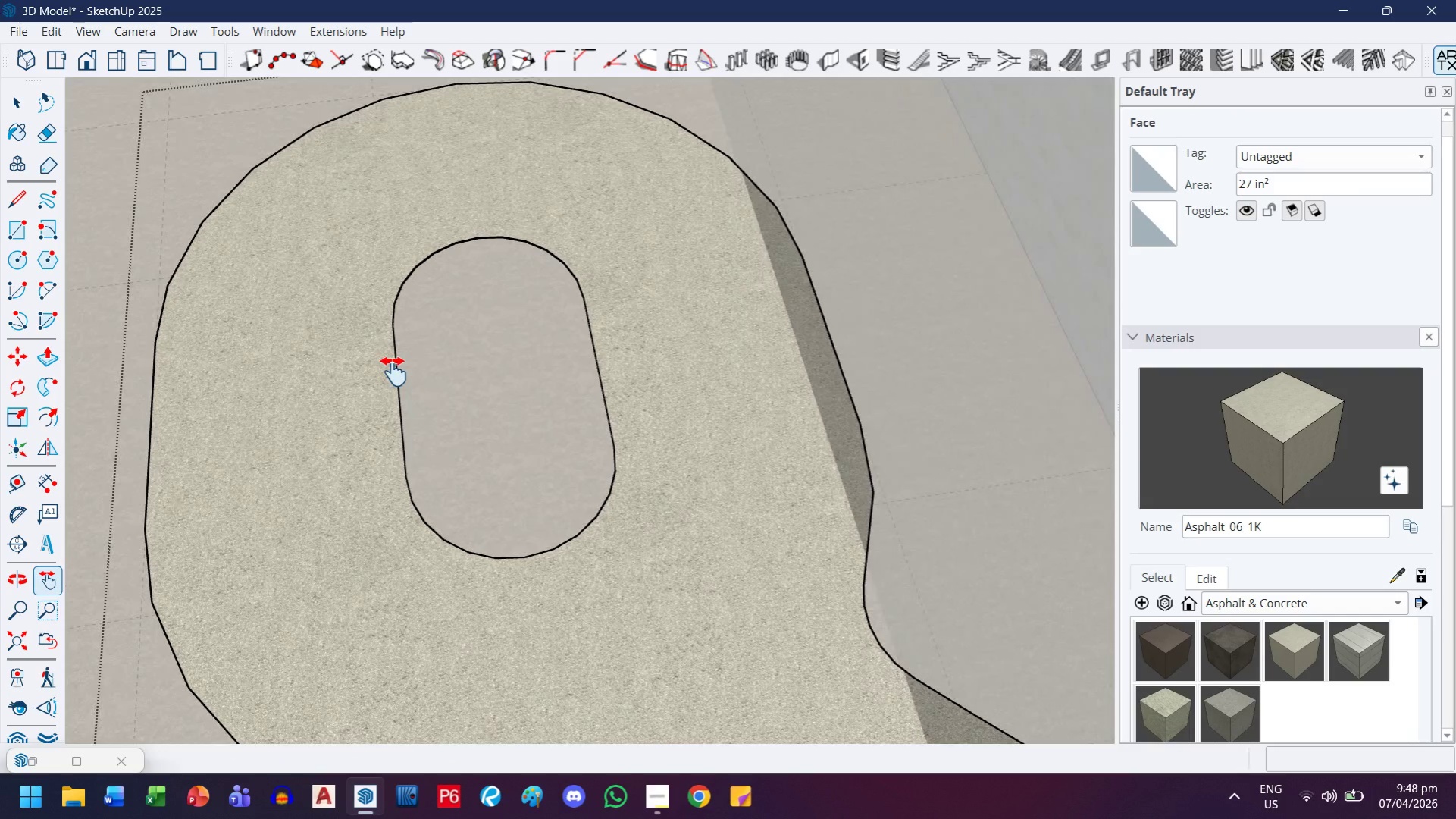 
left_click_drag(start_coordinate=[330, 211], to_coordinate=[668, 610])
 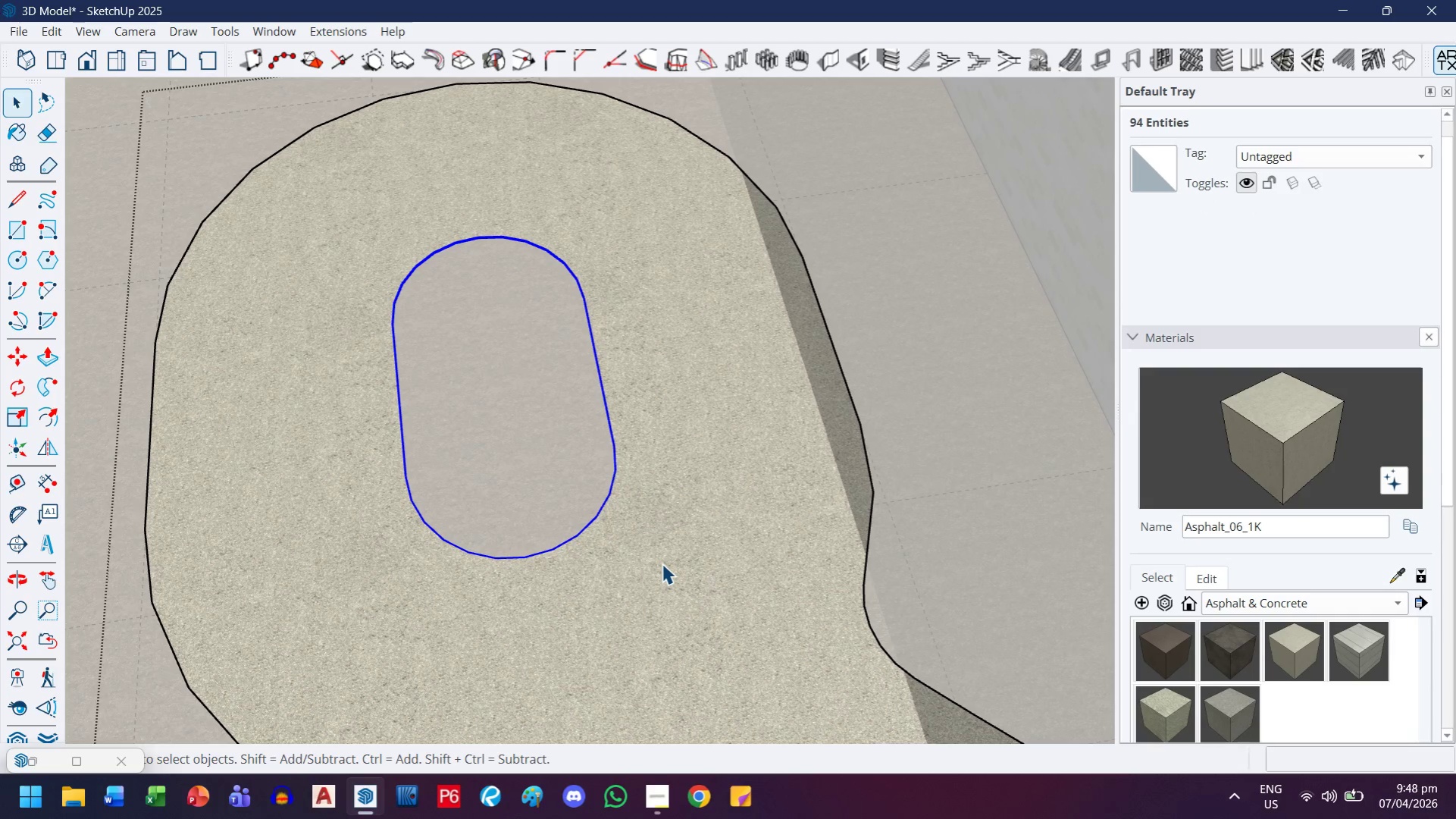 
key(Control+ControlLeft)
 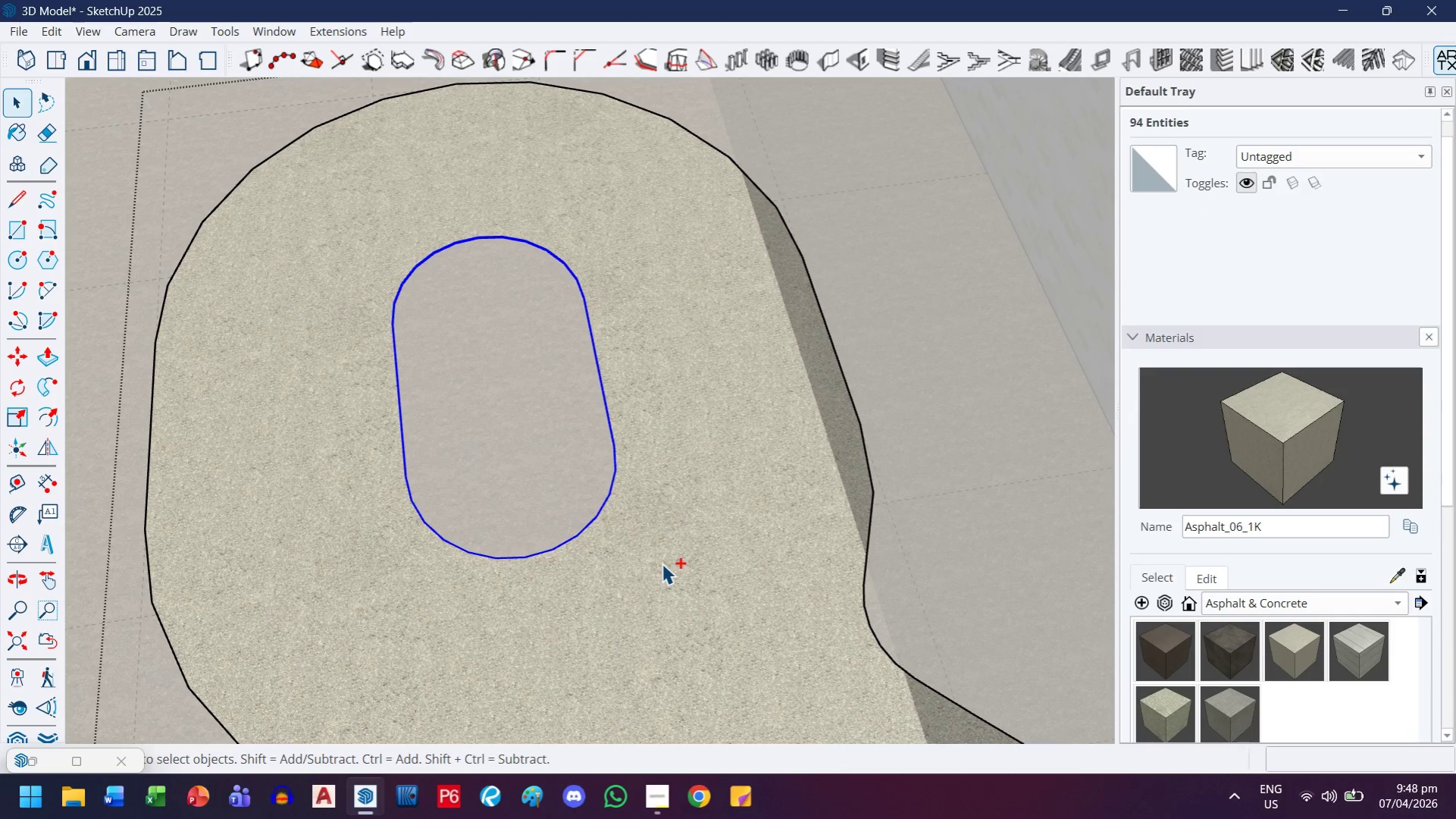 
key(Control+C)
 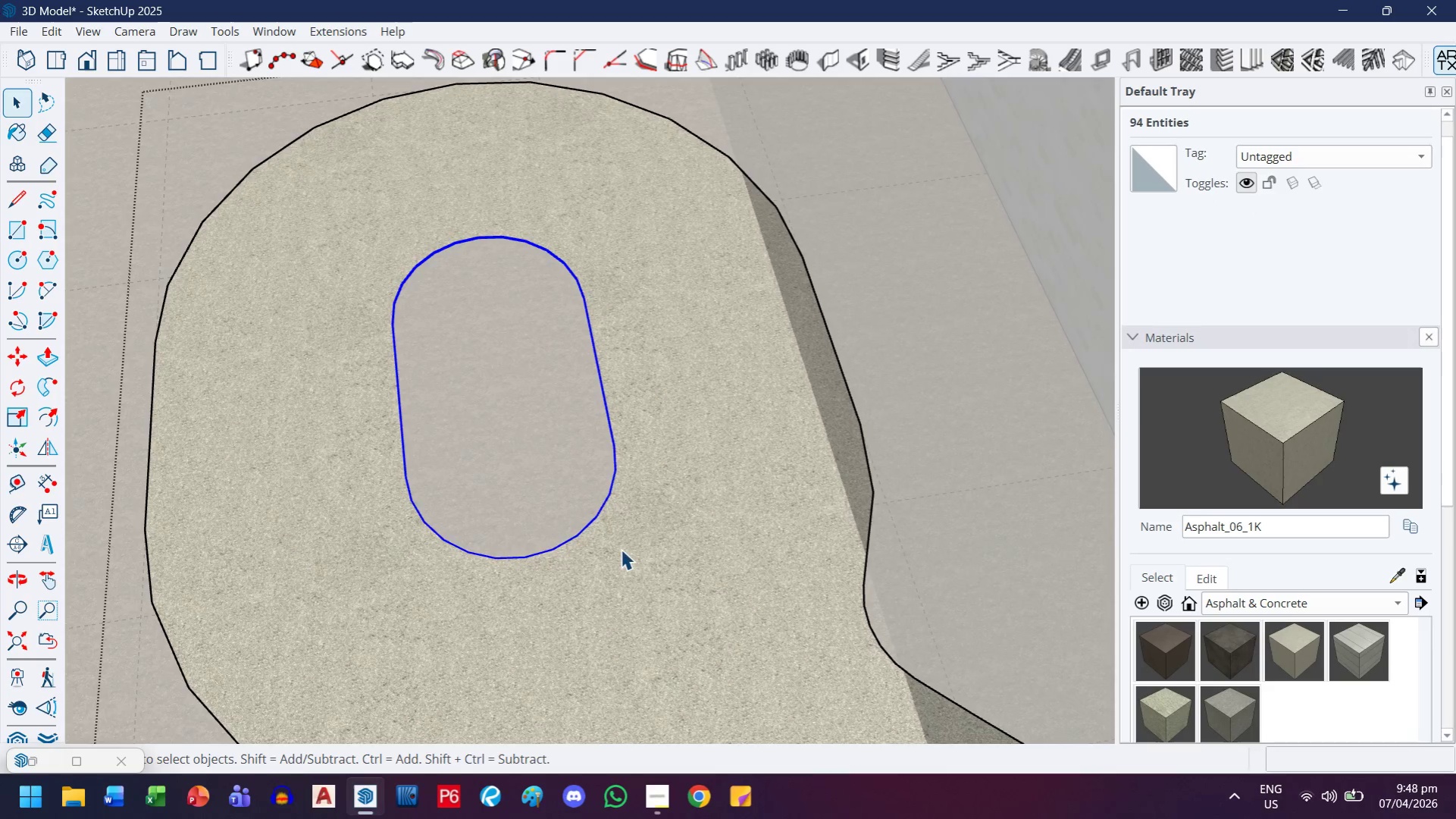 
scroll: coordinate [476, 423], scroll_direction: down, amount: 8.0
 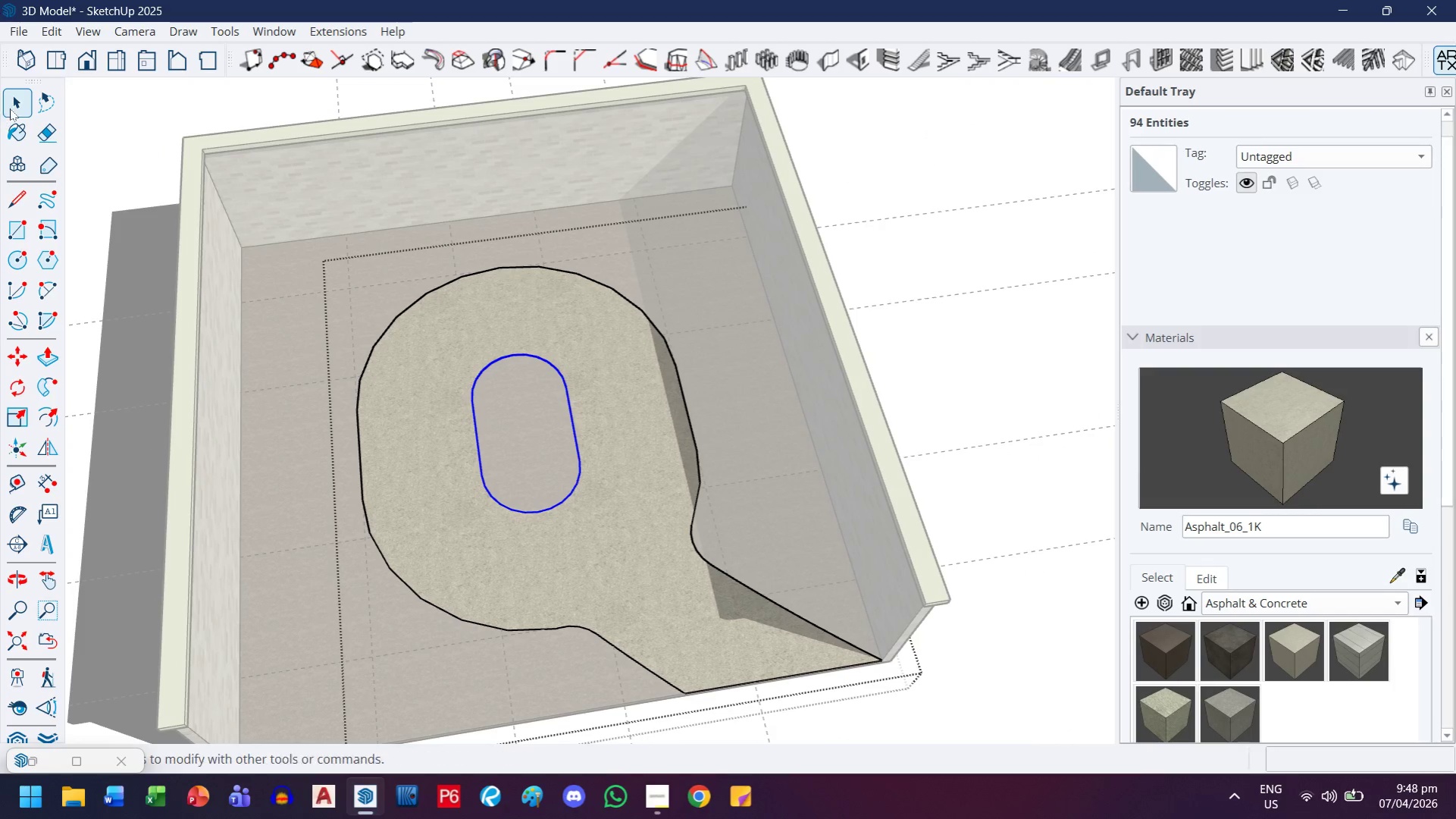 
left_click([10, 108])
 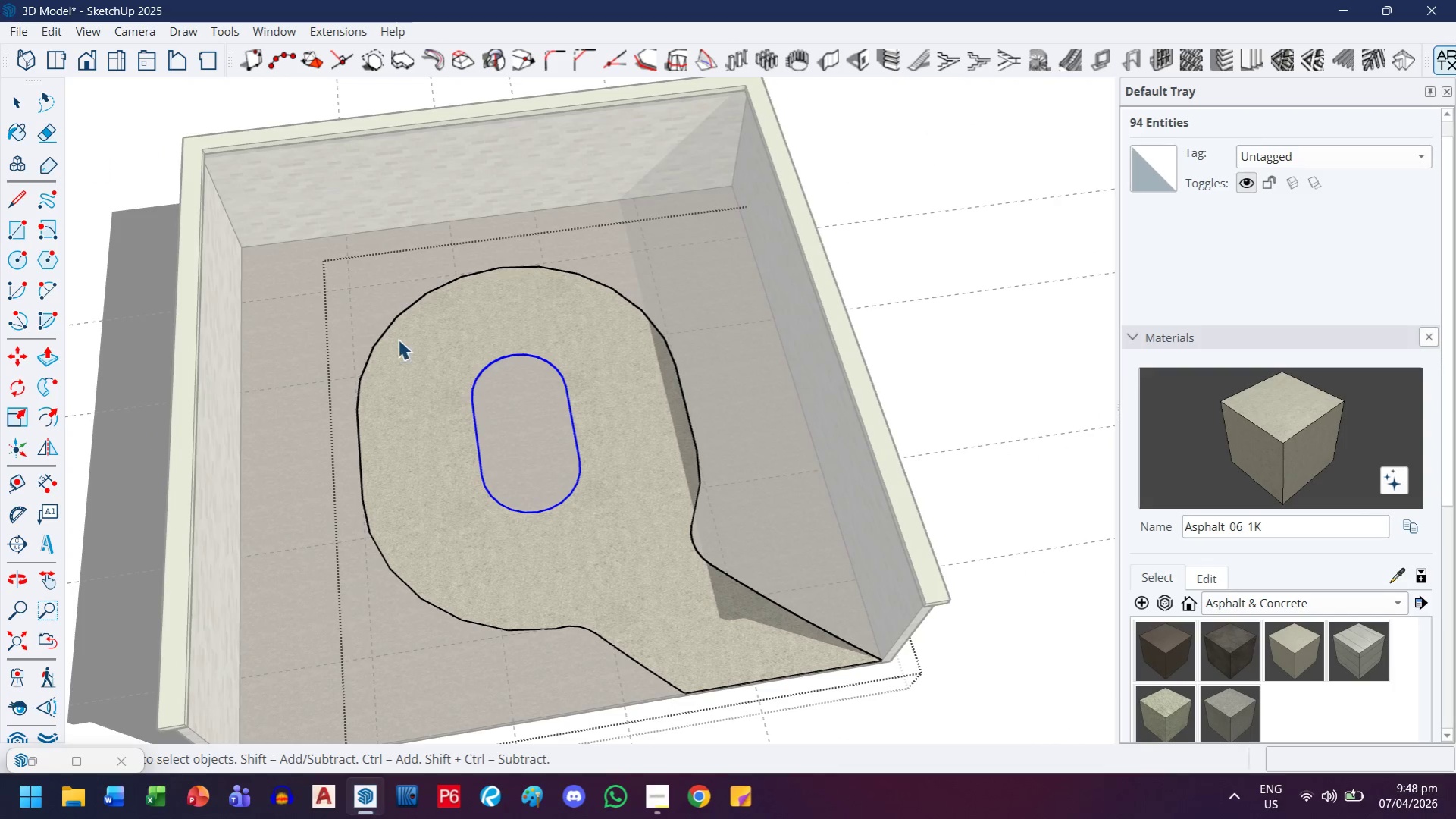 
key(Escape)
 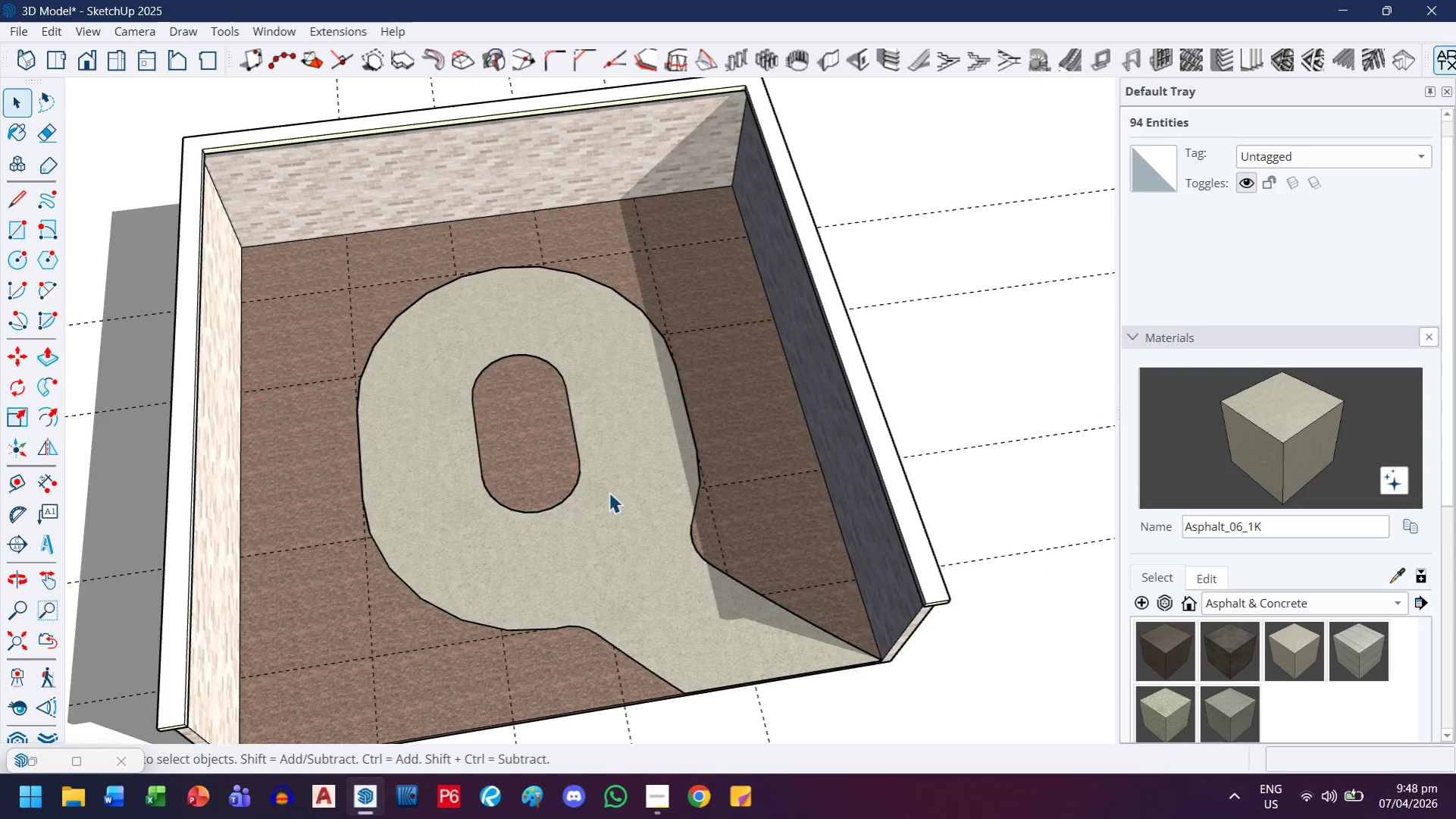 
left_click_drag(start_coordinate=[941, 743], to_coordinate=[843, 391])
 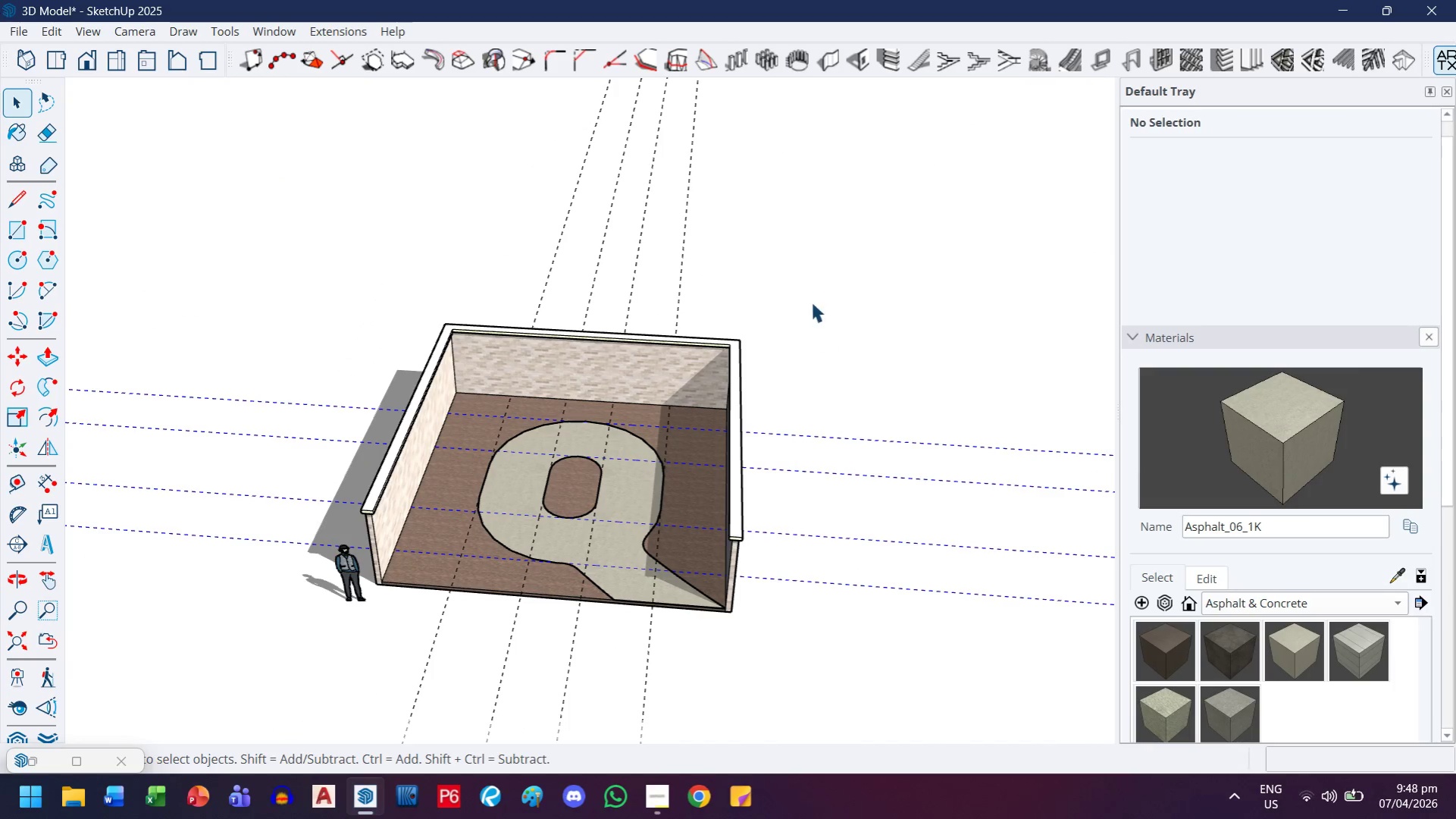 
scroll: coordinate [659, 519], scroll_direction: down, amount: 7.0
 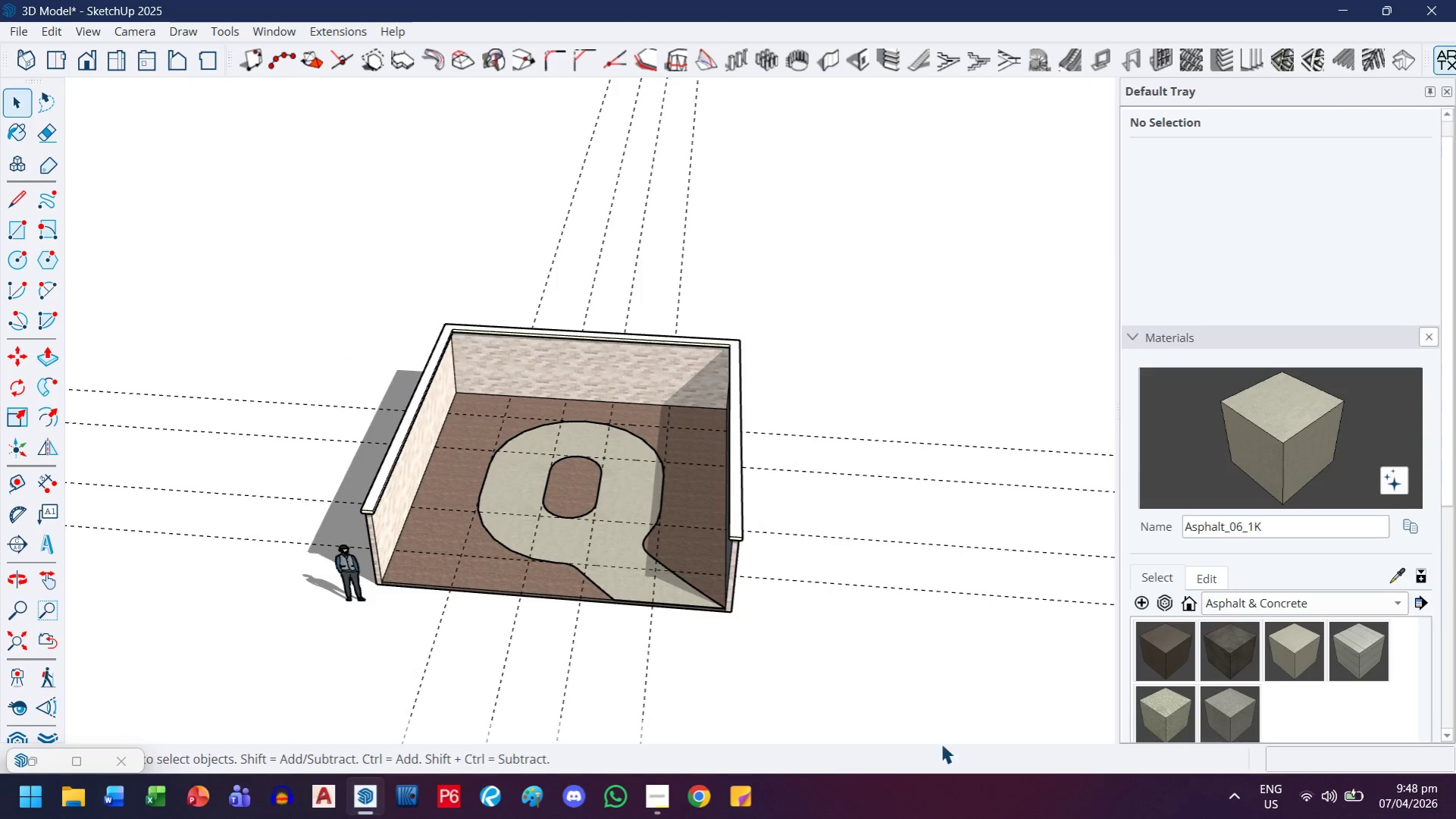 
key(Delete)
 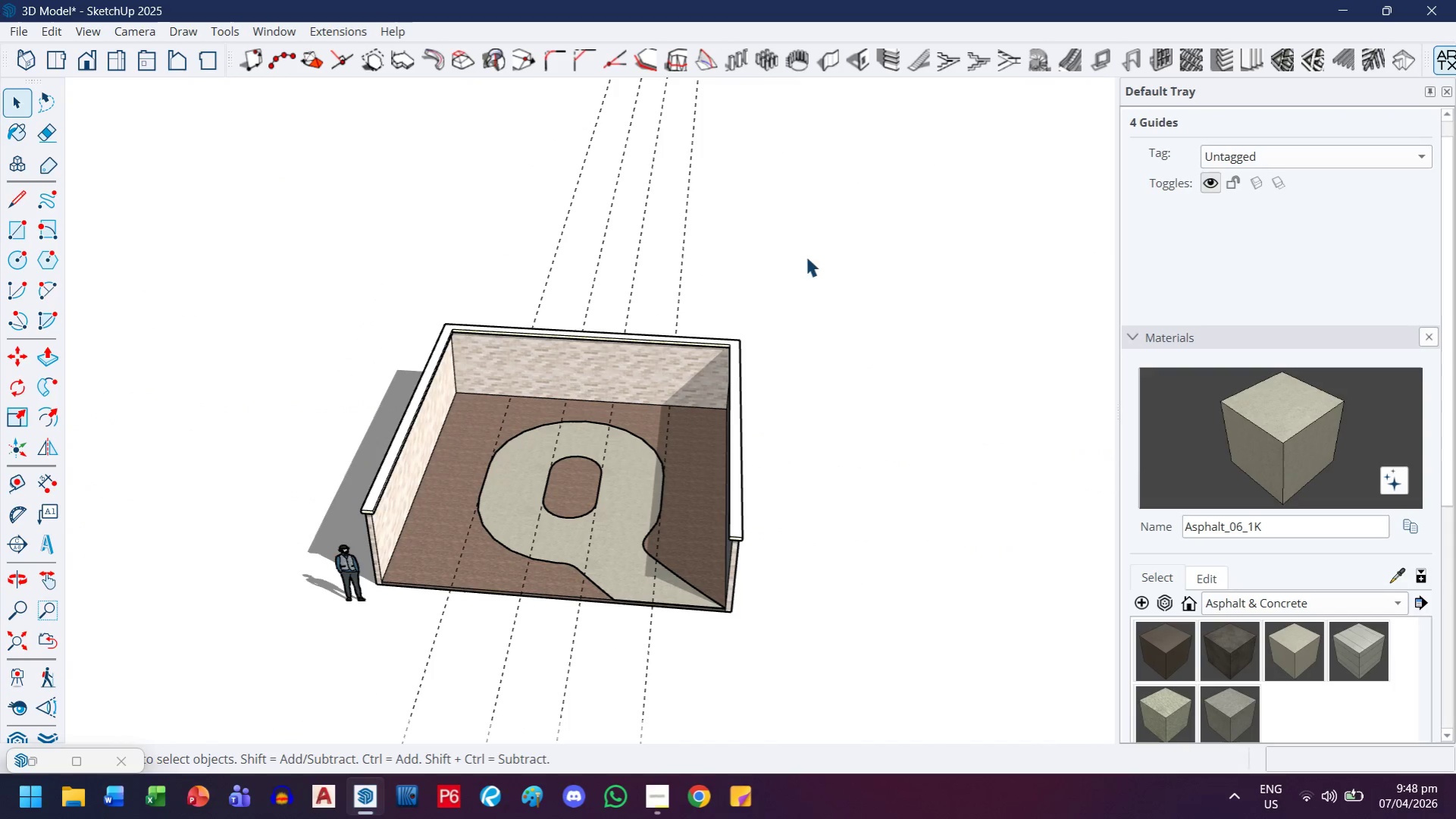 
left_click_drag(start_coordinate=[806, 256], to_coordinate=[497, 168])
 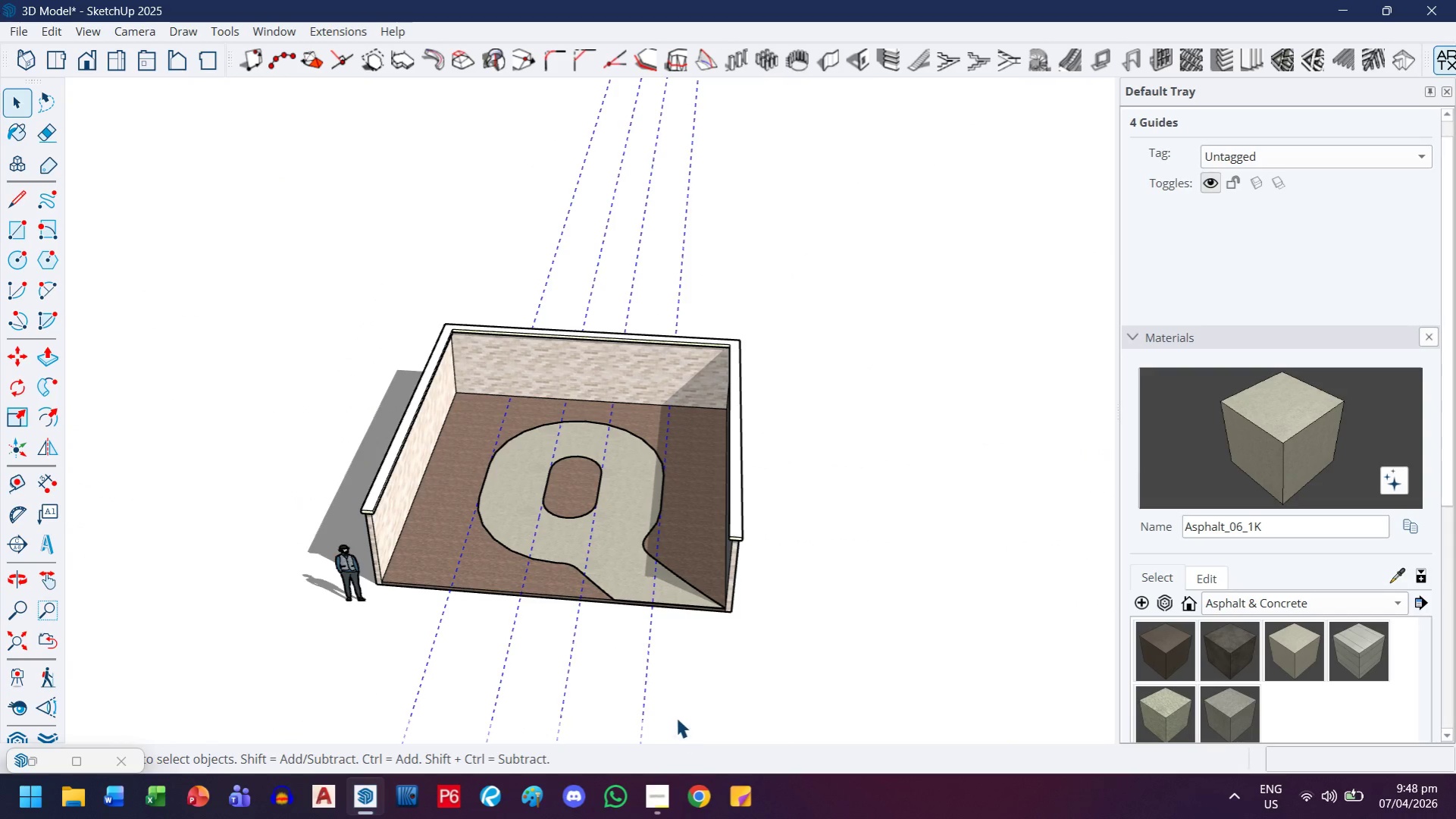 
key(Delete)
 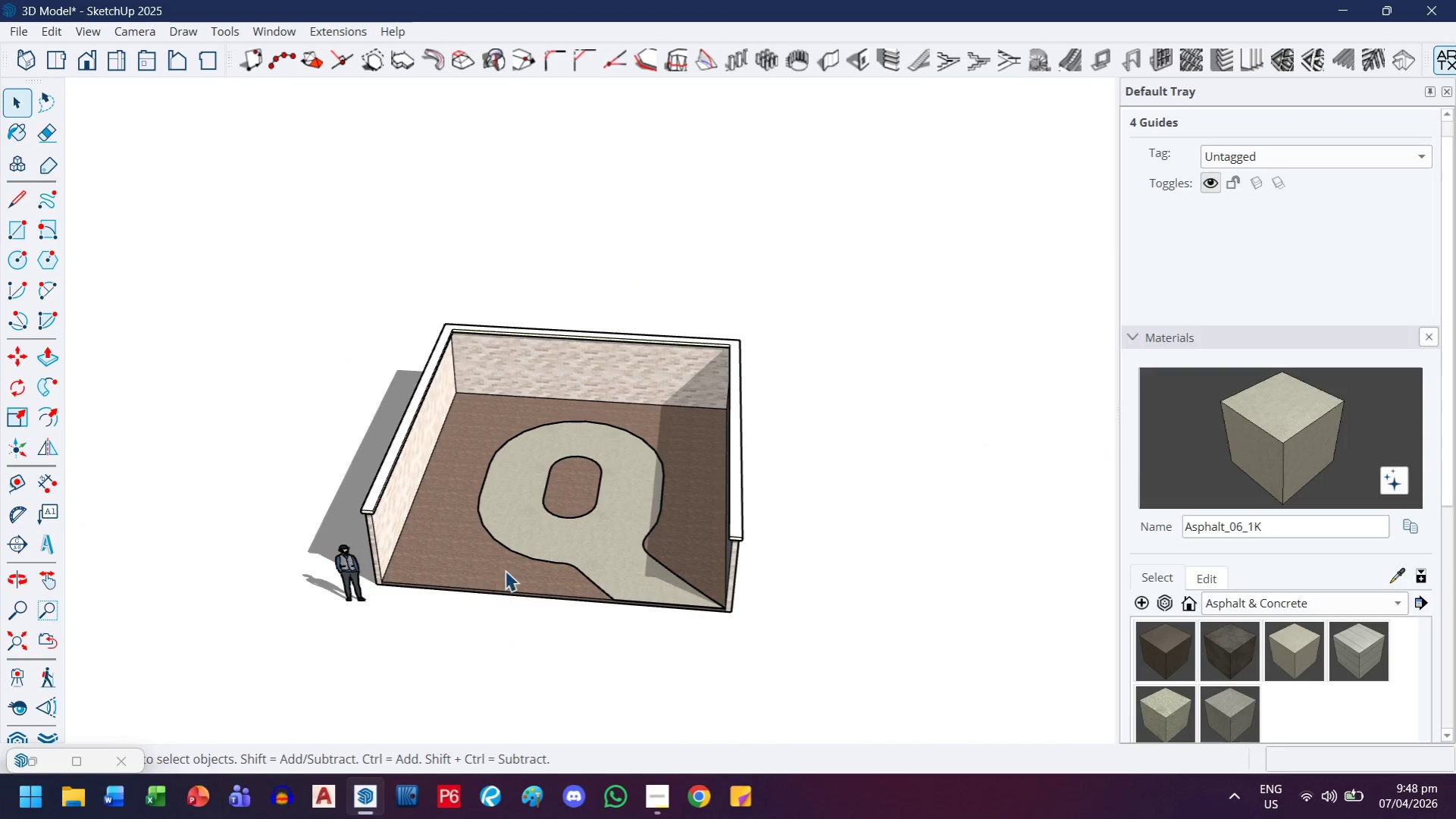 
scroll: coordinate [576, 490], scroll_direction: up, amount: 9.0
 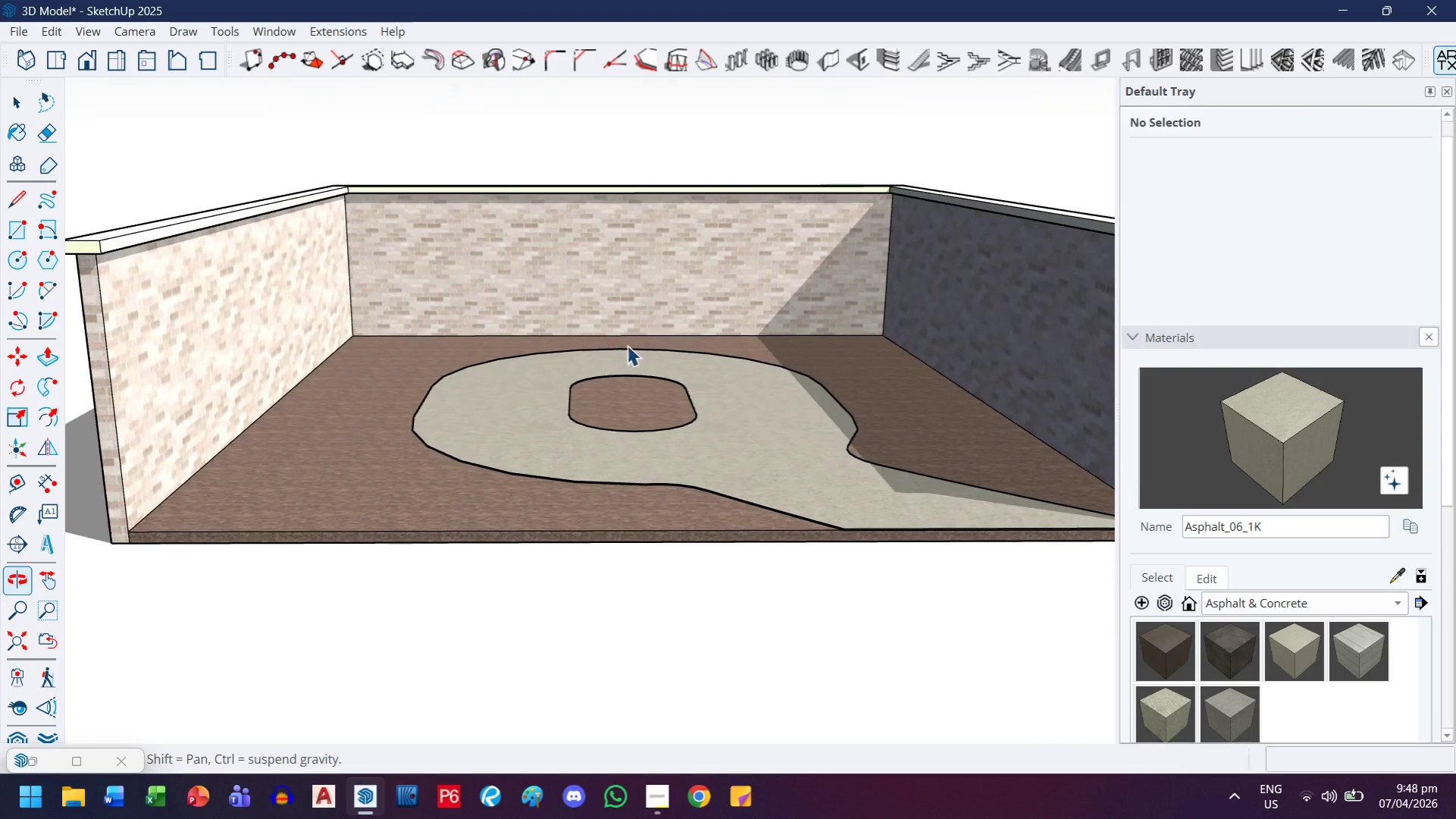 
key(H)
 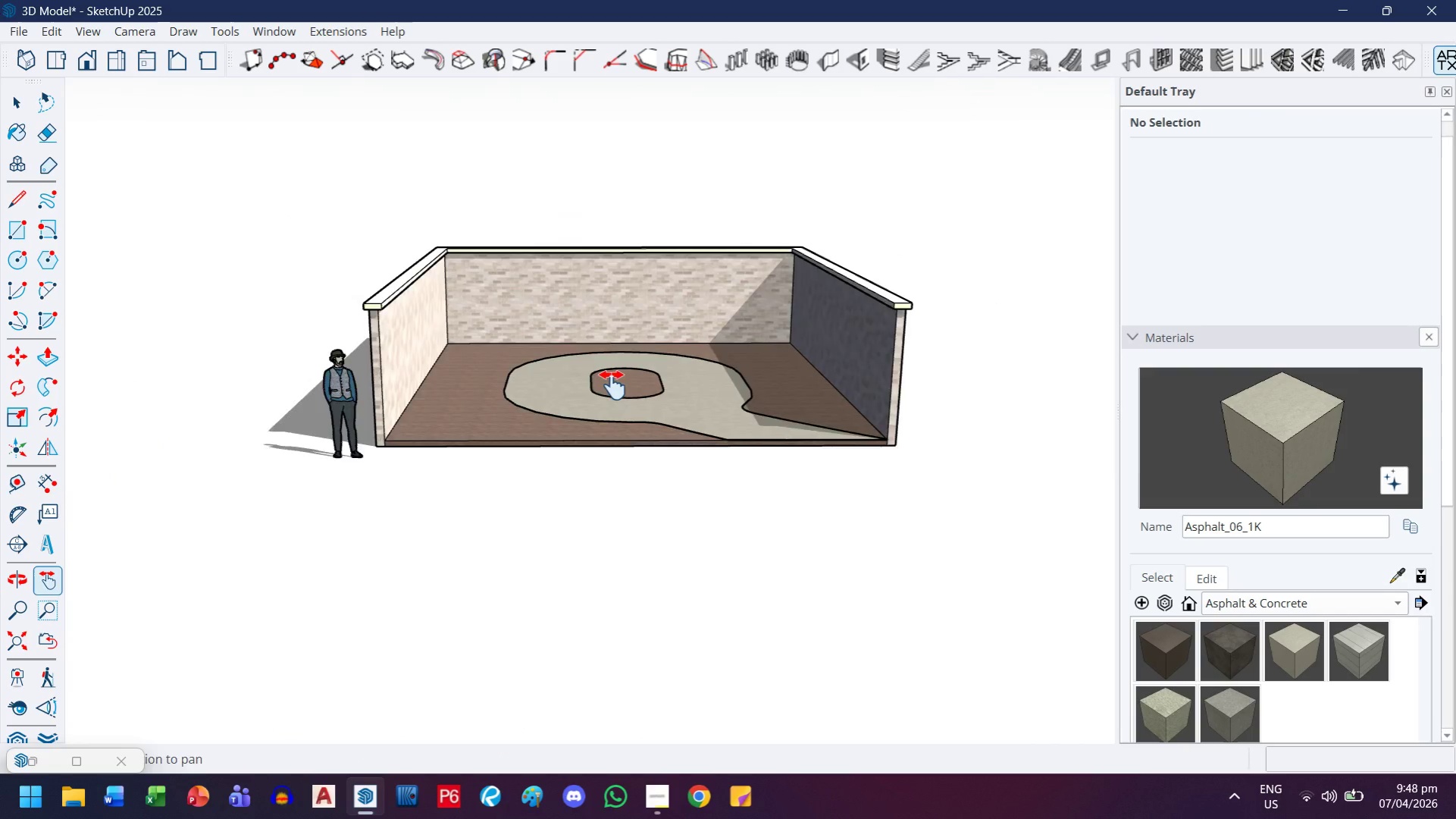 
left_click_drag(start_coordinate=[623, 378], to_coordinate=[540, 482])
 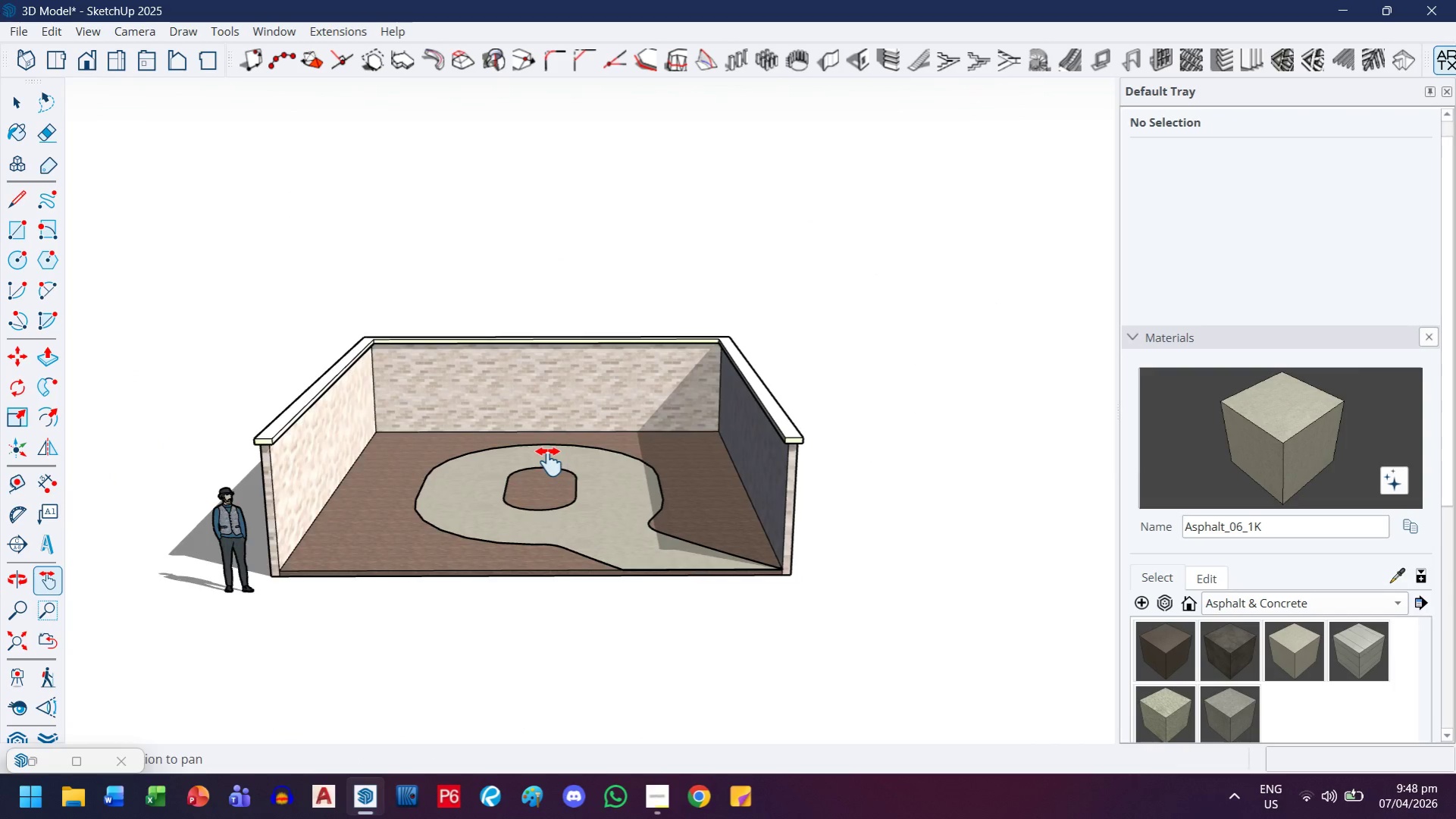 
scroll: coordinate [549, 462], scroll_direction: down, amount: 10.0
 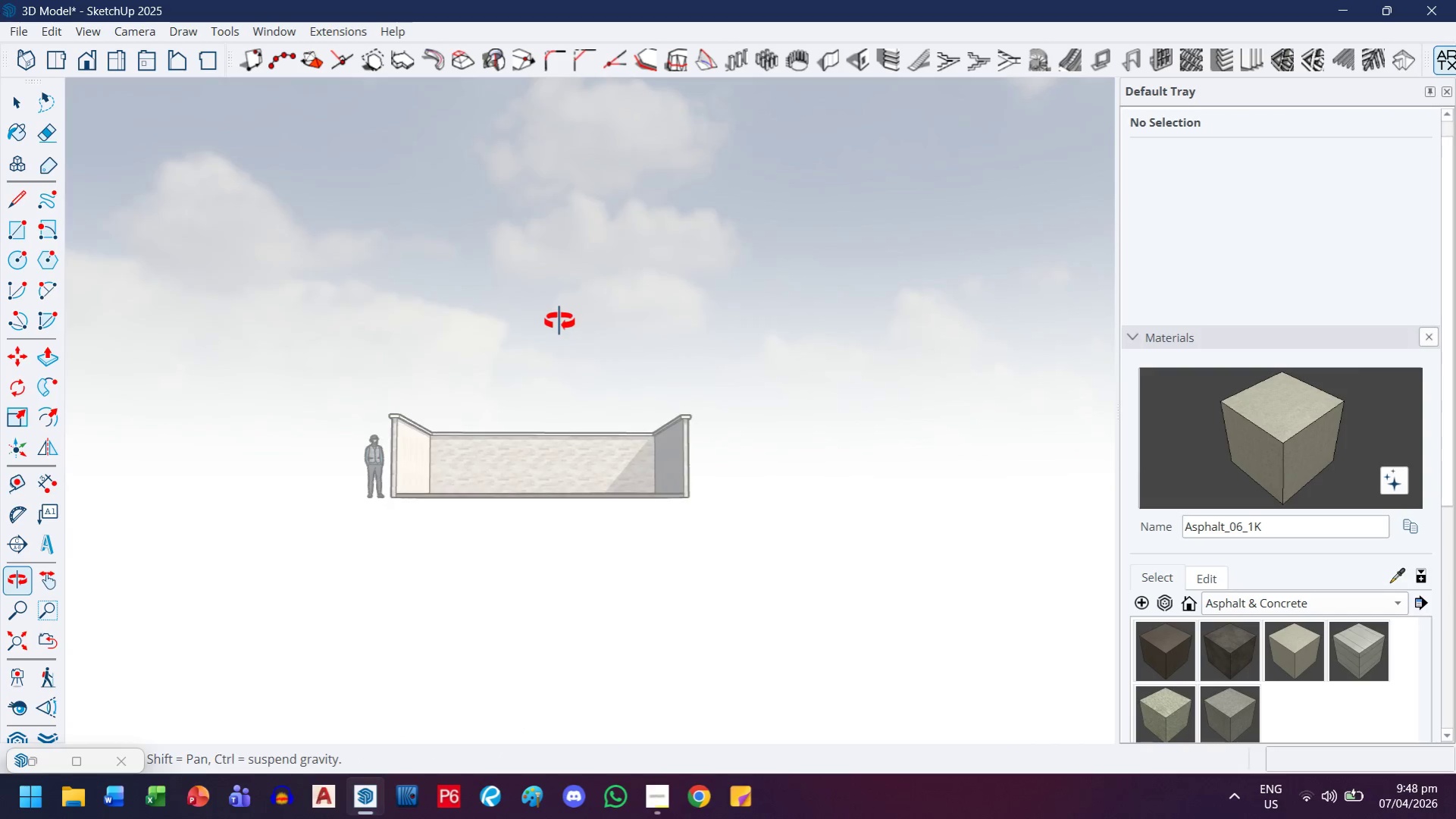 
scroll: coordinate [583, 594], scroll_direction: up, amount: 12.0
 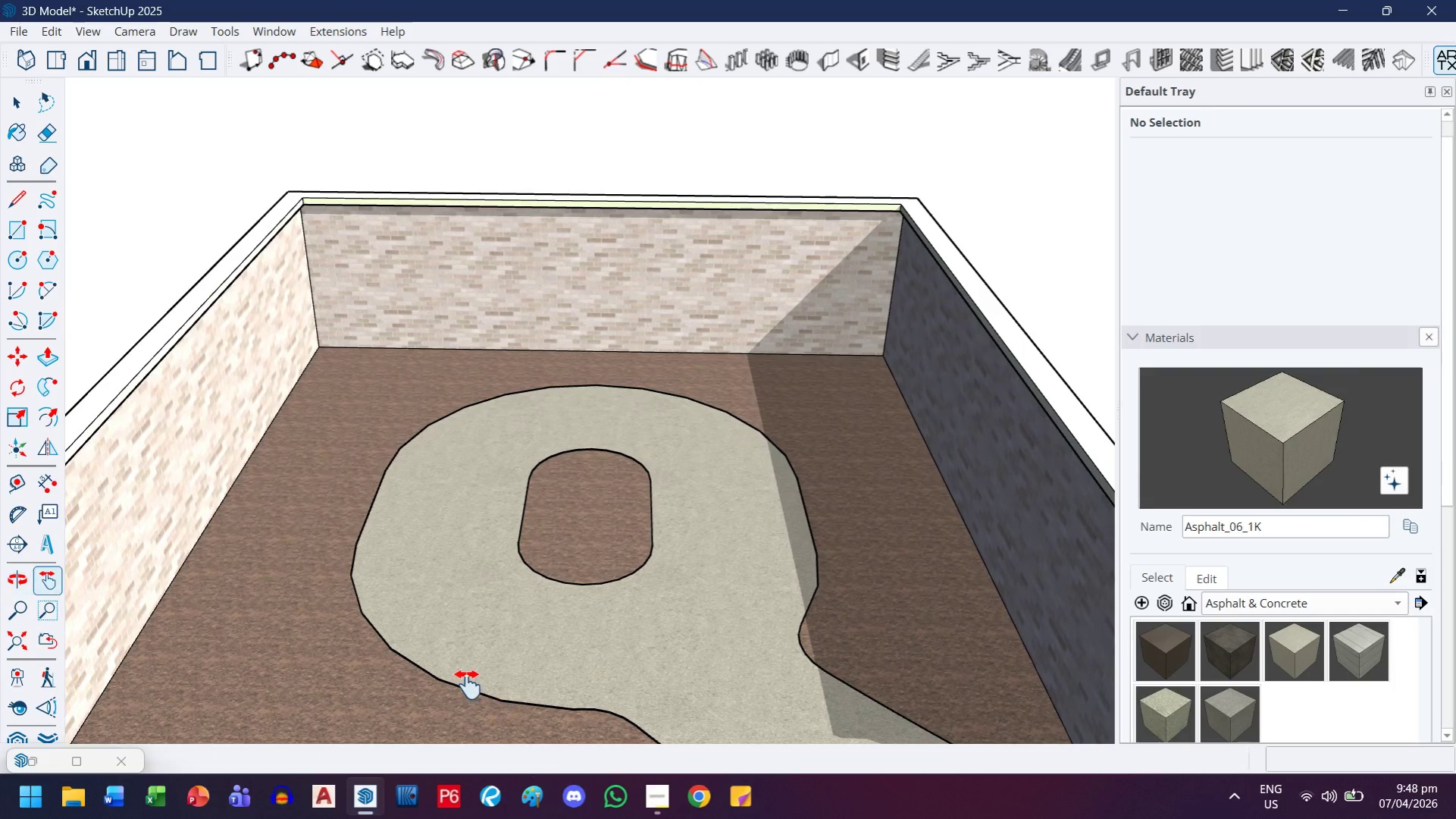 
key(Control+ControlLeft)
 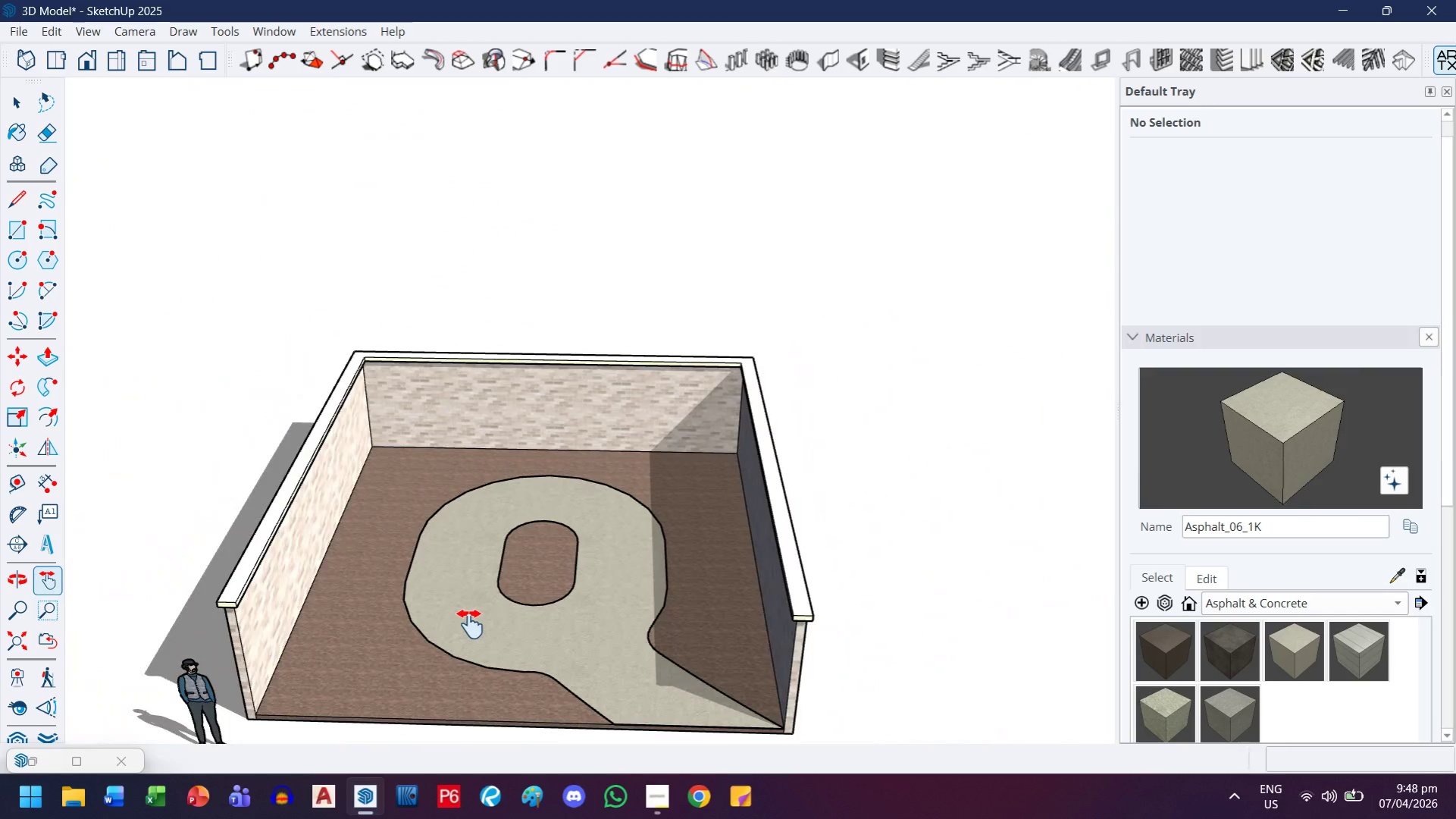 
key(Control+S)
 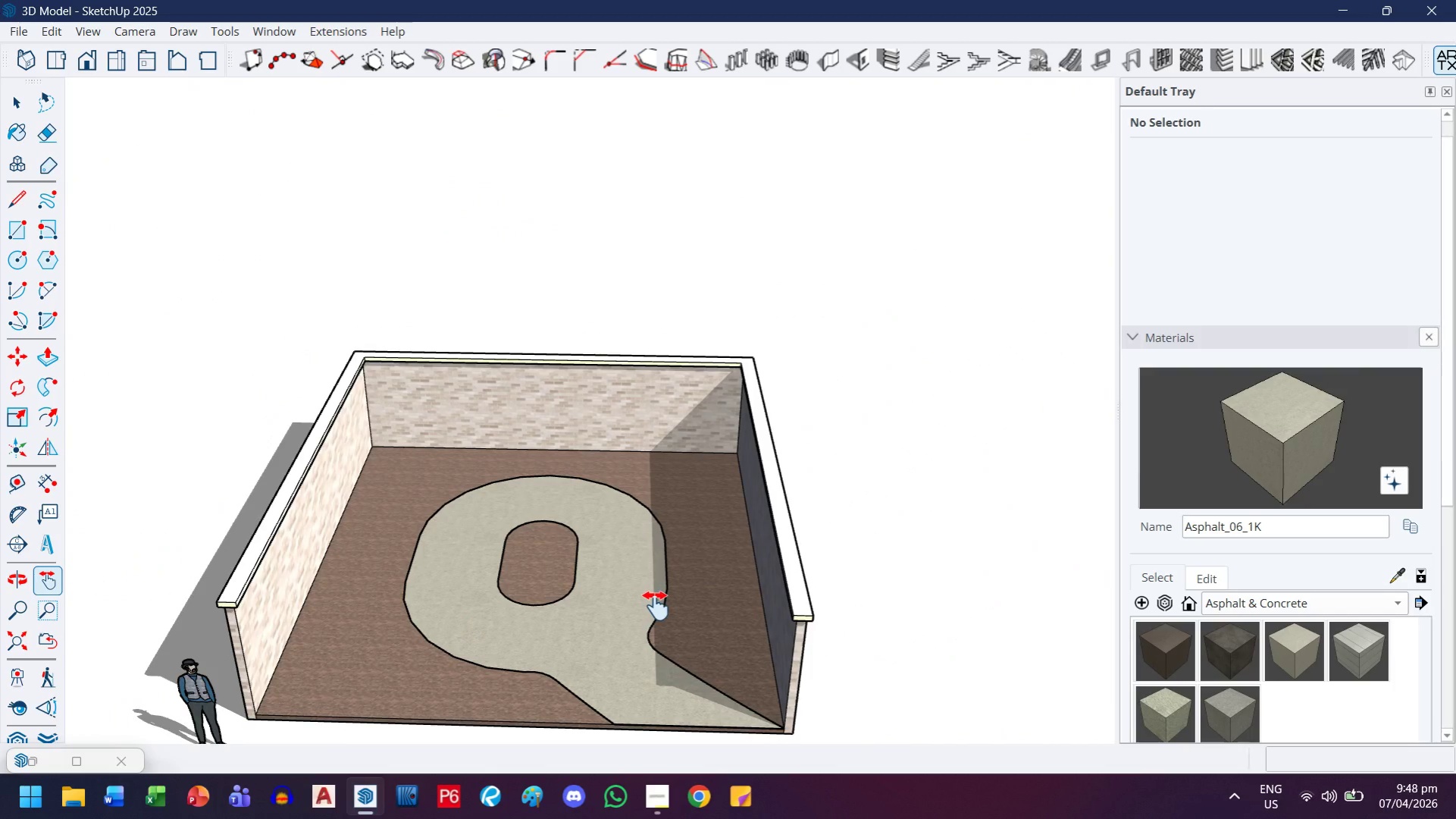 
scroll: coordinate [470, 625], scroll_direction: down, amount: 7.0
 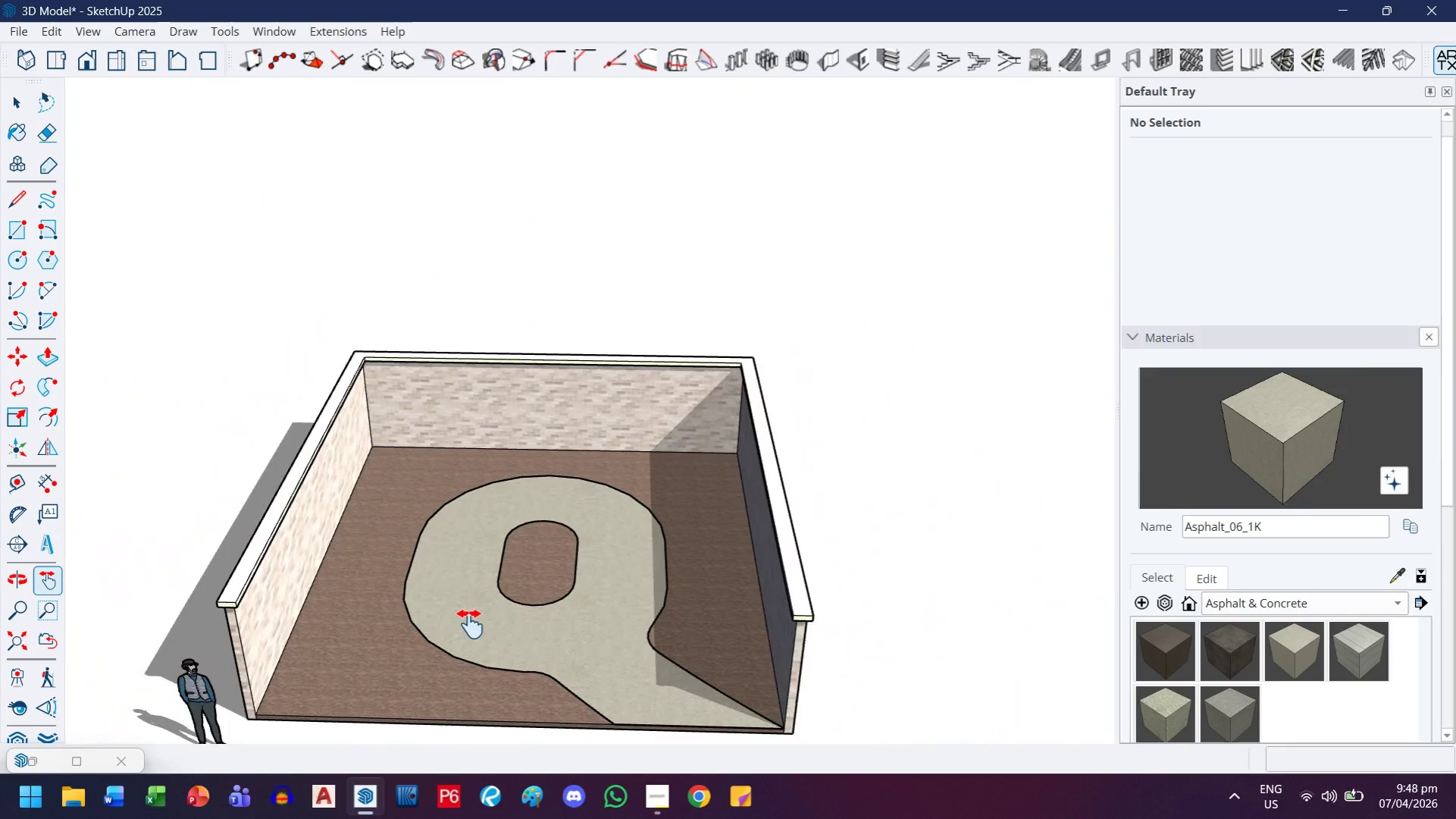 
left_click_drag(start_coordinate=[656, 604], to_coordinate=[475, 468])
 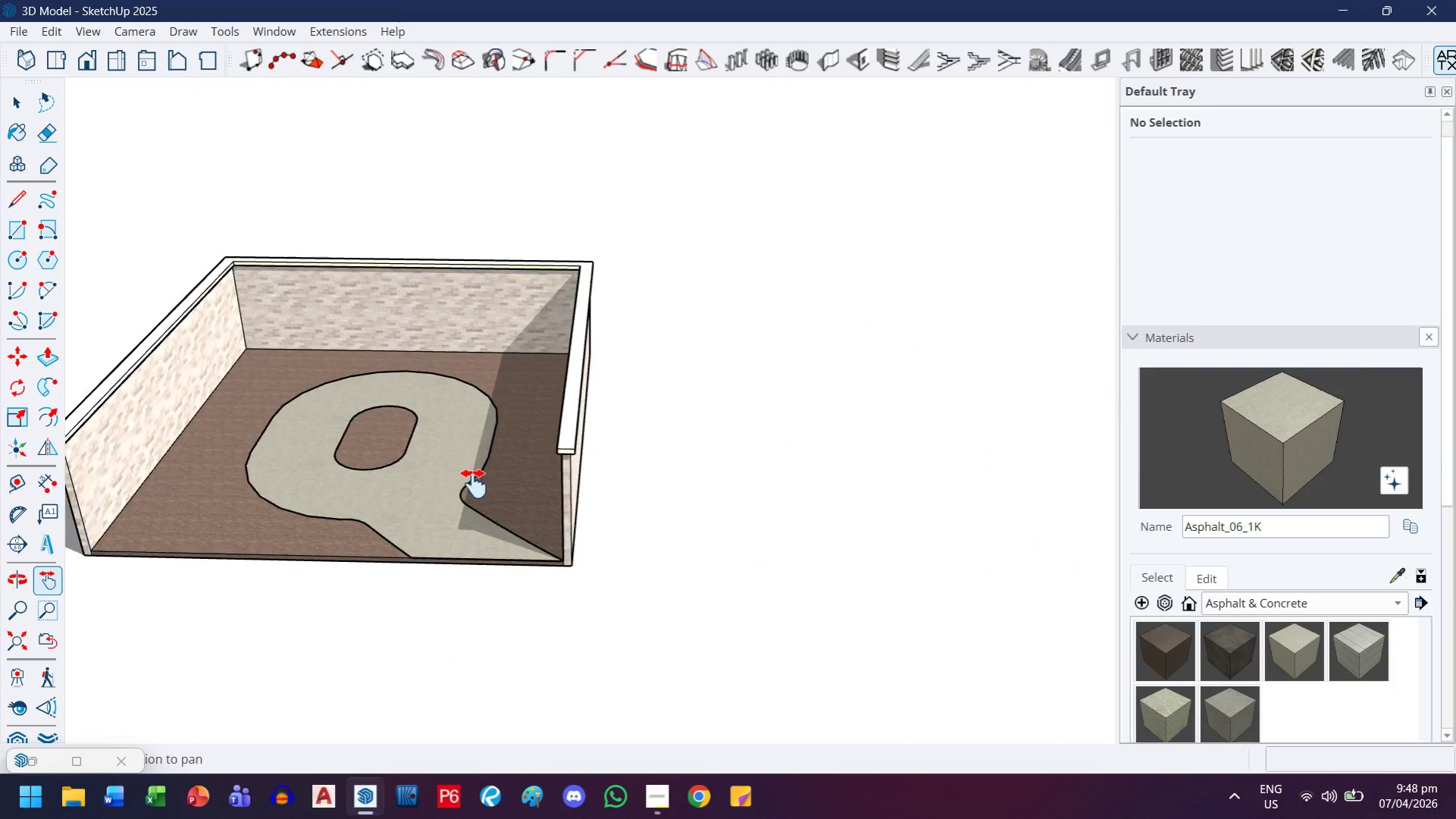 
scroll: coordinate [474, 484], scroll_direction: down, amount: 3.0
 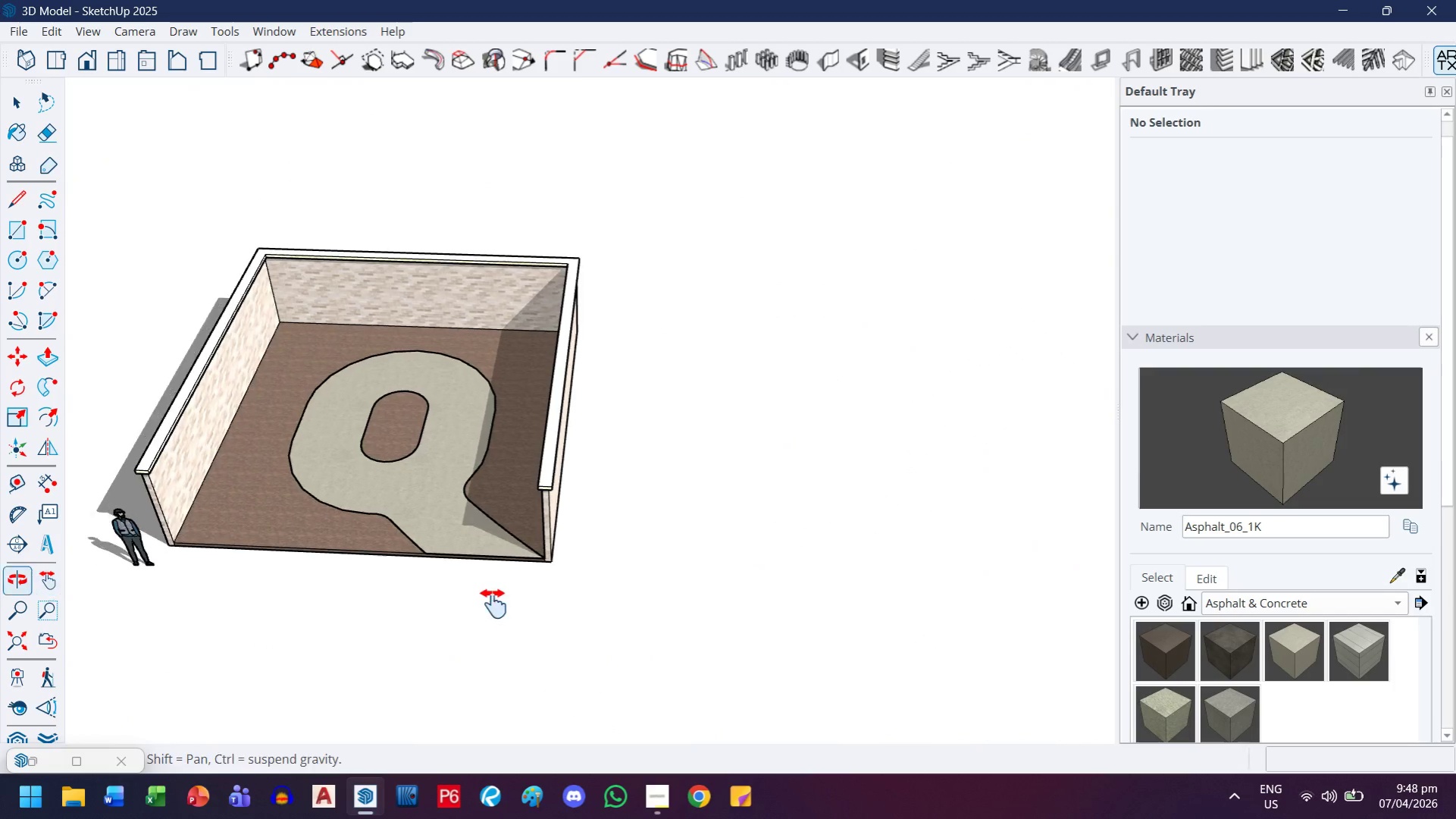 
key(Control+V)
 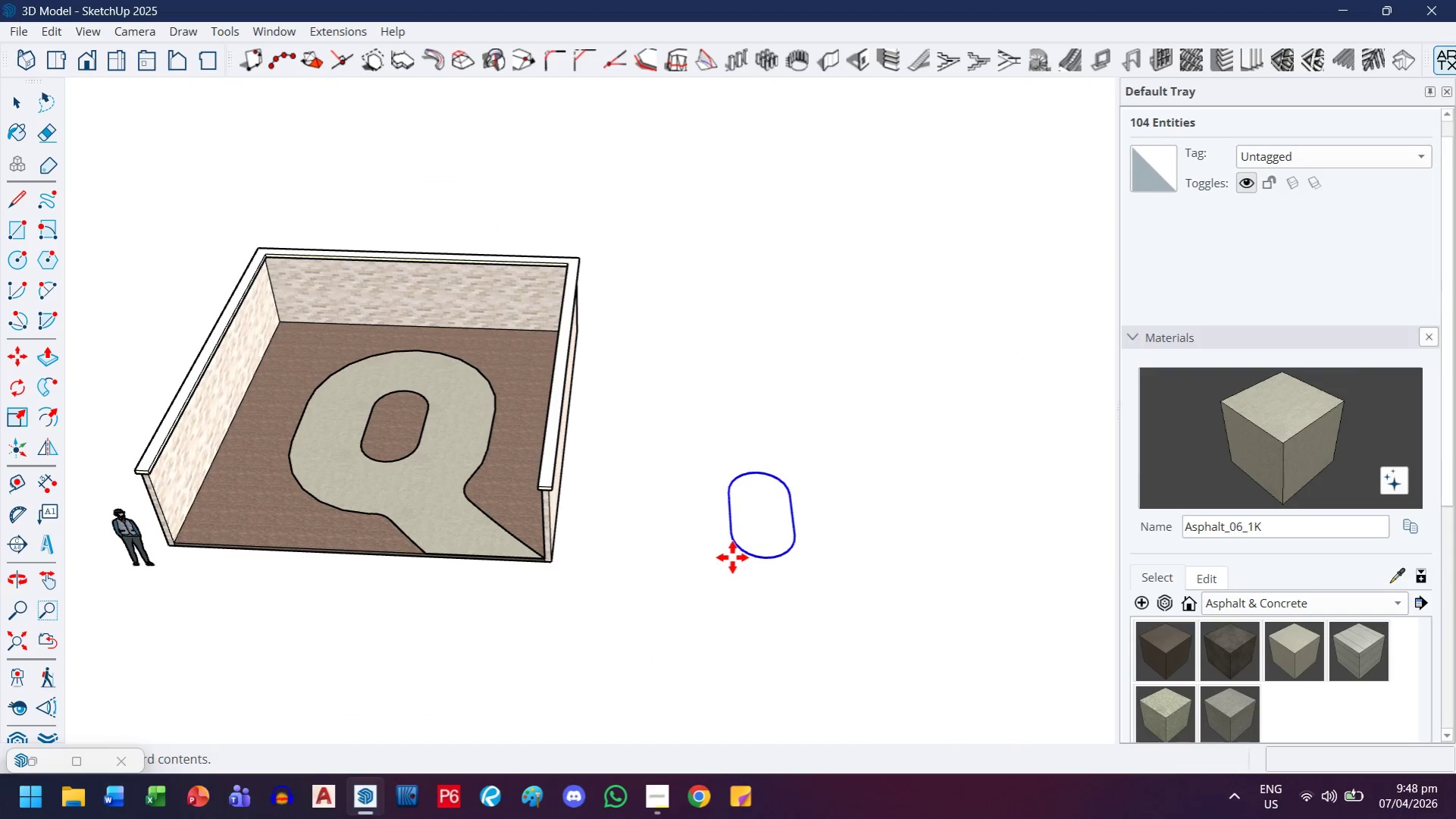 
left_click([731, 559])
 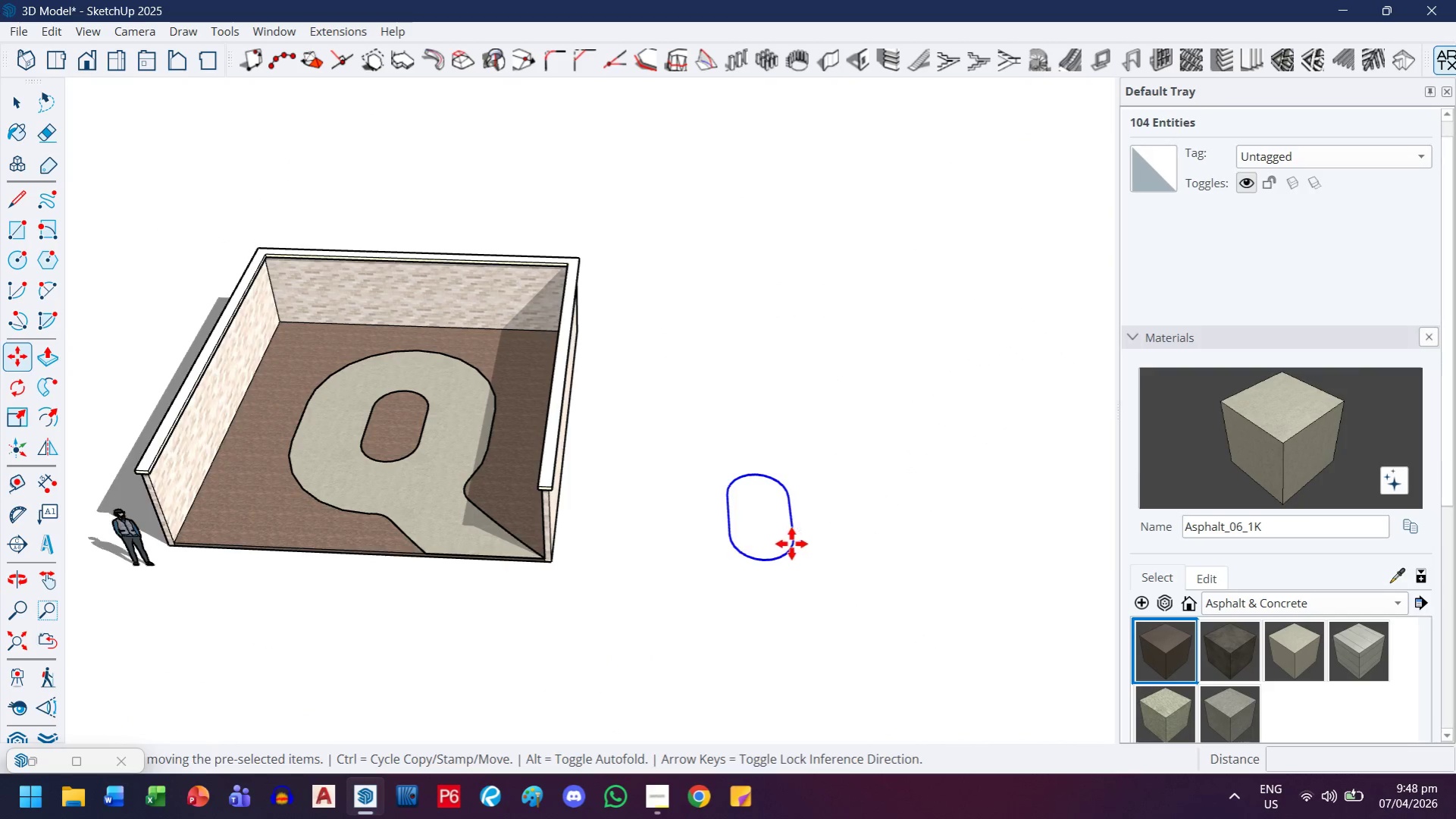 
scroll: coordinate [696, 517], scroll_direction: up, amount: 2.0
 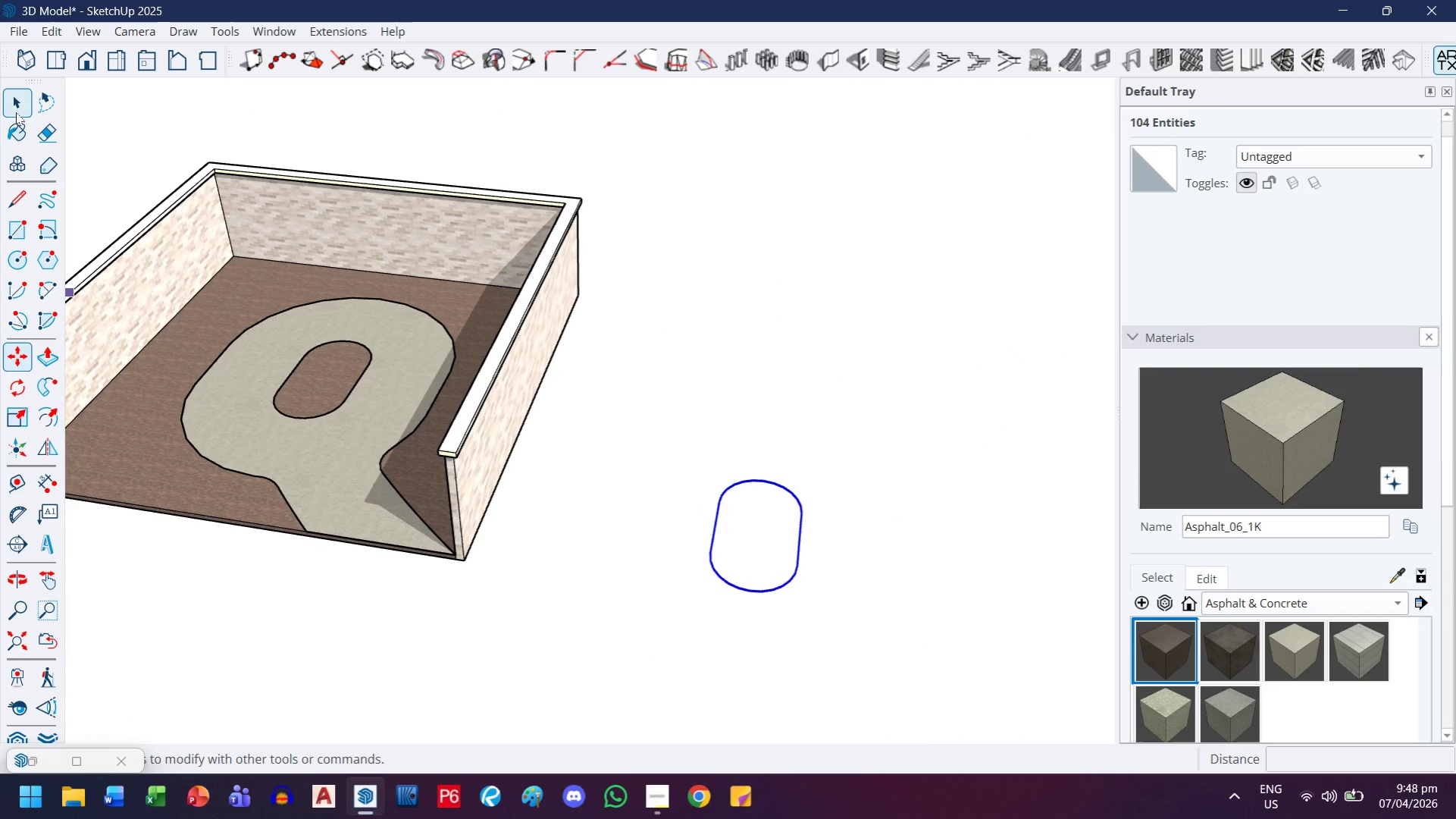 
left_click([16, 106])
 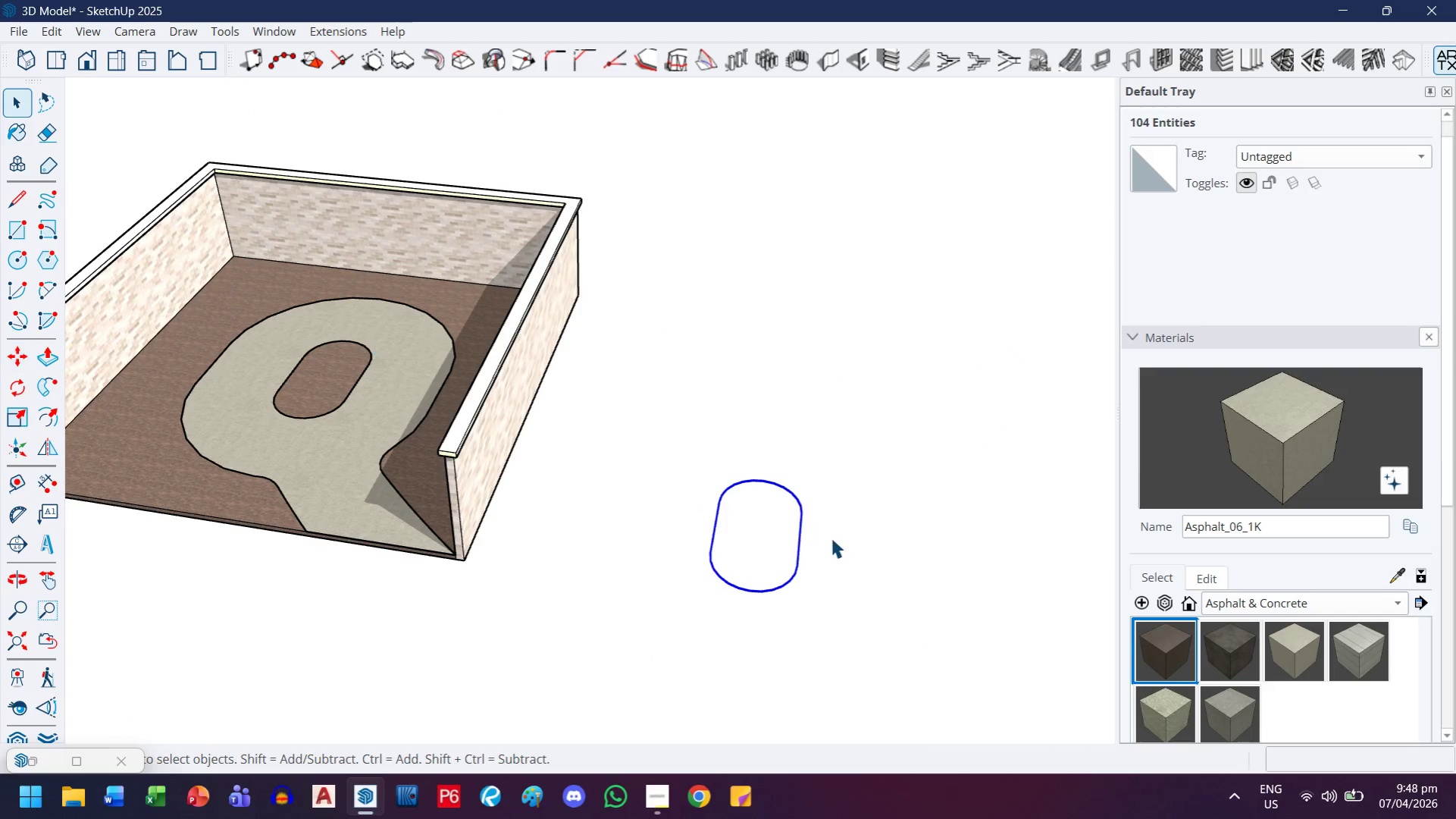 
left_click([759, 563])
 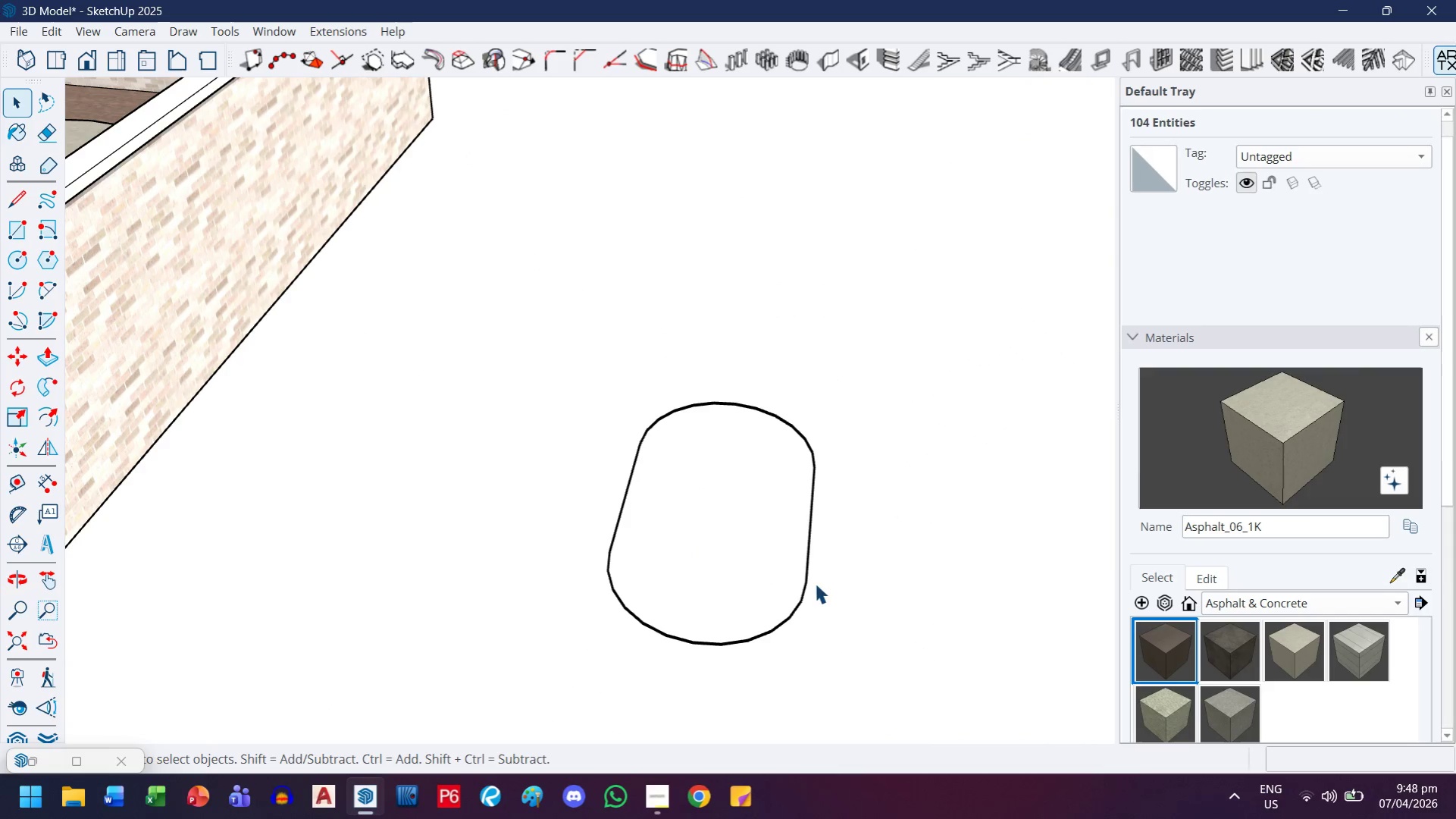 
scroll: coordinate [756, 564], scroll_direction: up, amount: 8.0
 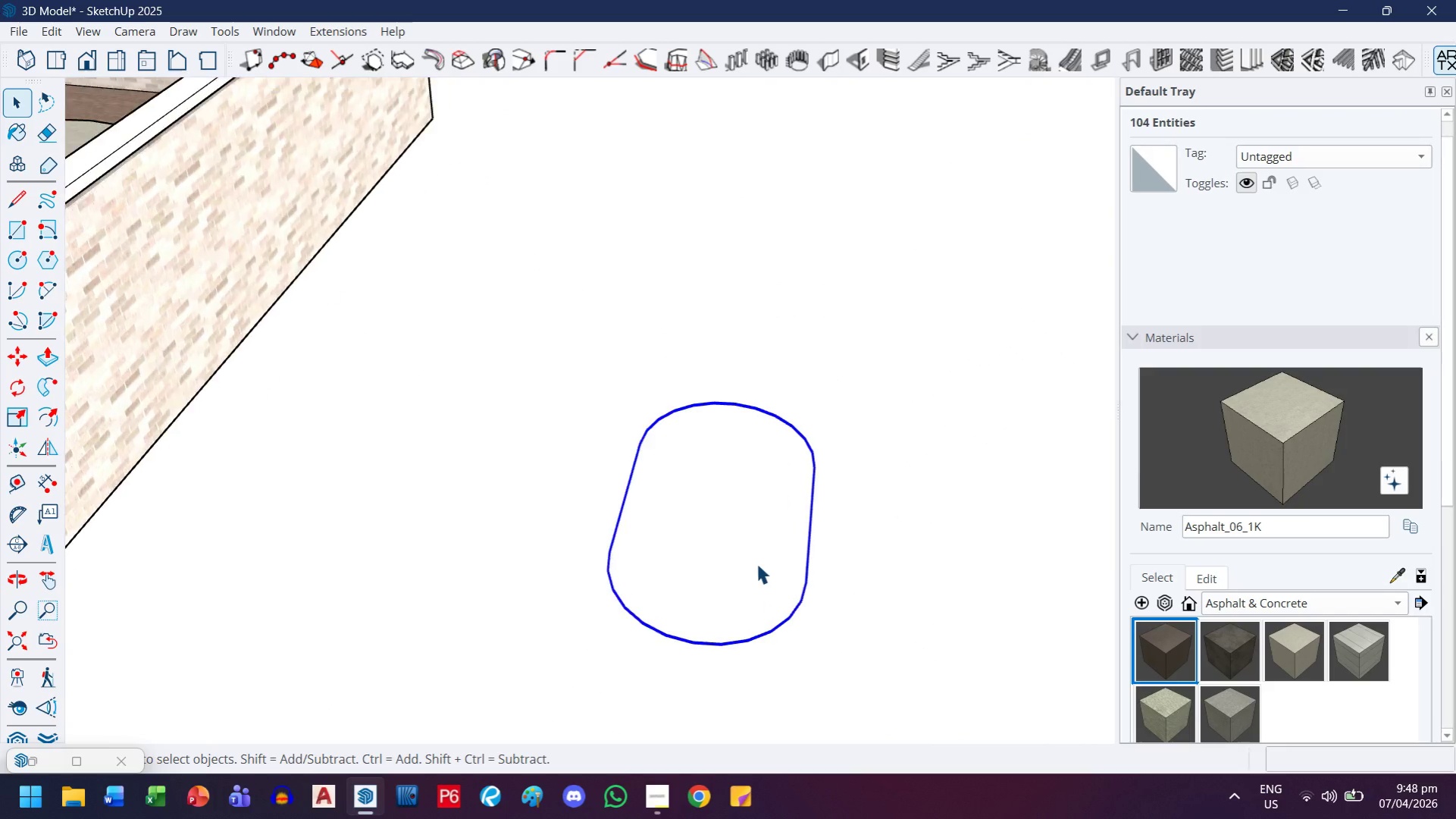 
left_click_drag(start_coordinate=[812, 585], to_coordinate=[808, 588])
 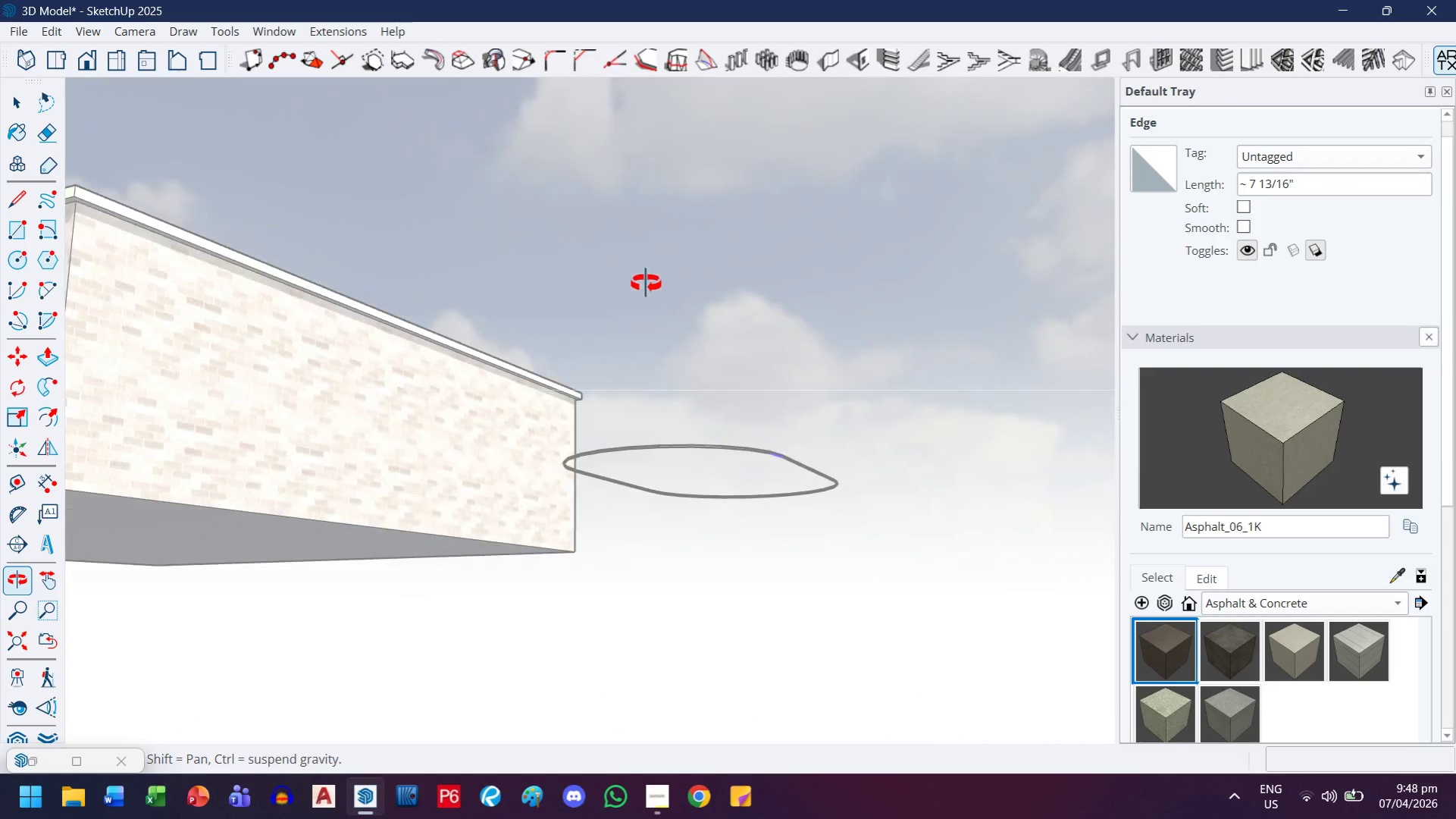 
scroll: coordinate [760, 453], scroll_direction: up, amount: 18.0
 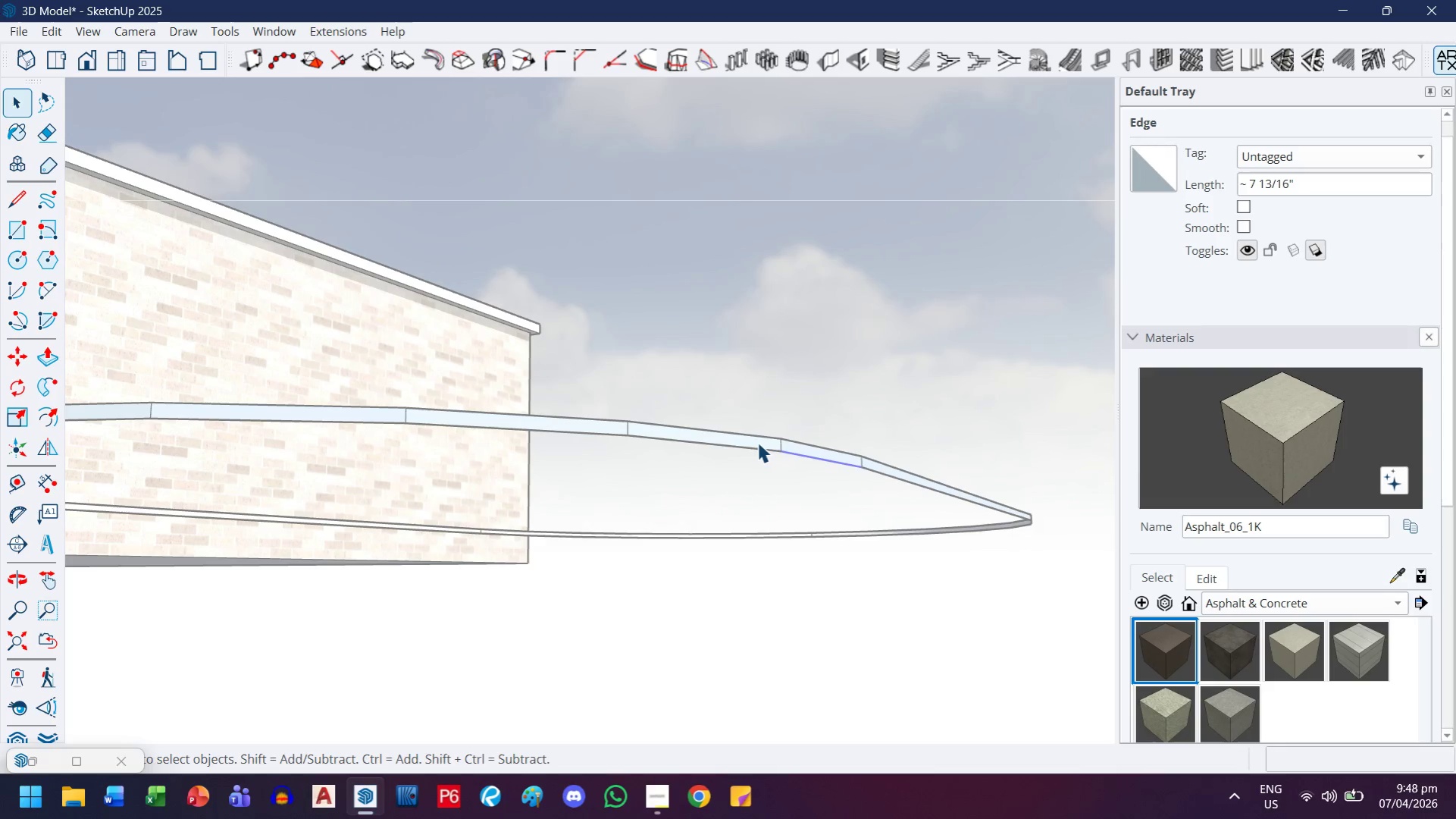 
left_click_drag(start_coordinate=[752, 441], to_coordinate=[747, 441])
 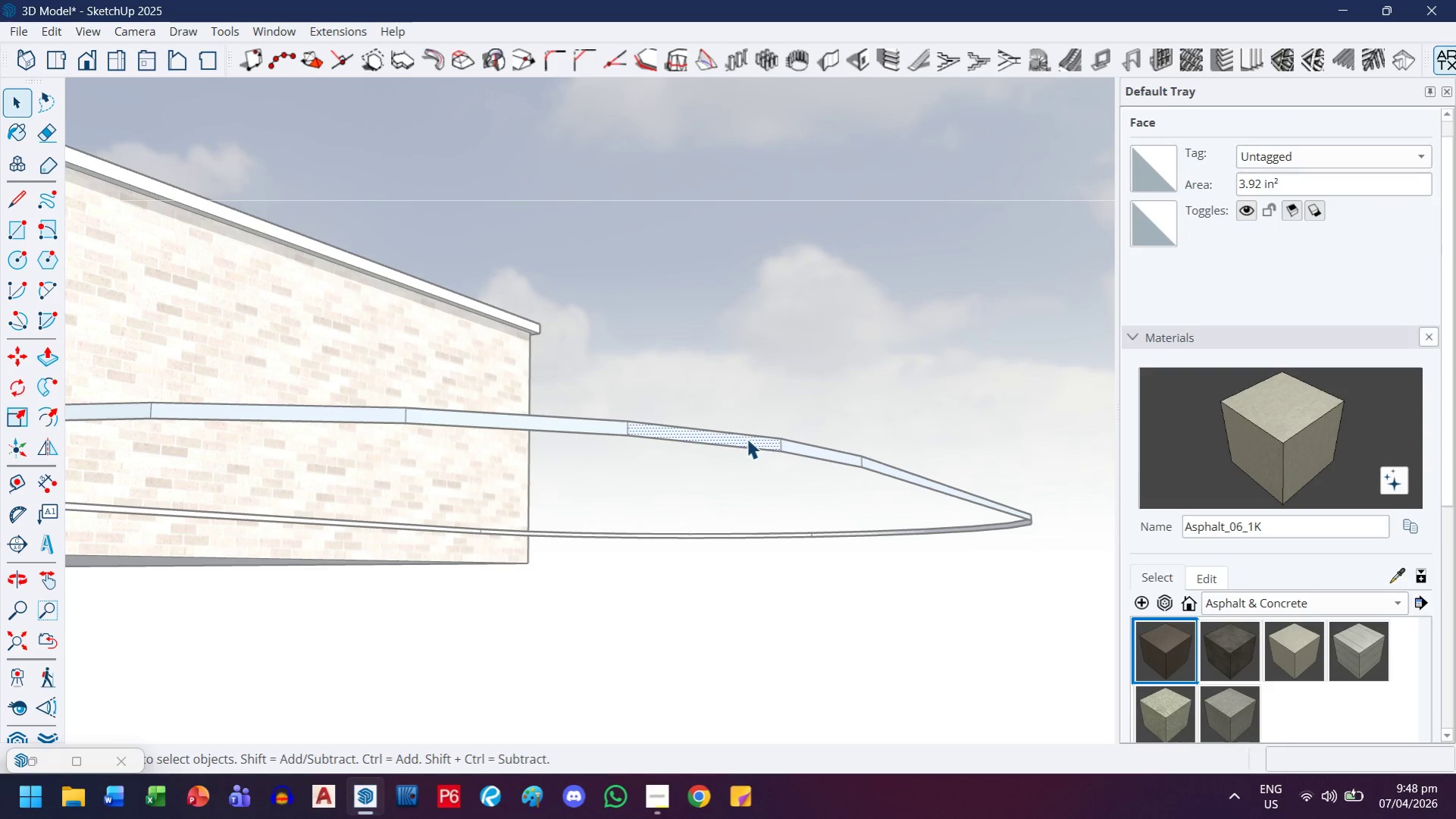 
scroll: coordinate [741, 437], scroll_direction: down, amount: 8.0
 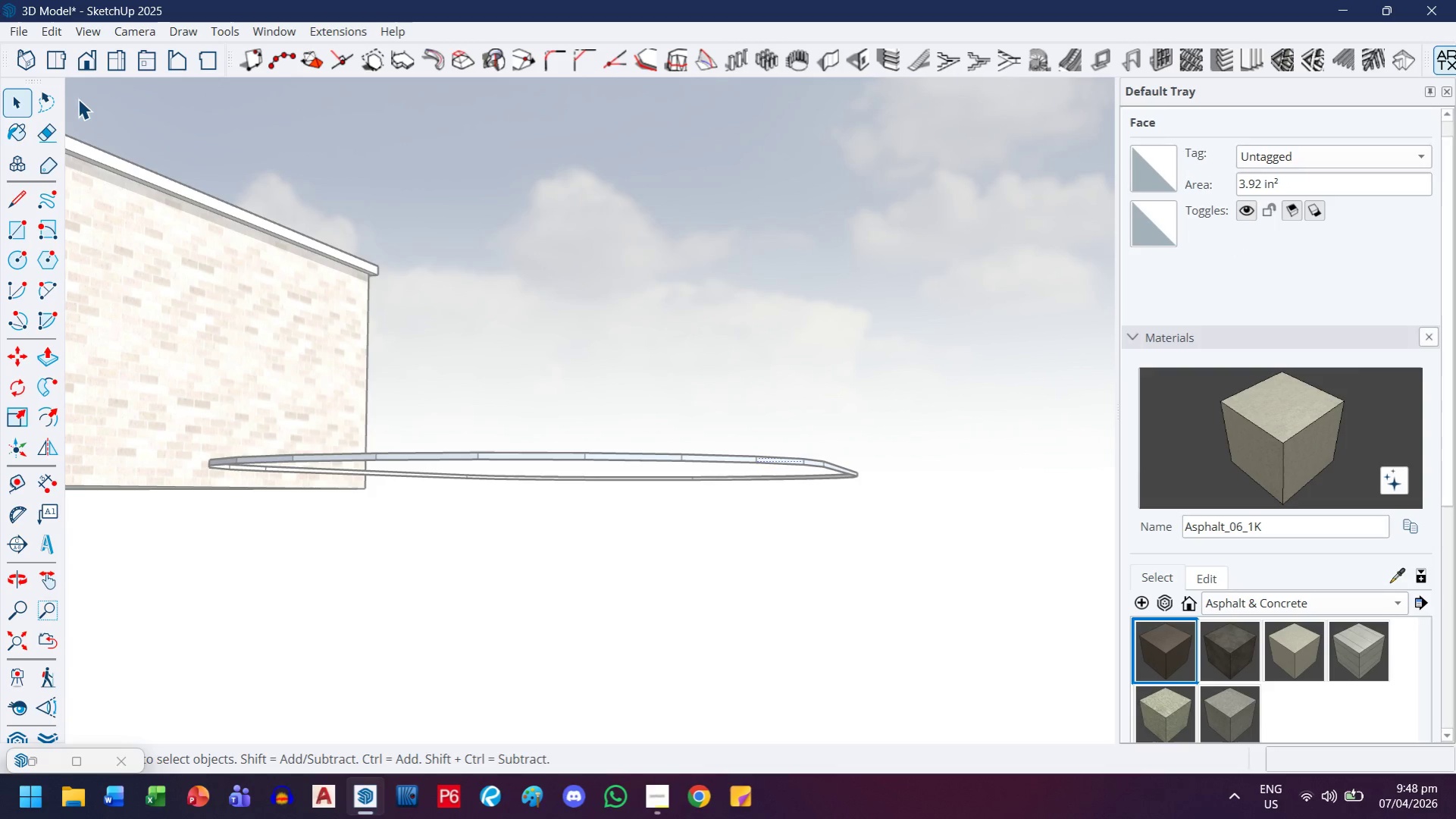 
left_click([85, 70])
 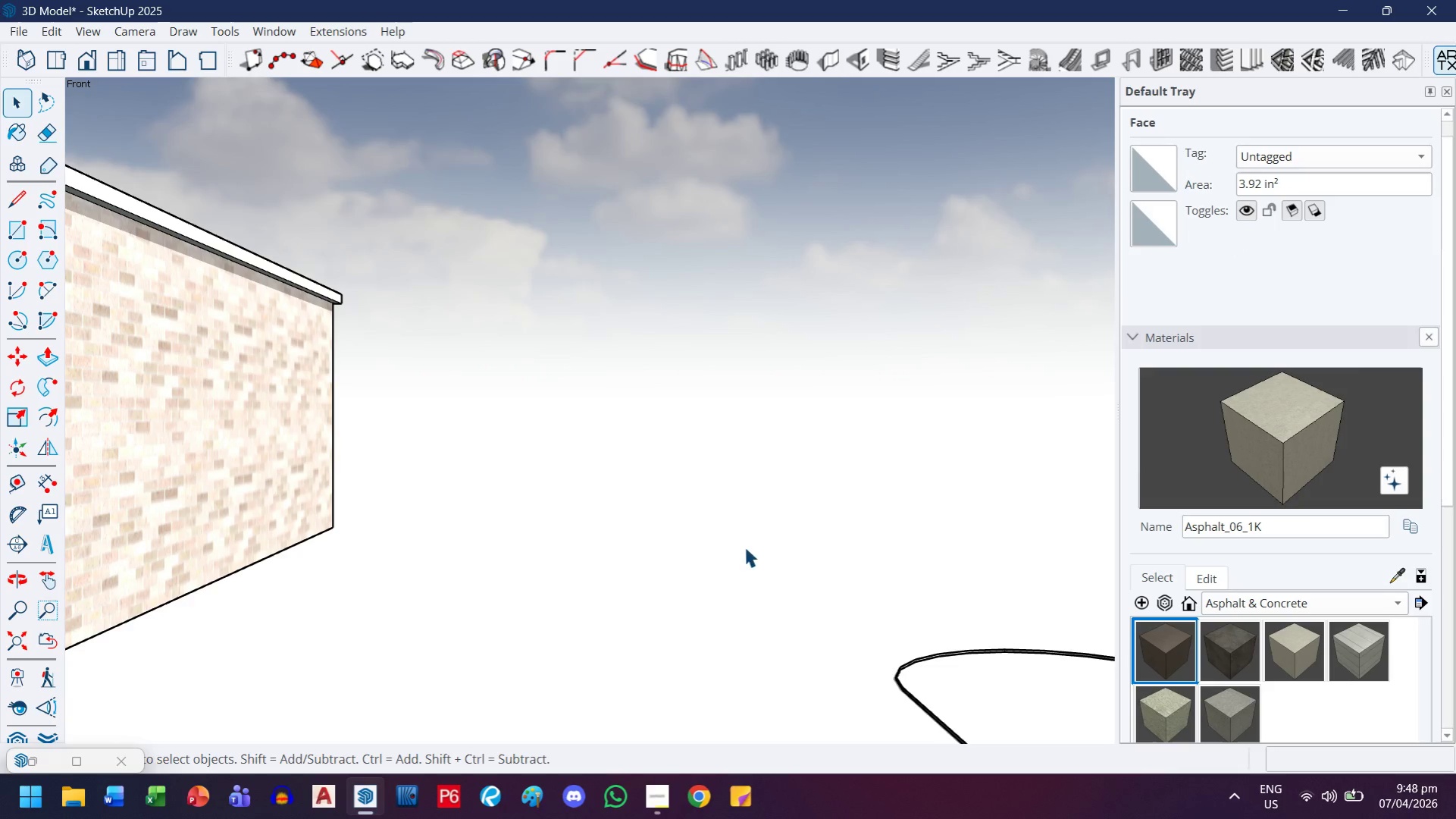 
key(H)
 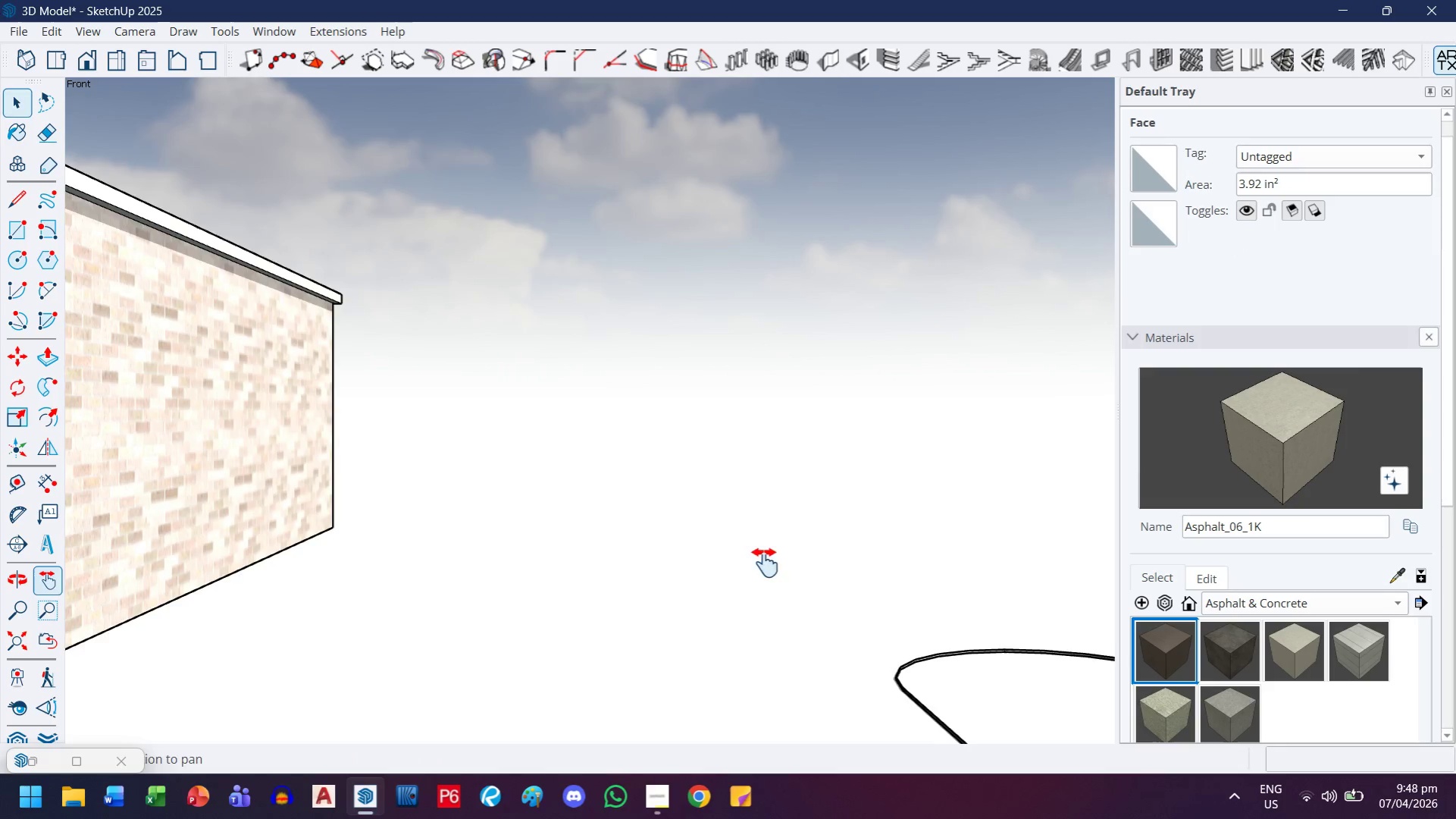 
left_click_drag(start_coordinate=[767, 564], to_coordinate=[518, 387])
 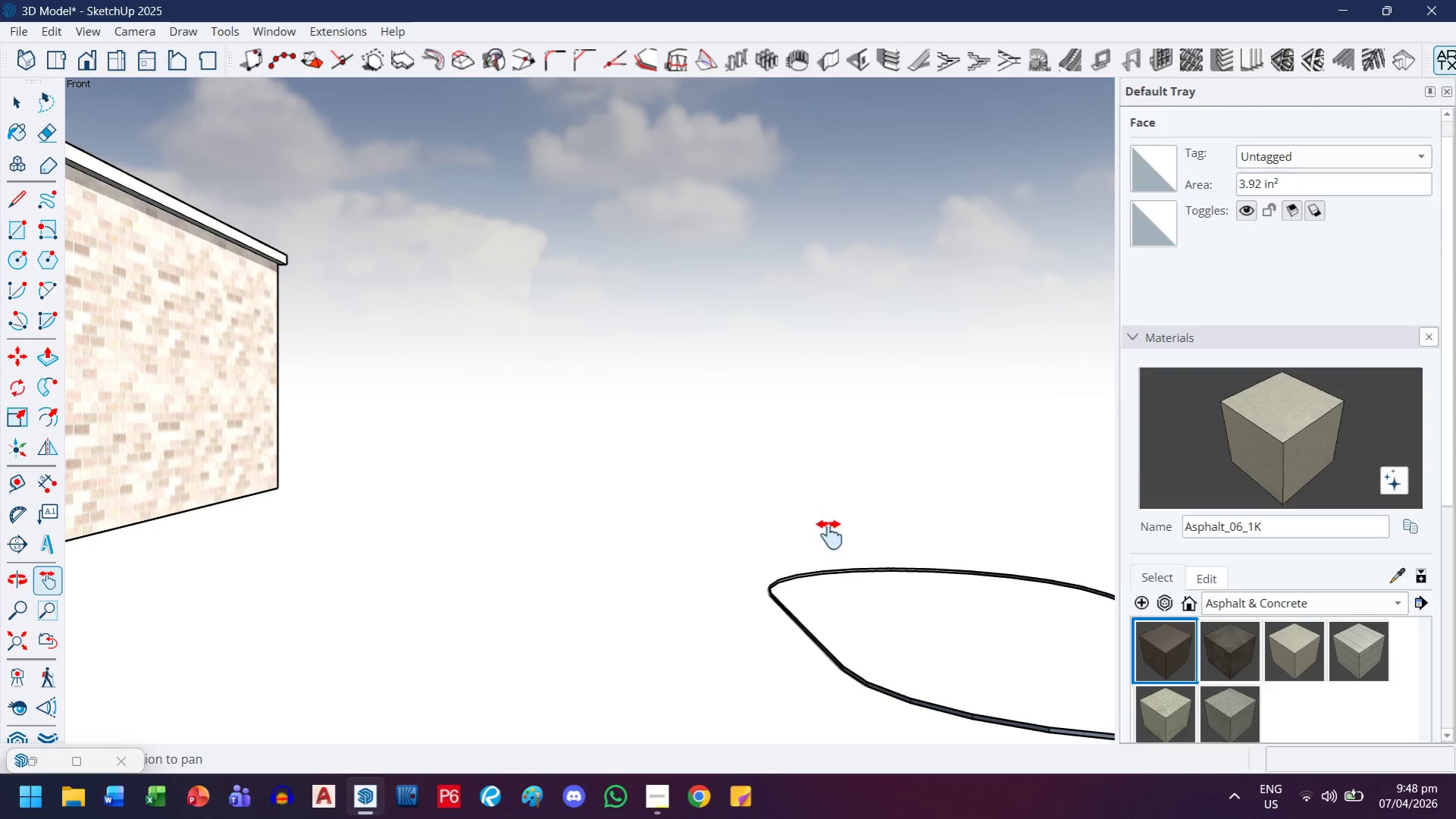 
left_click_drag(start_coordinate=[828, 535], to_coordinate=[568, 428])
 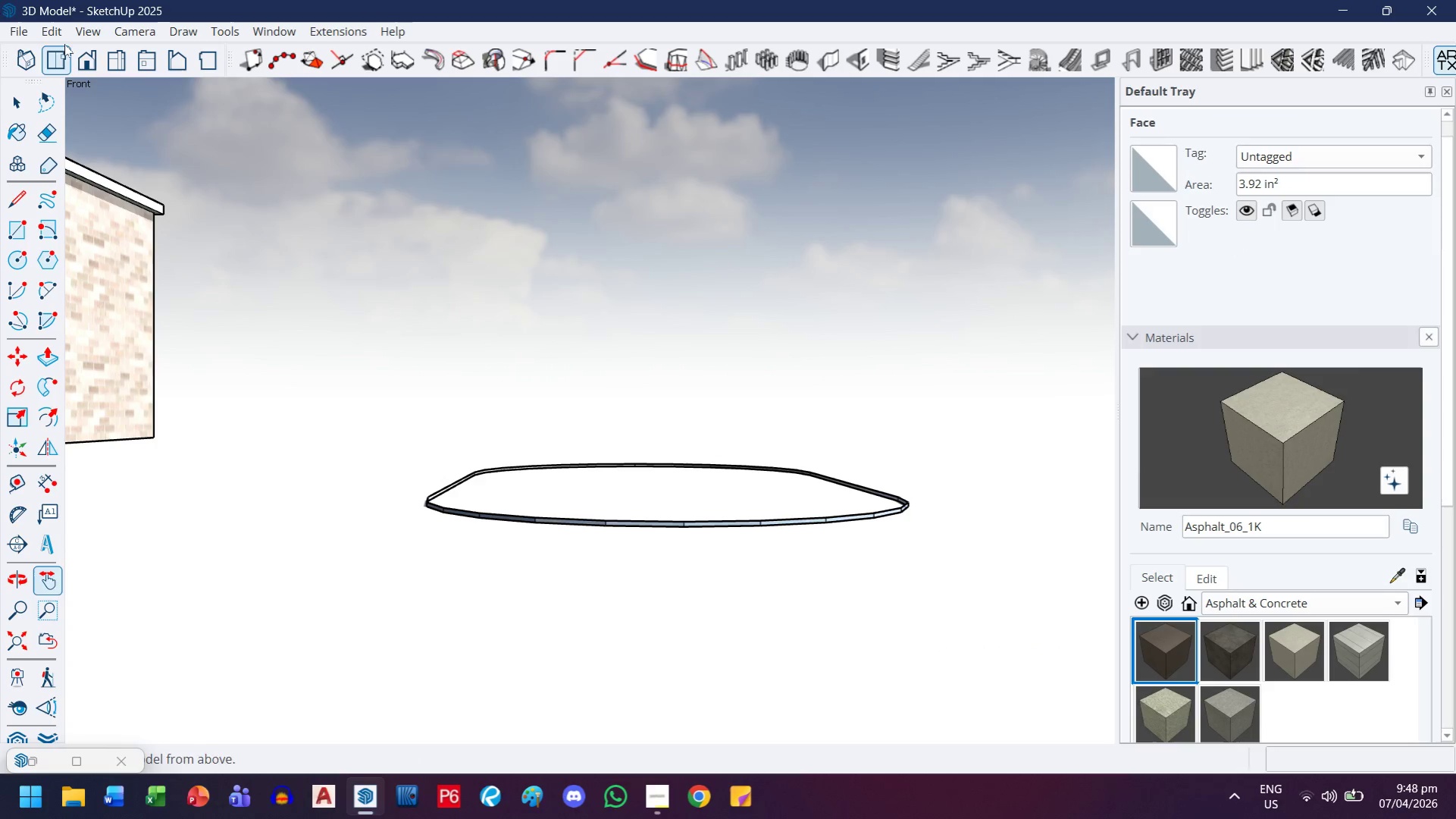 
left_click([90, 29])
 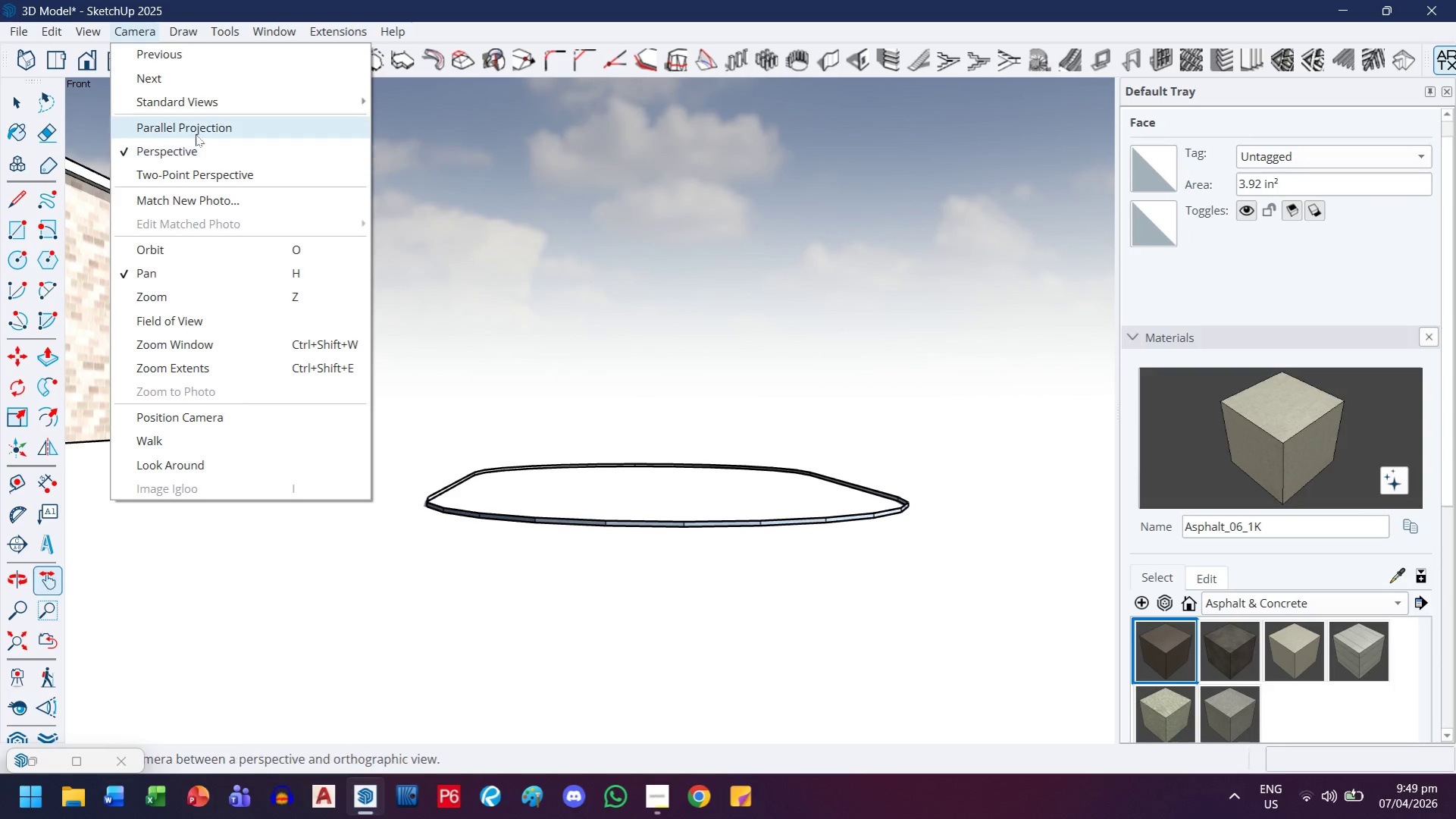 
scroll: coordinate [631, 437], scroll_direction: up, amount: 12.0
 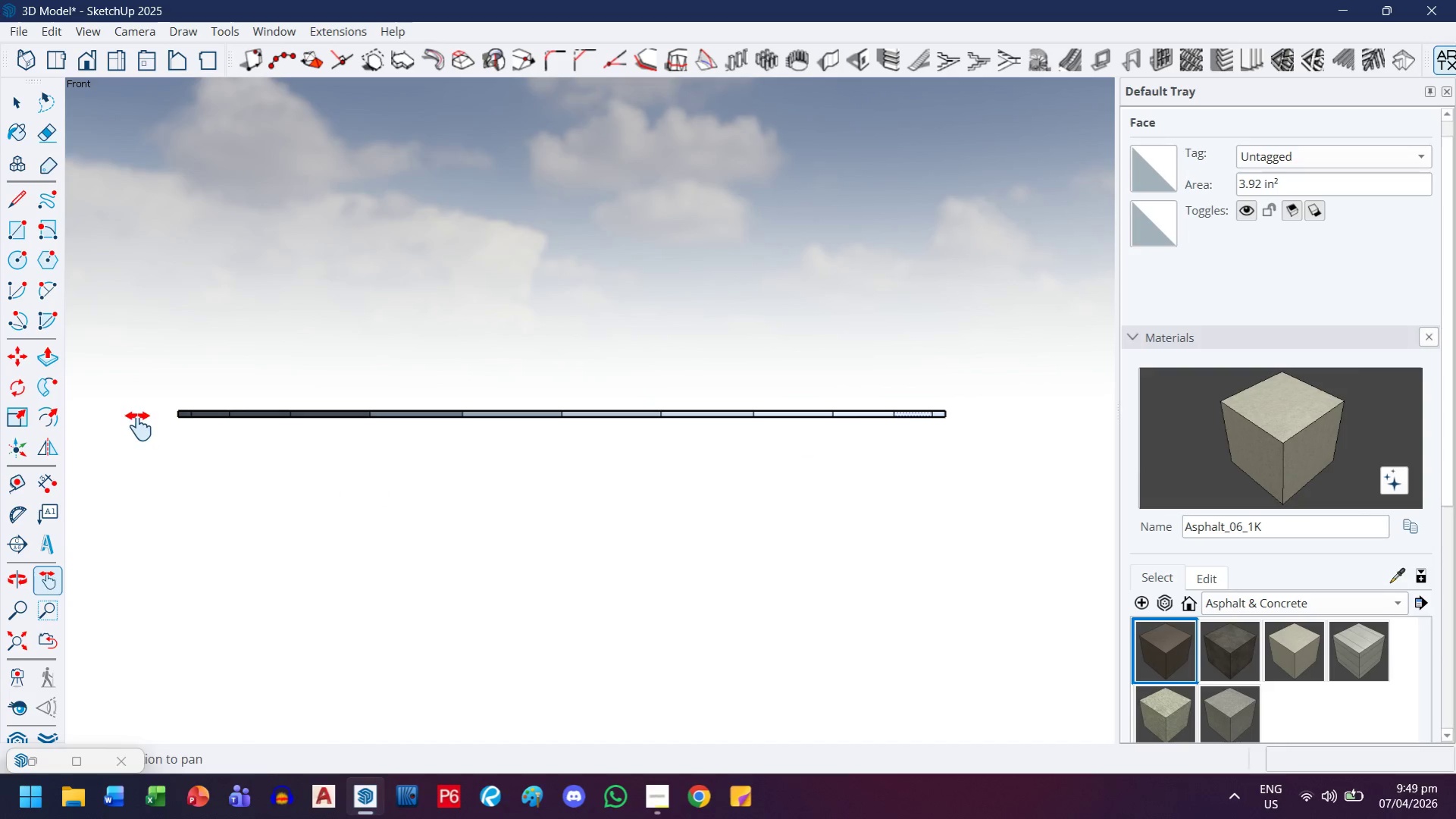 
left_click([11, 105])
 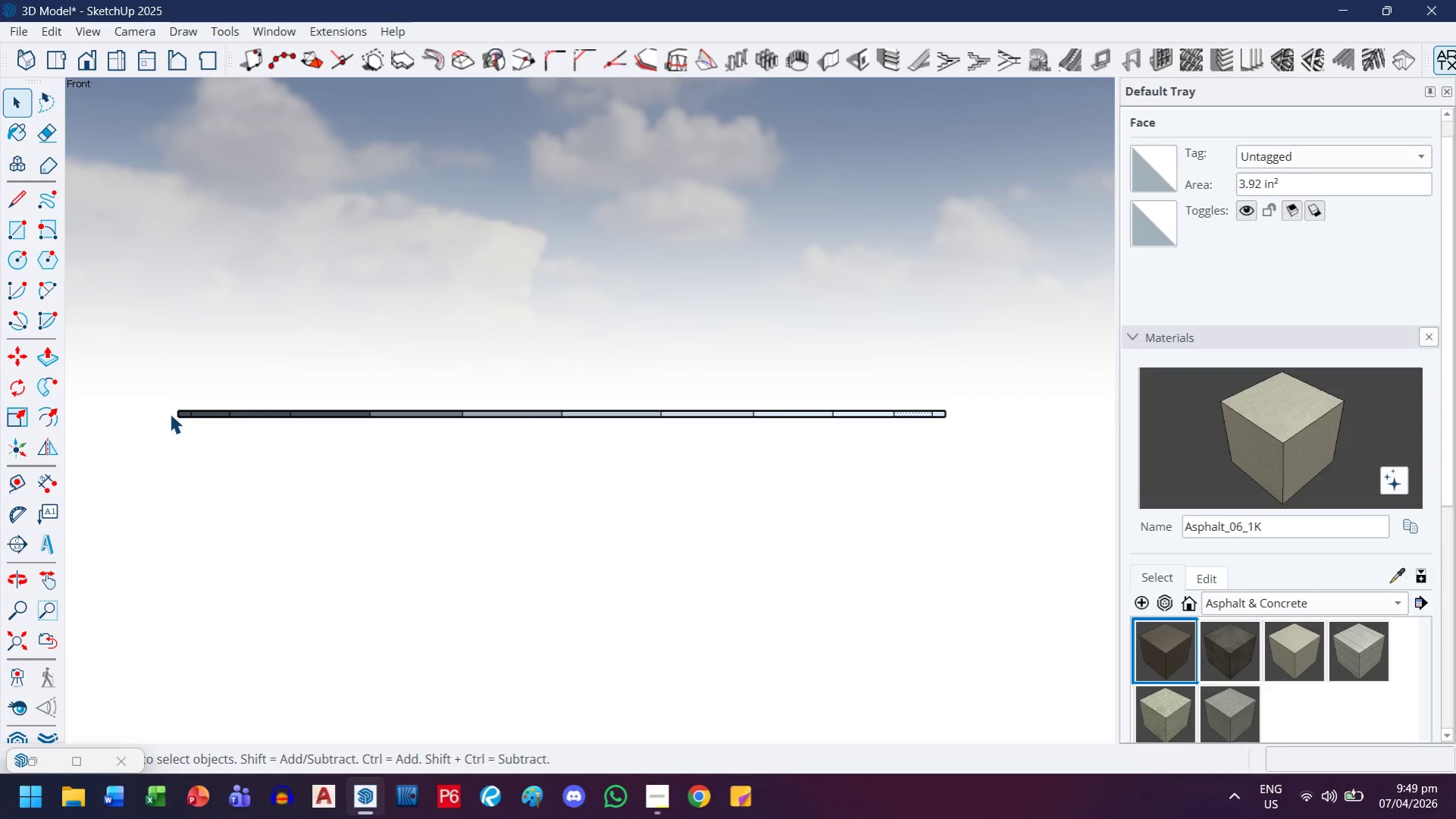 
left_click_drag(start_coordinate=[163, 412], to_coordinate=[1082, 513])
 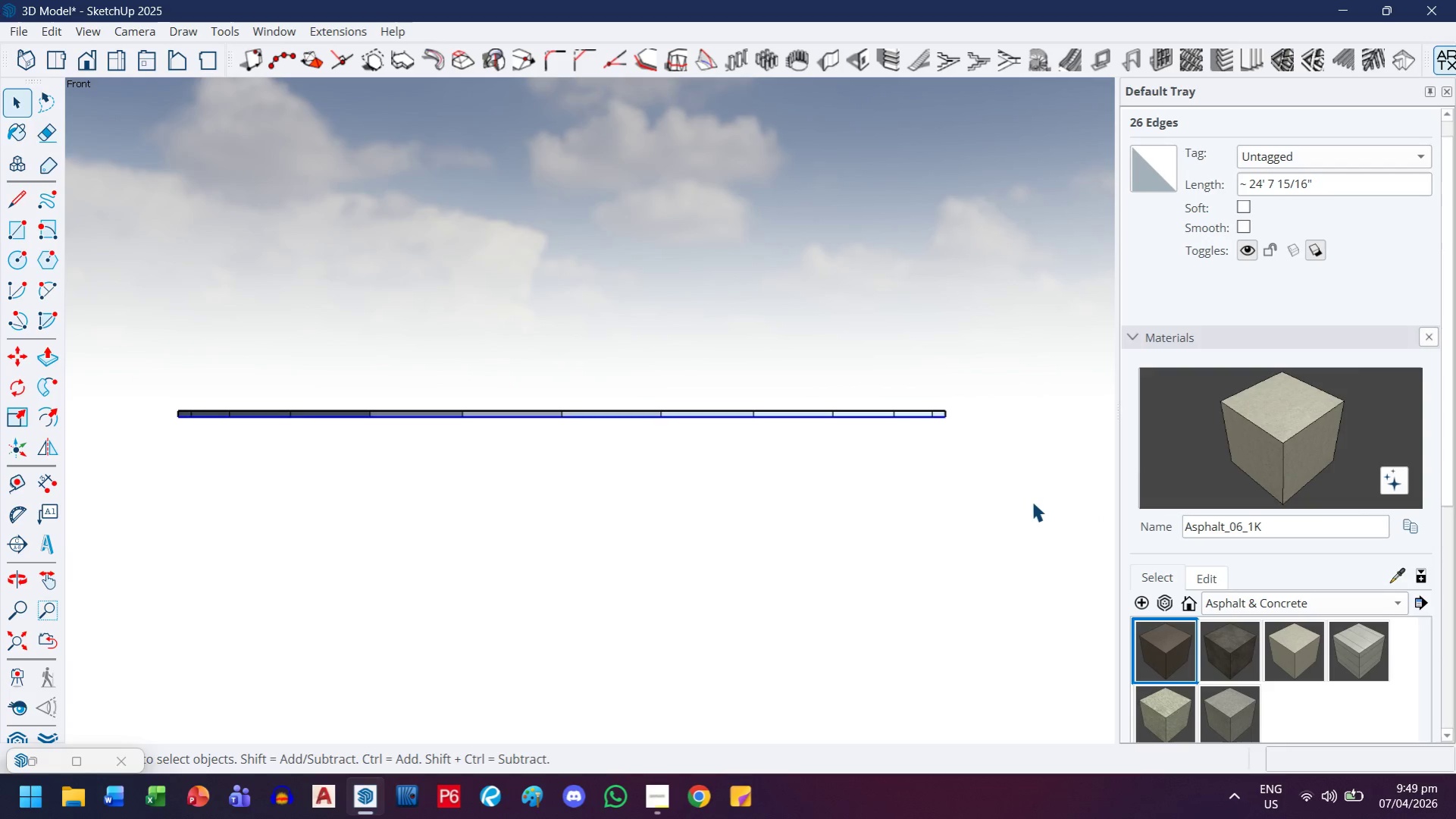 
key(Delete)
 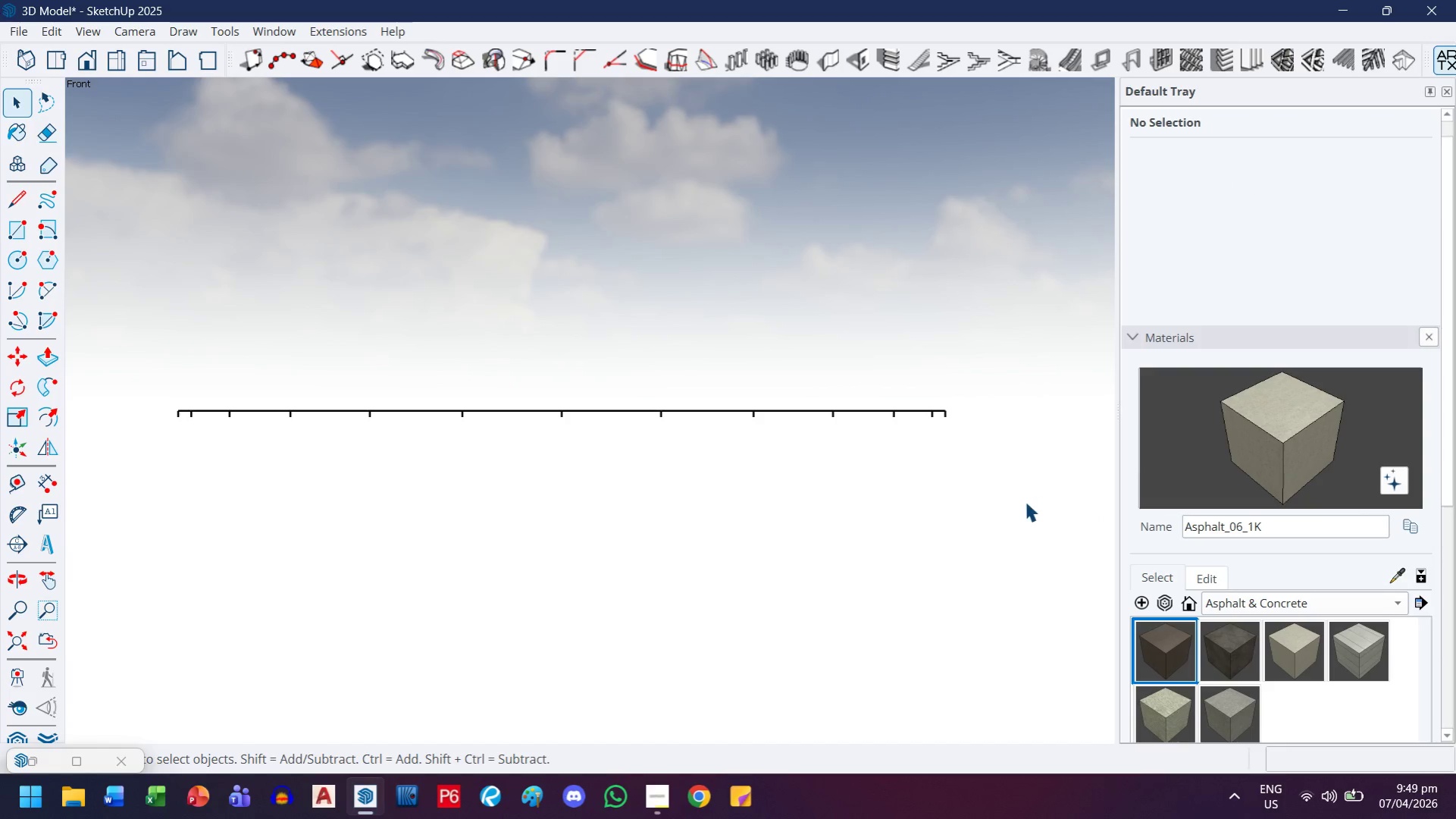 
left_click_drag(start_coordinate=[1044, 497], to_coordinate=[36, 416])
 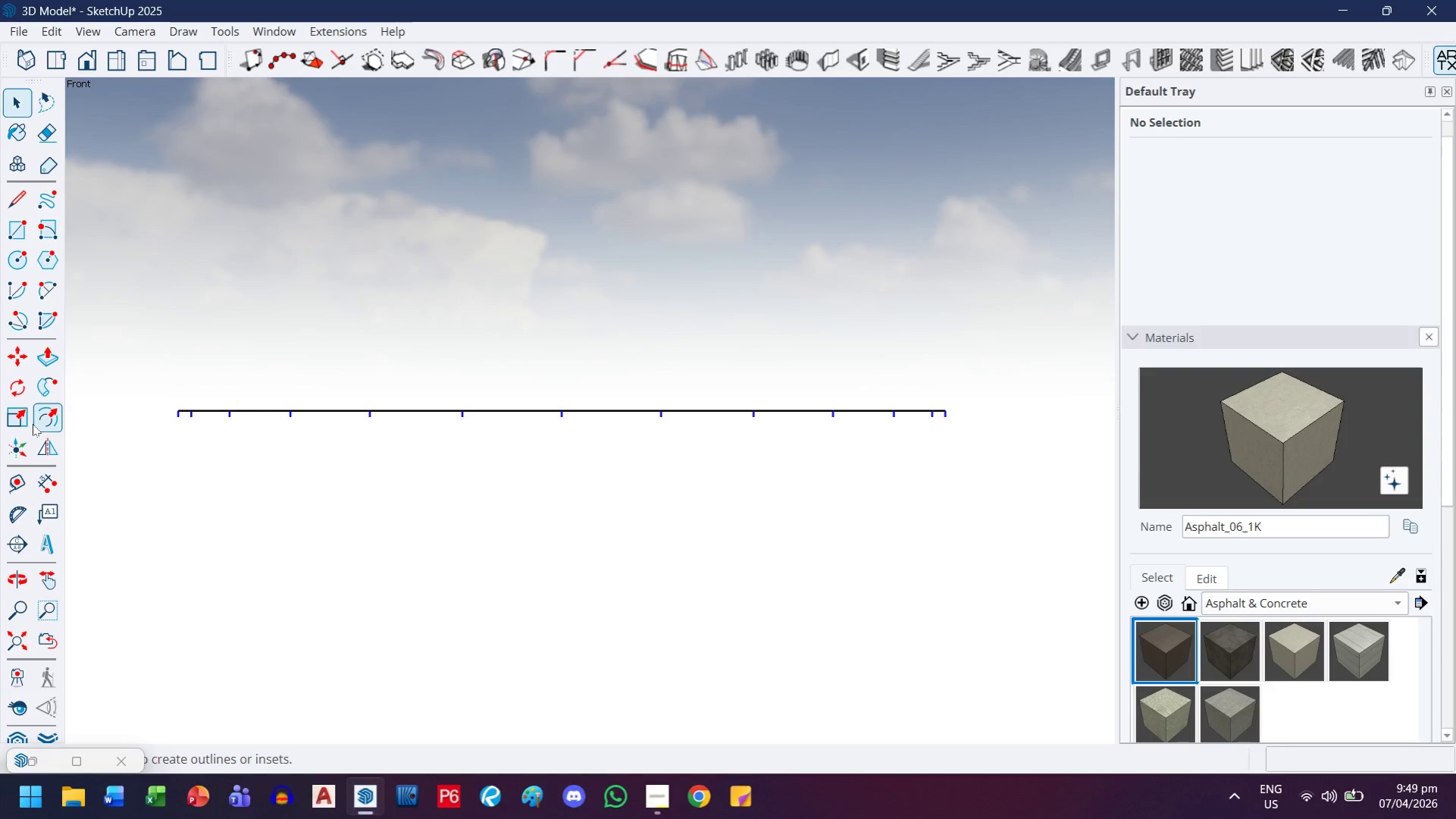 
key(Delete)
 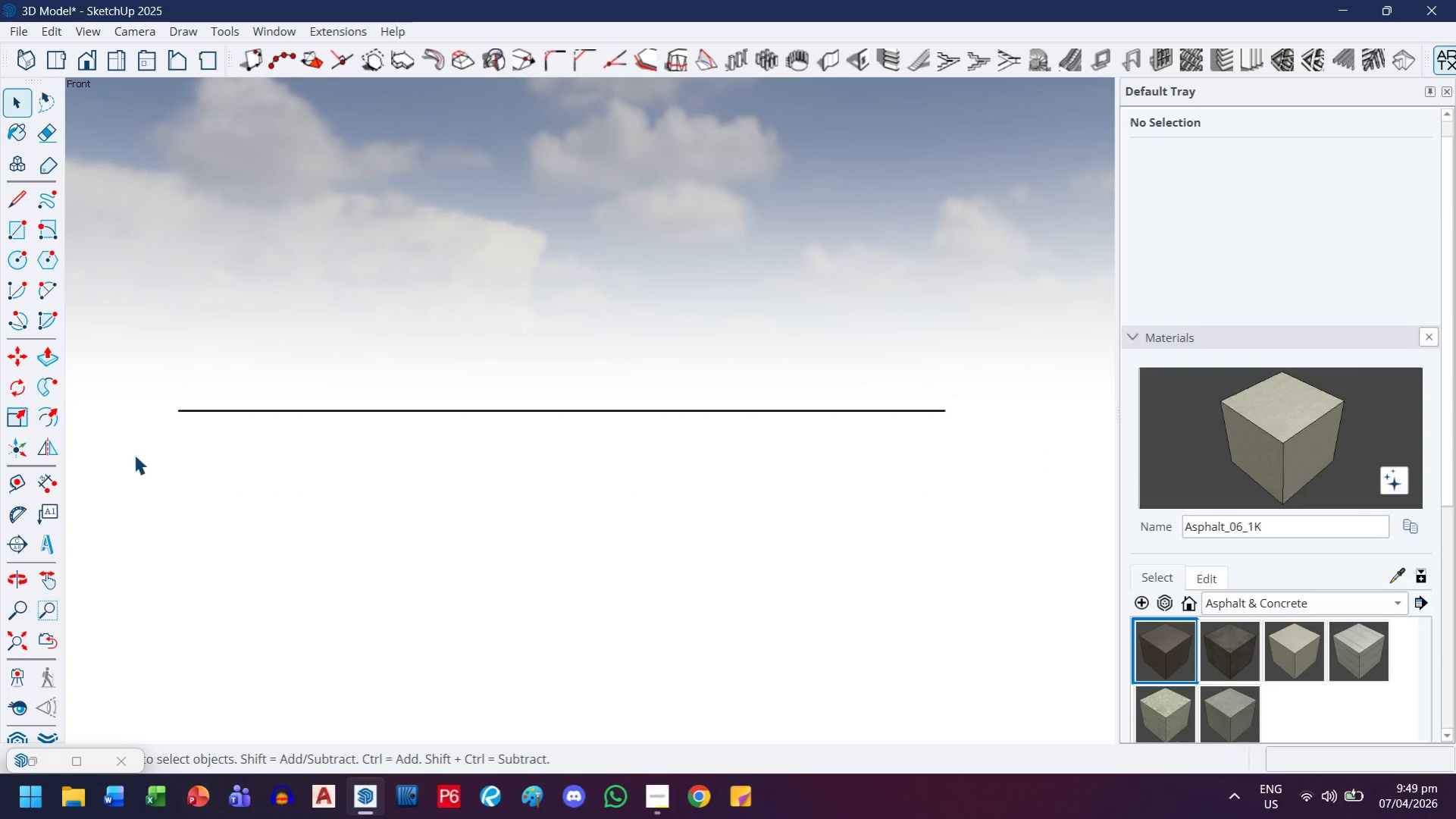 
scroll: coordinate [617, 372], scroll_direction: down, amount: 8.0
 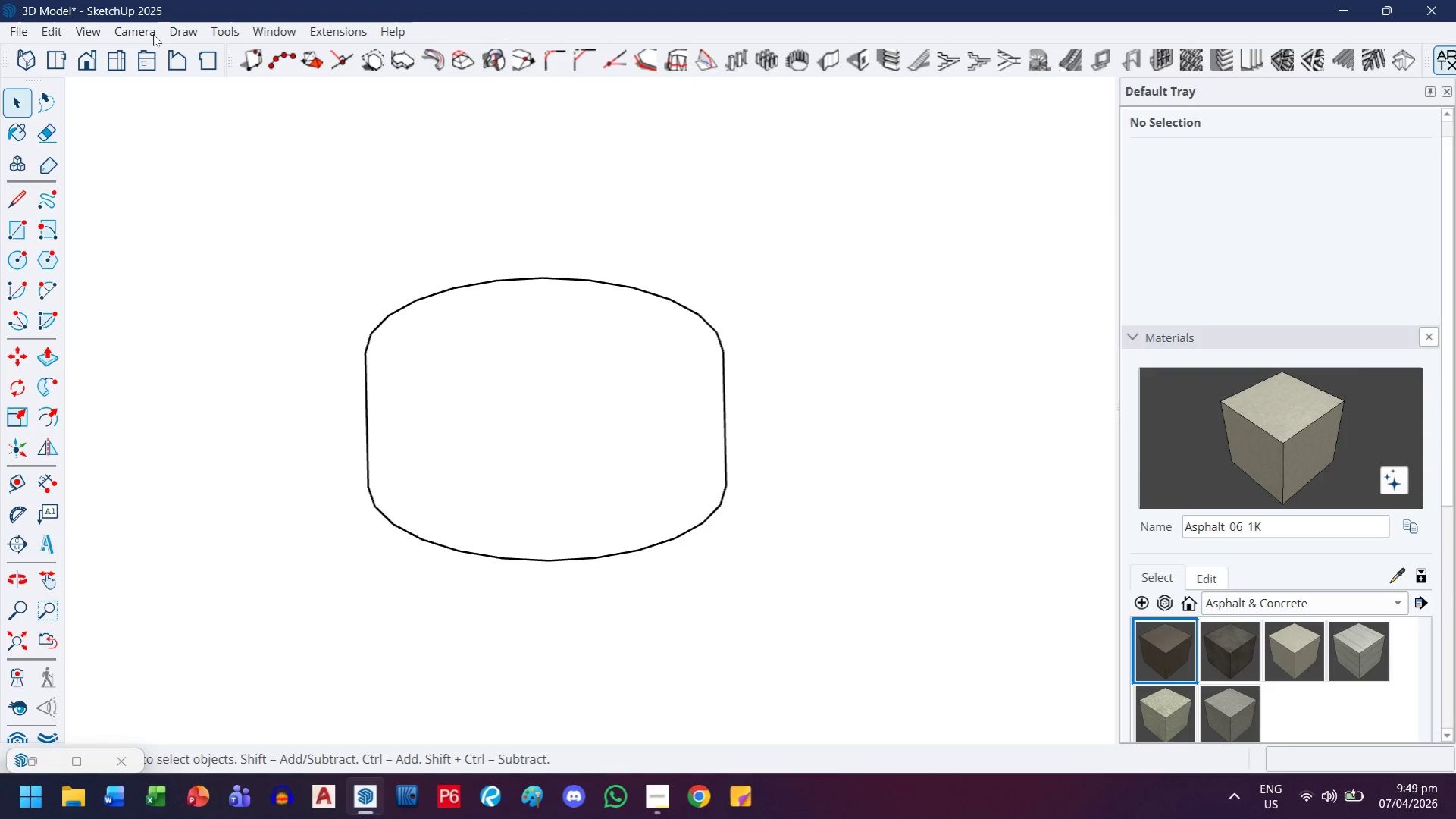 
left_click([148, 33])
 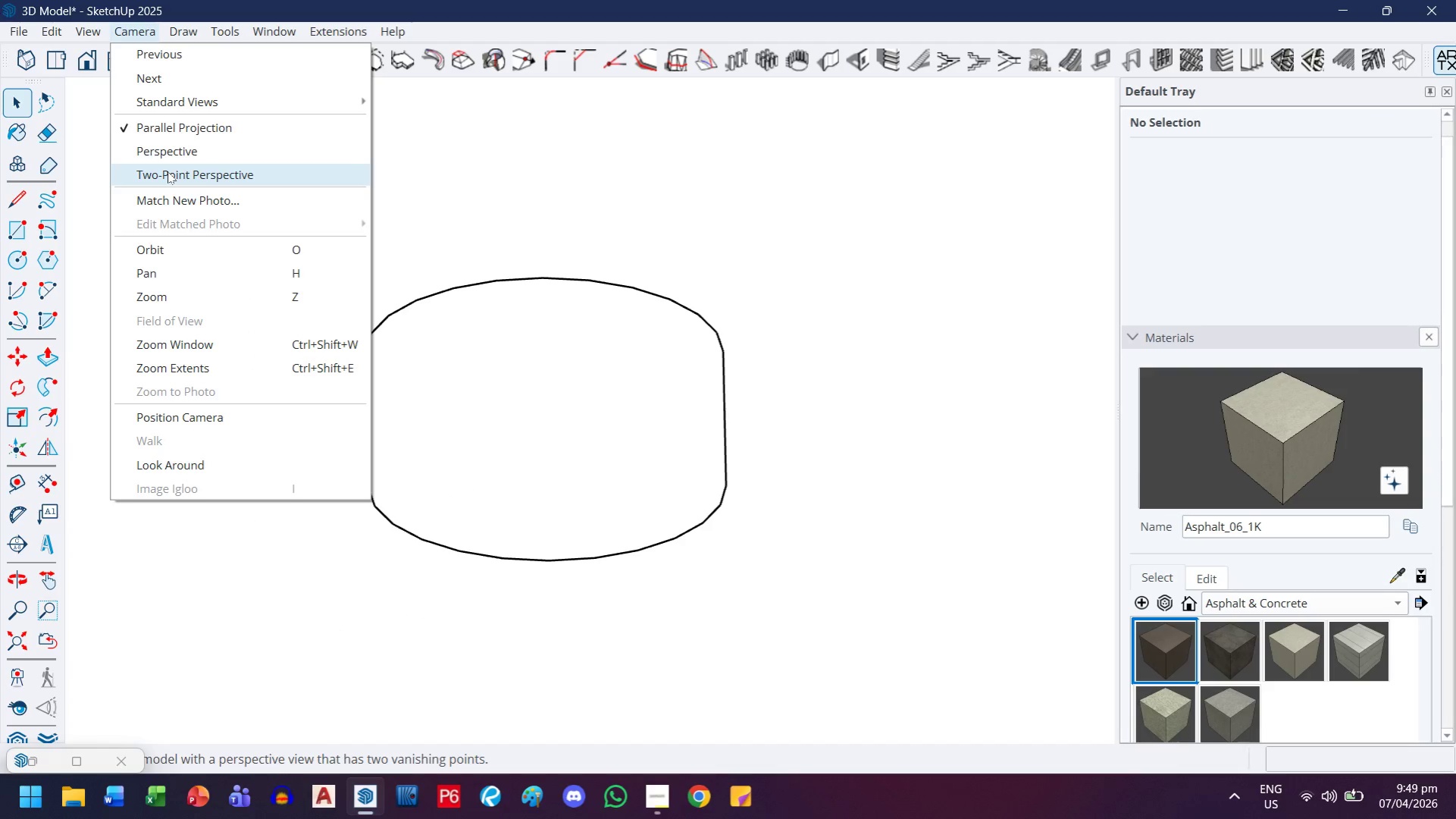 
left_click([168, 151])
 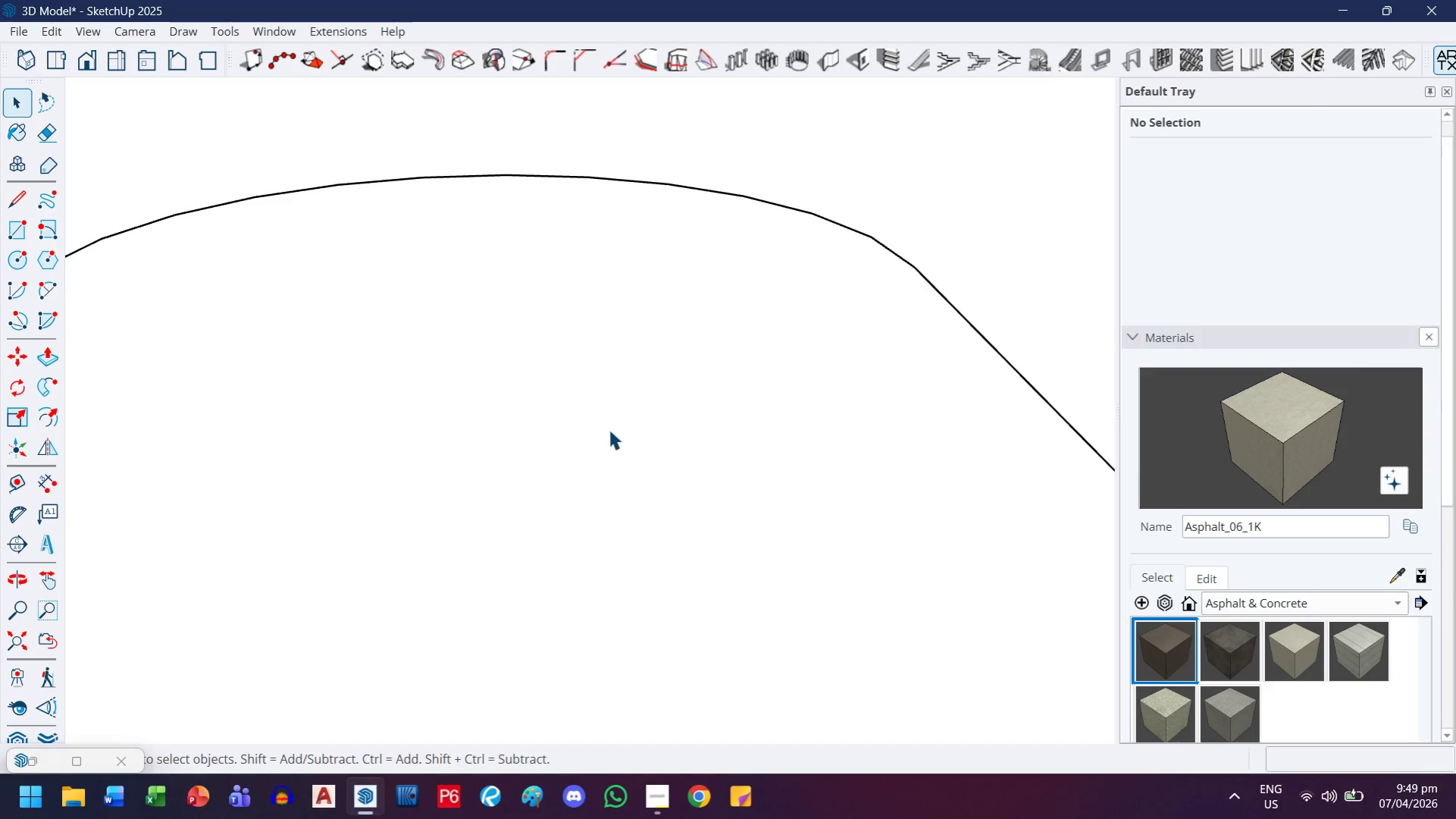 
key(L)
 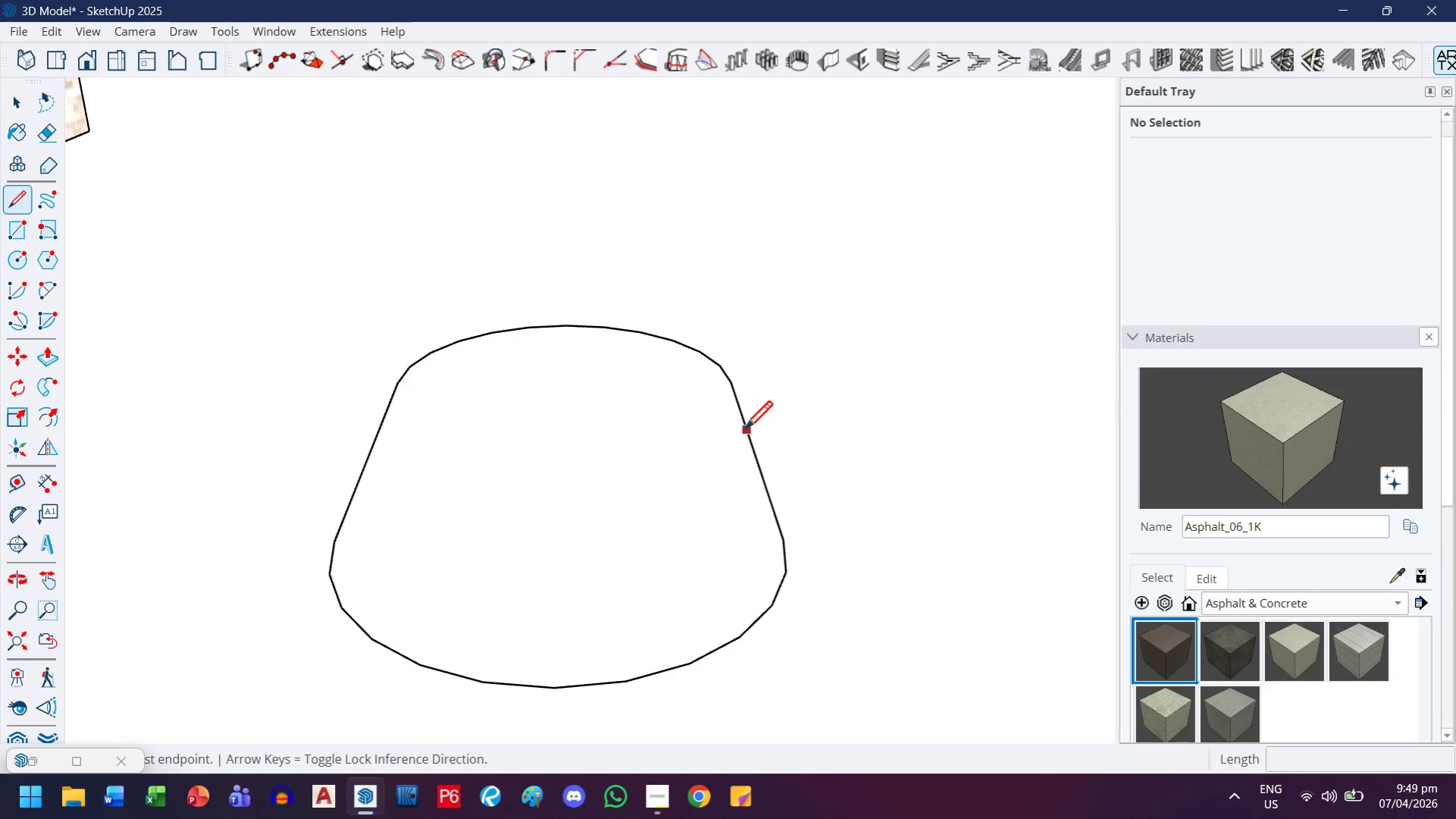 
scroll: coordinate [628, 451], scroll_direction: down, amount: 13.0
 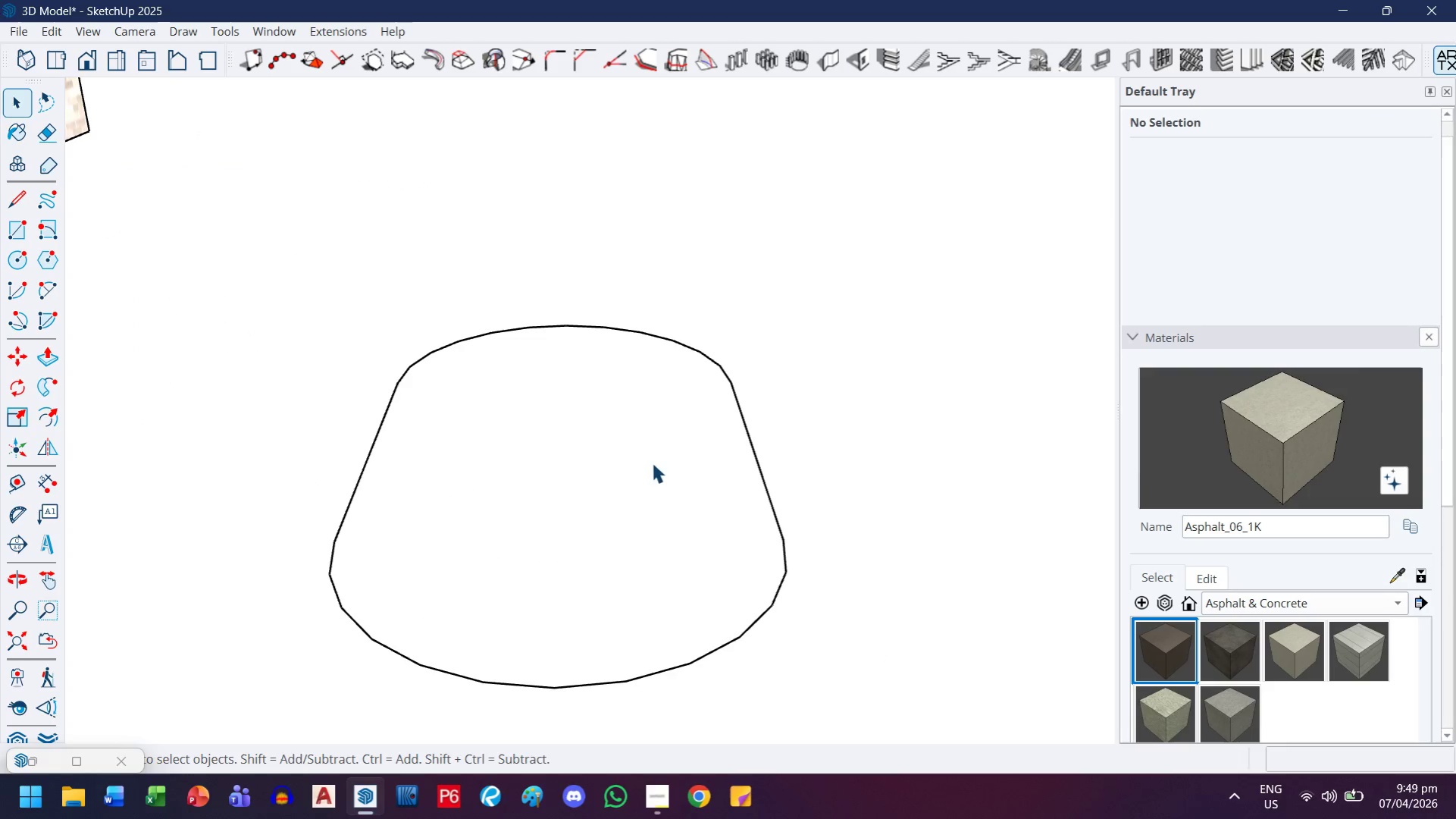 
left_click_drag(start_coordinate=[744, 431], to_coordinate=[754, 450])
 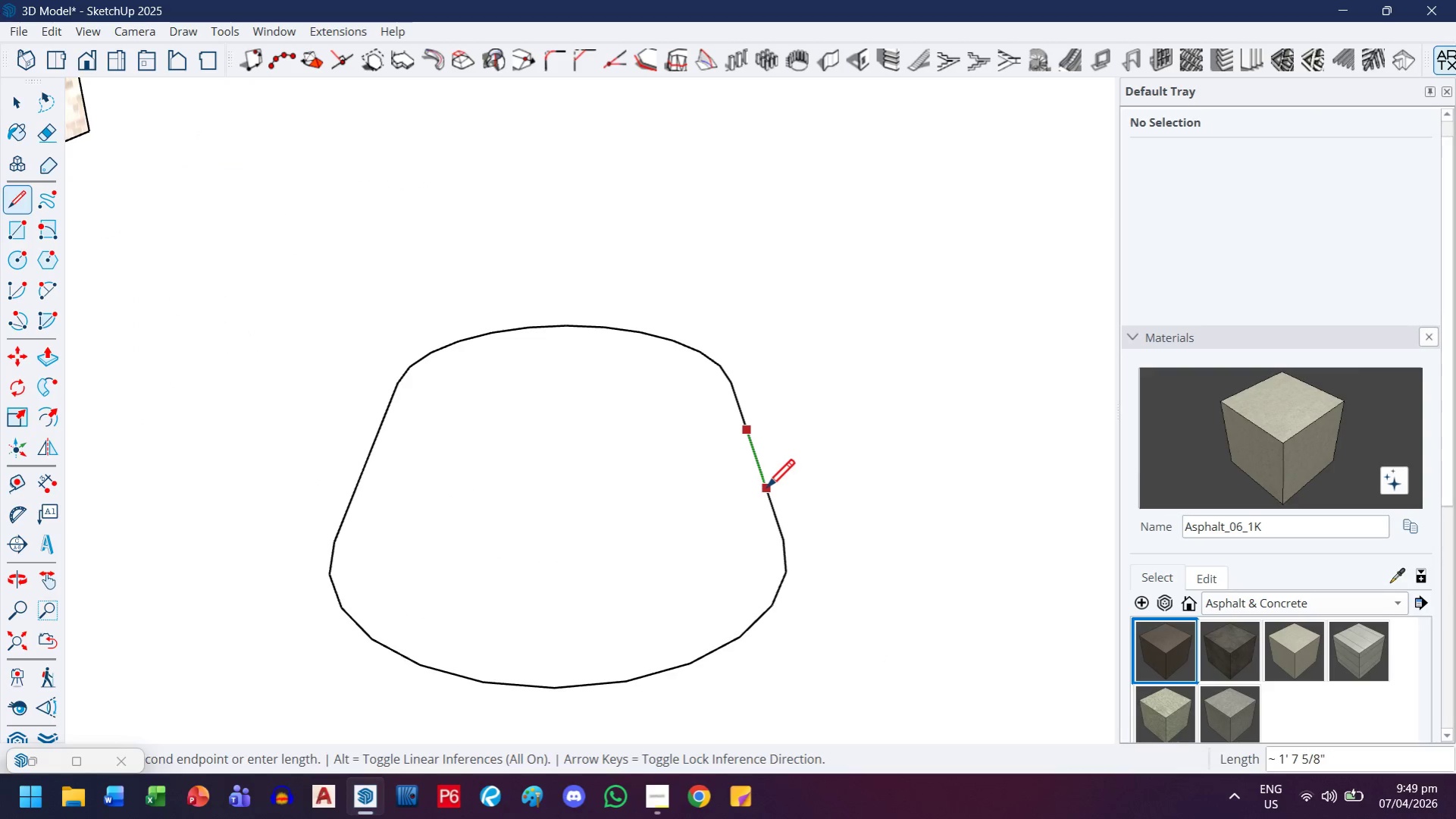 
left_click([766, 490])
 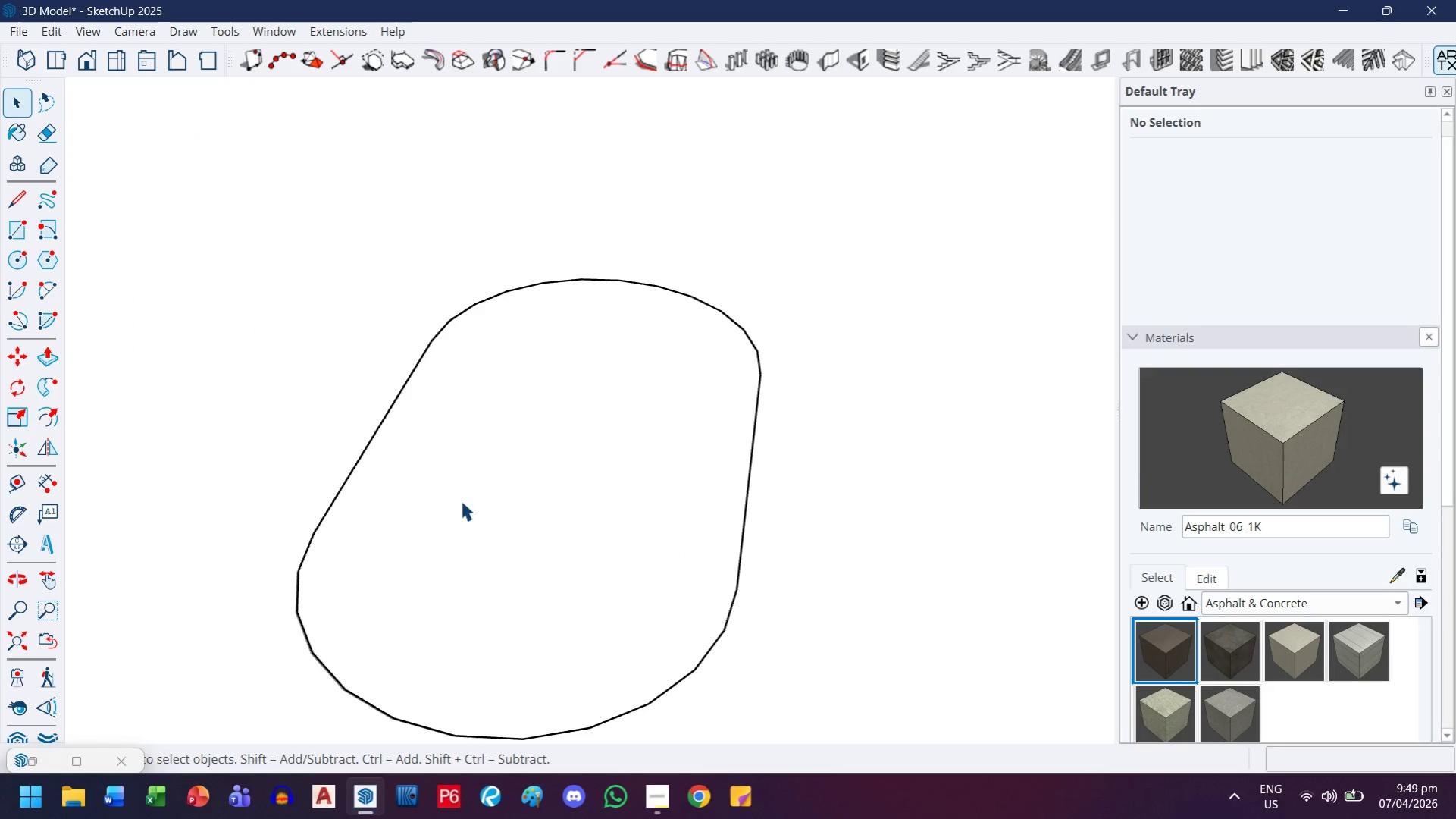 
triple_click([543, 497])
 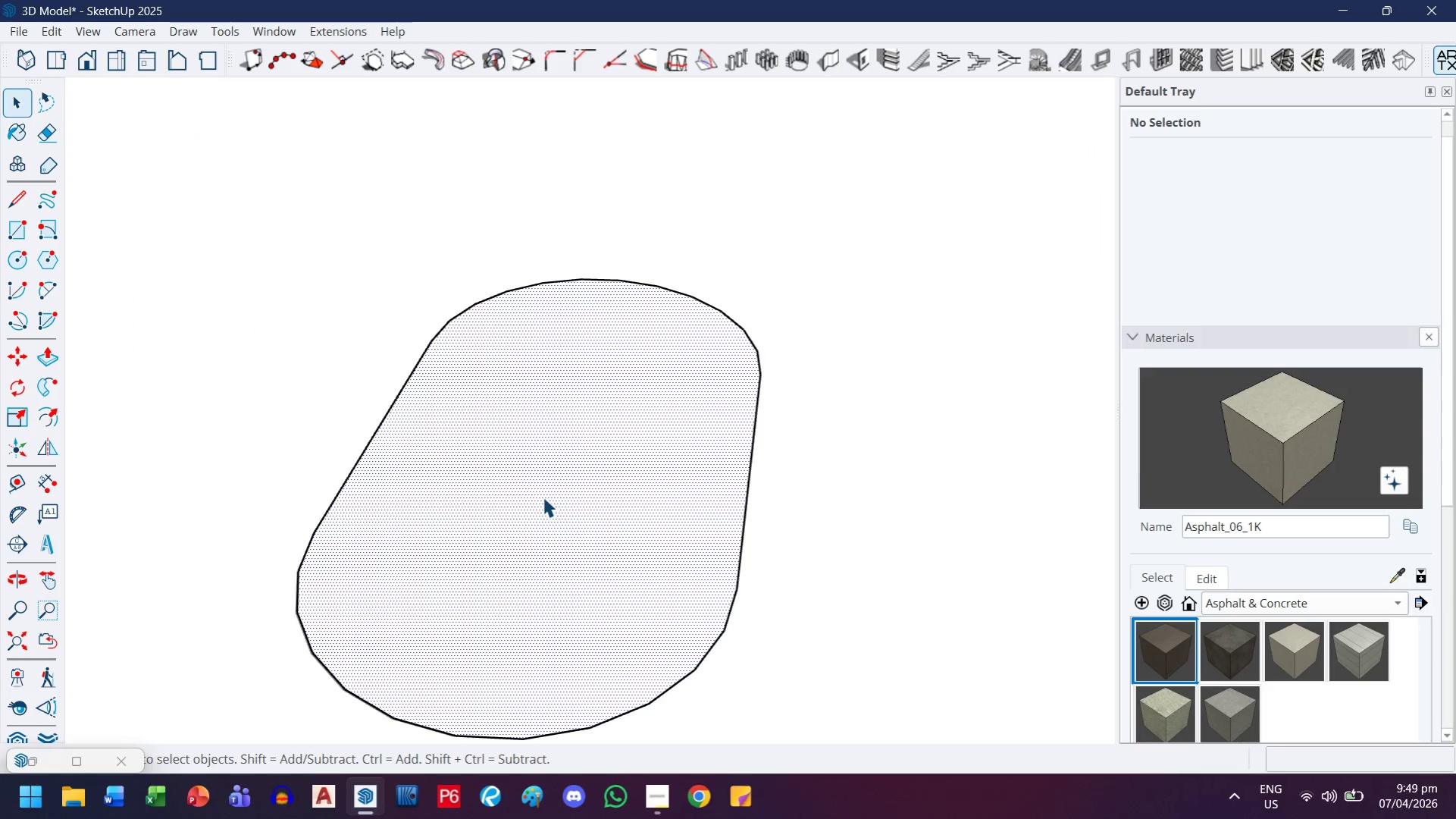 
triple_click([543, 497])
 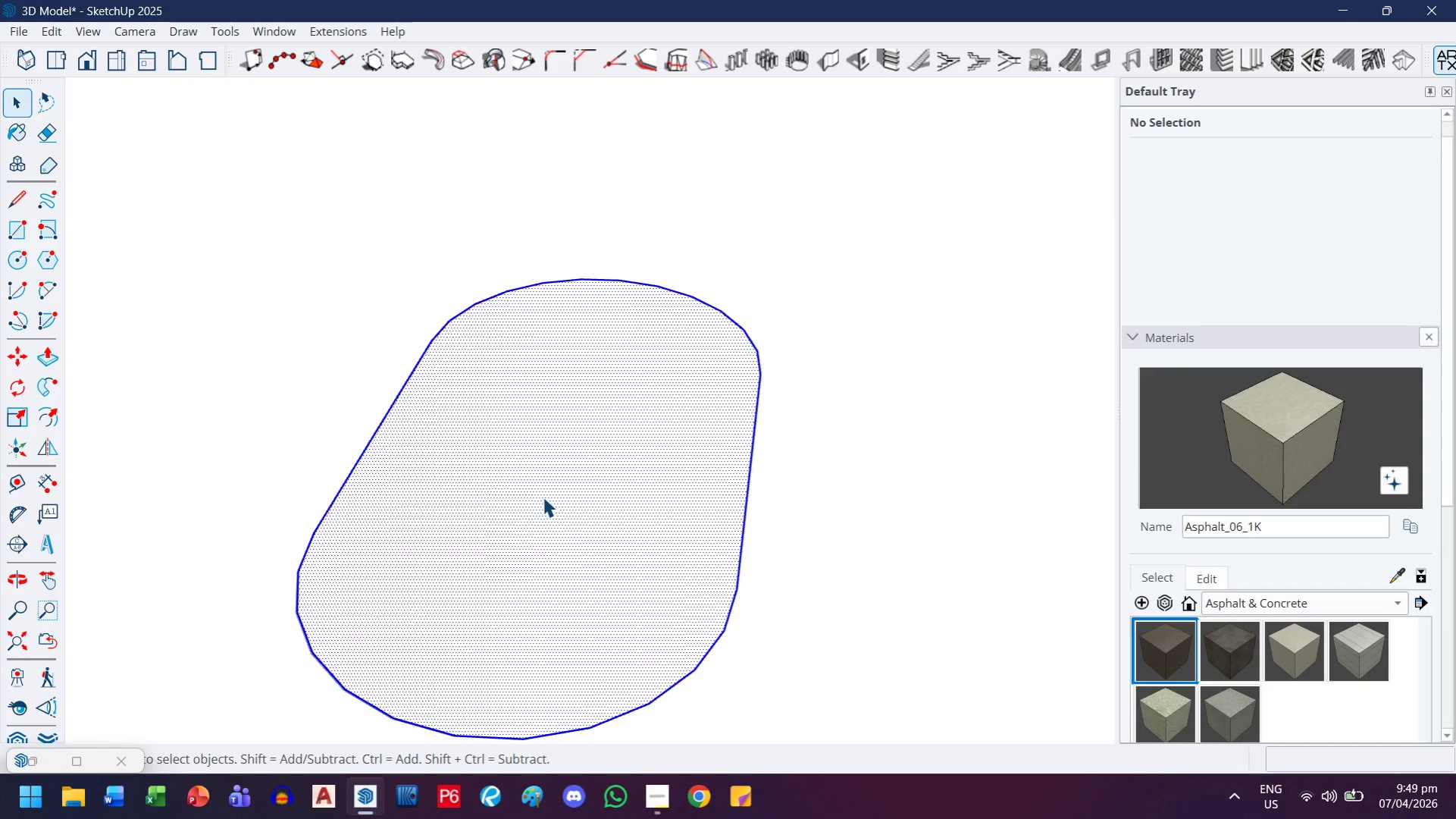 
right_click([543, 497])
 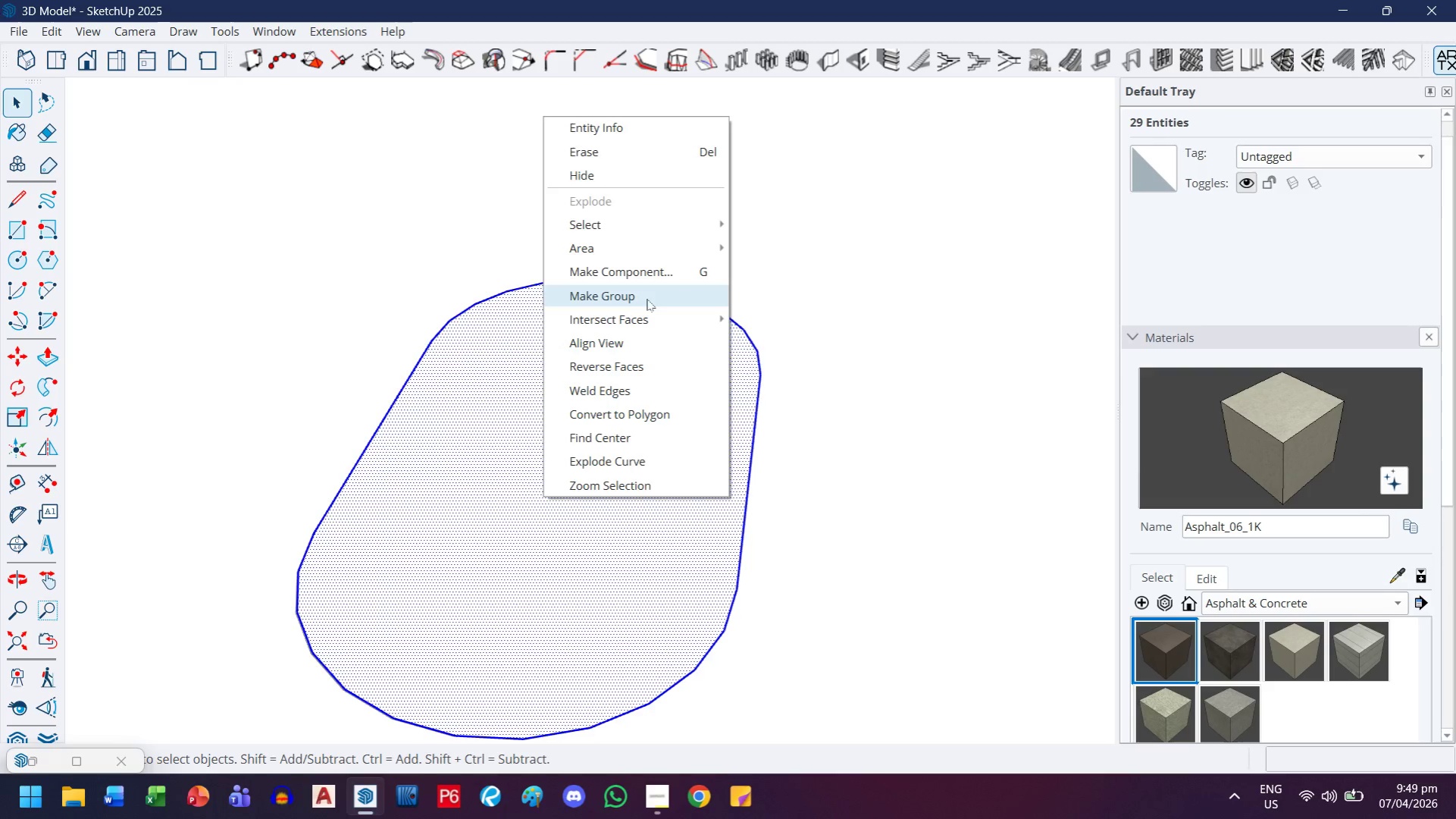 
scroll: coordinate [349, 607], scroll_direction: up, amount: 3.0
 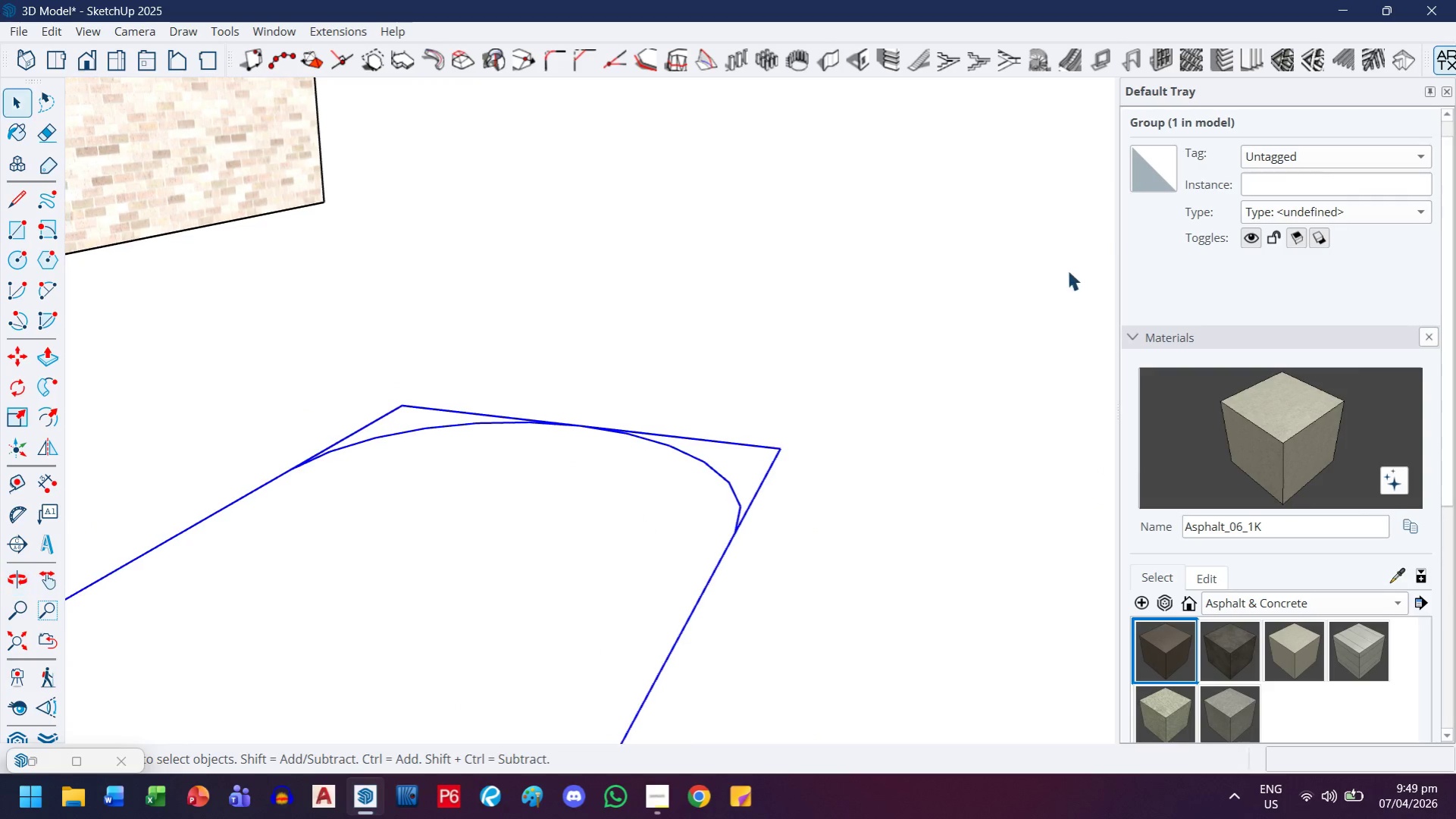 
scroll: coordinate [635, 471], scroll_direction: down, amount: 5.0
 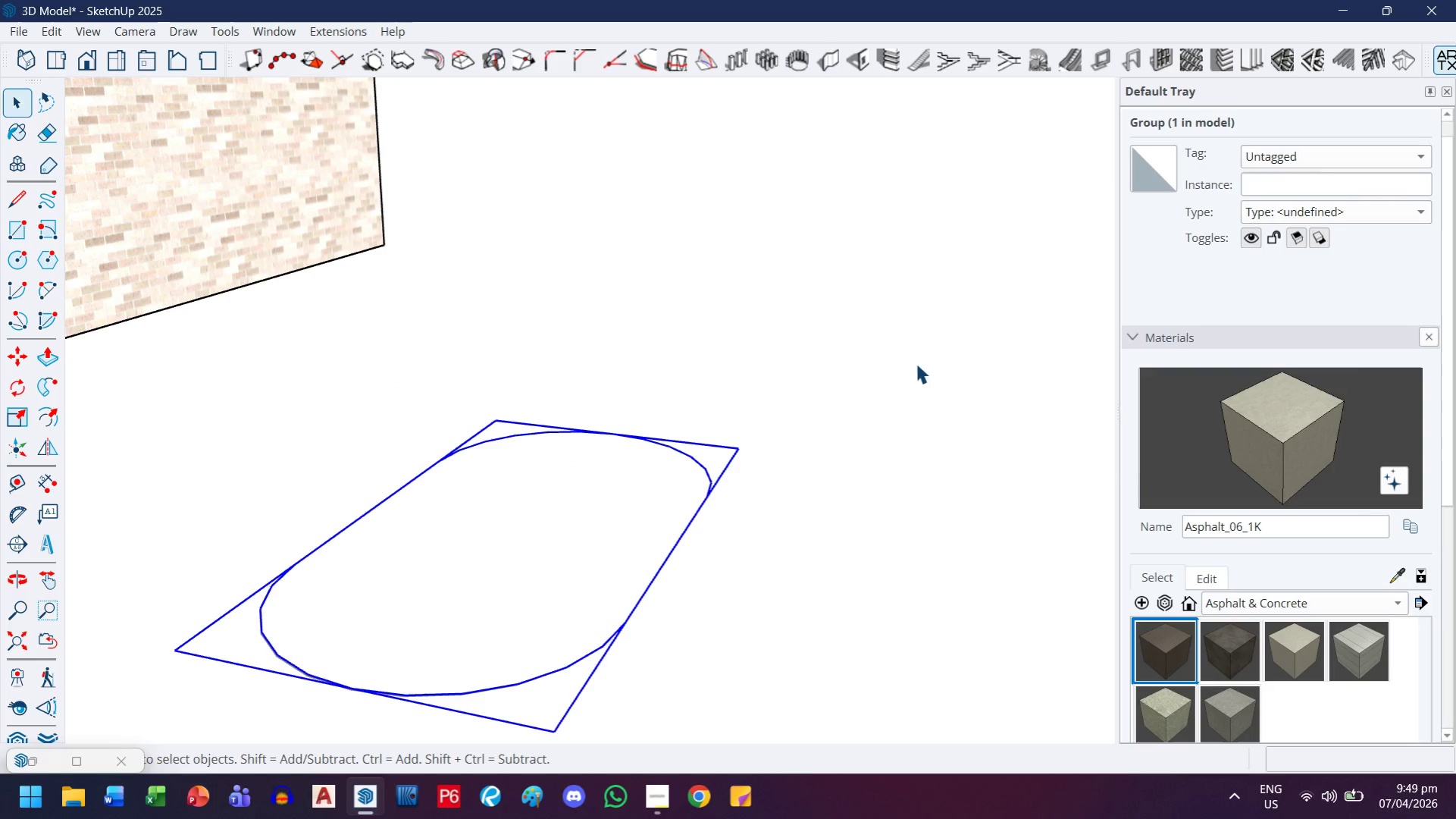 
double_click([446, 564])
 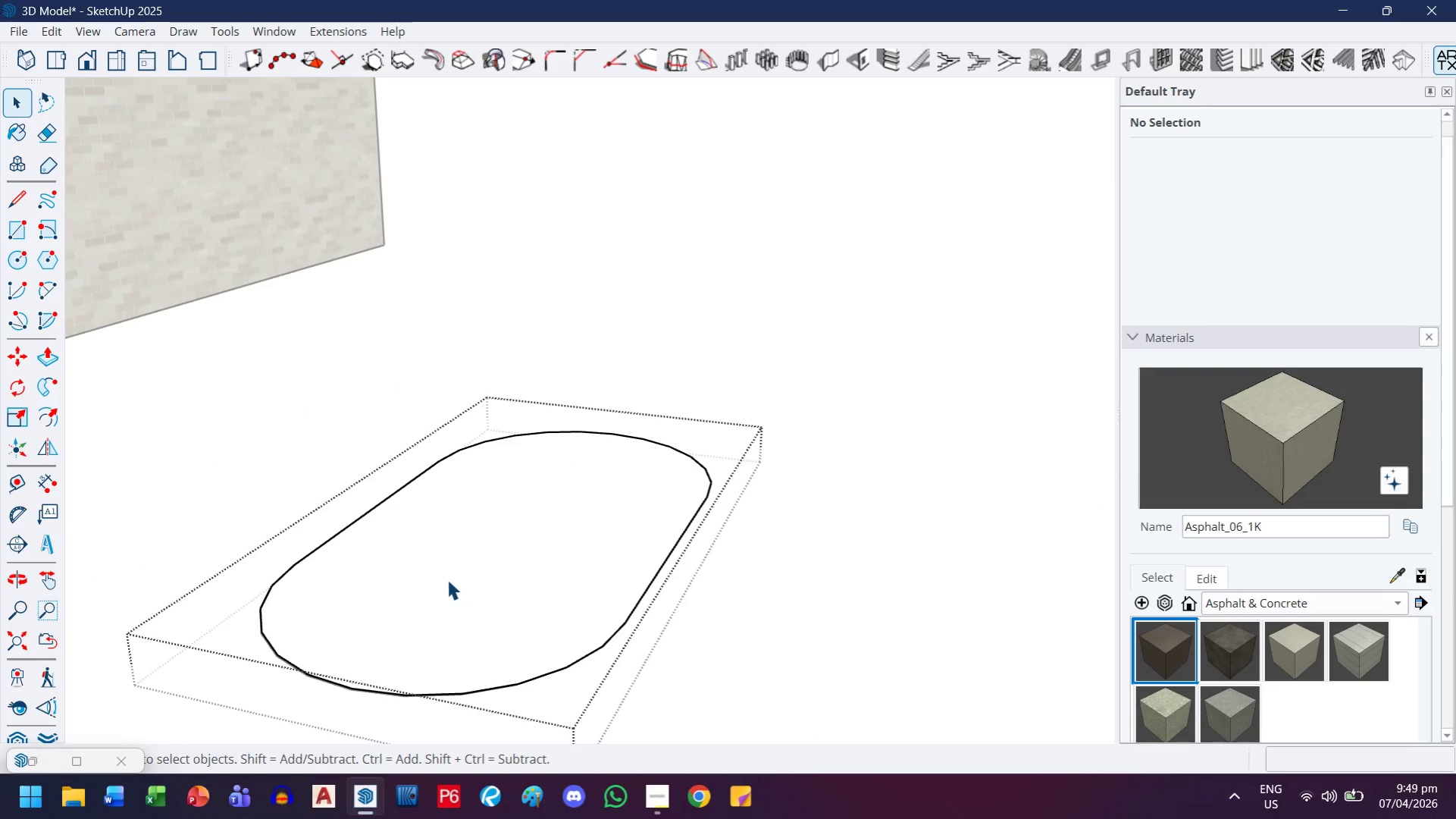 
key(P)
 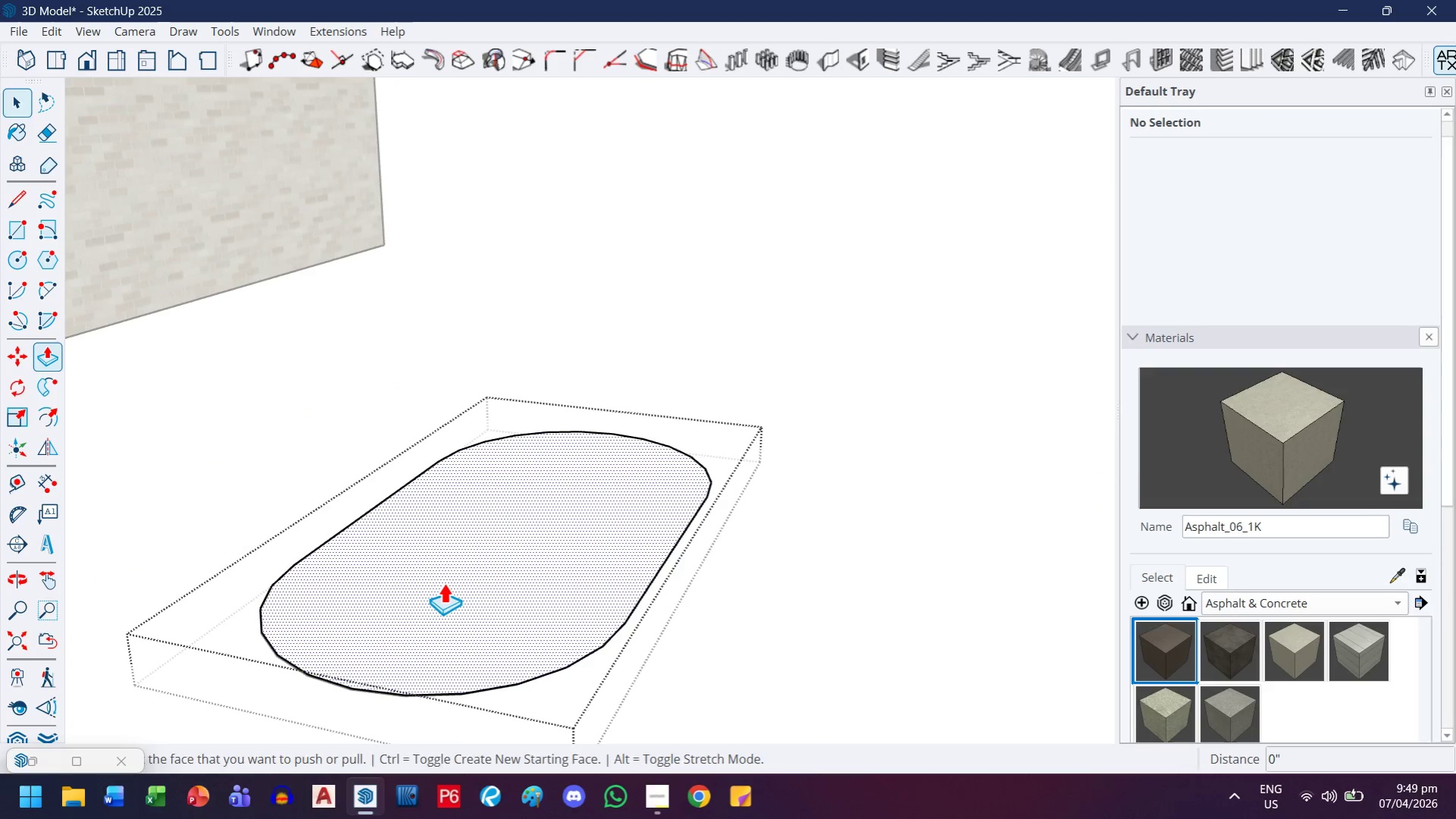 
left_click([443, 582])
 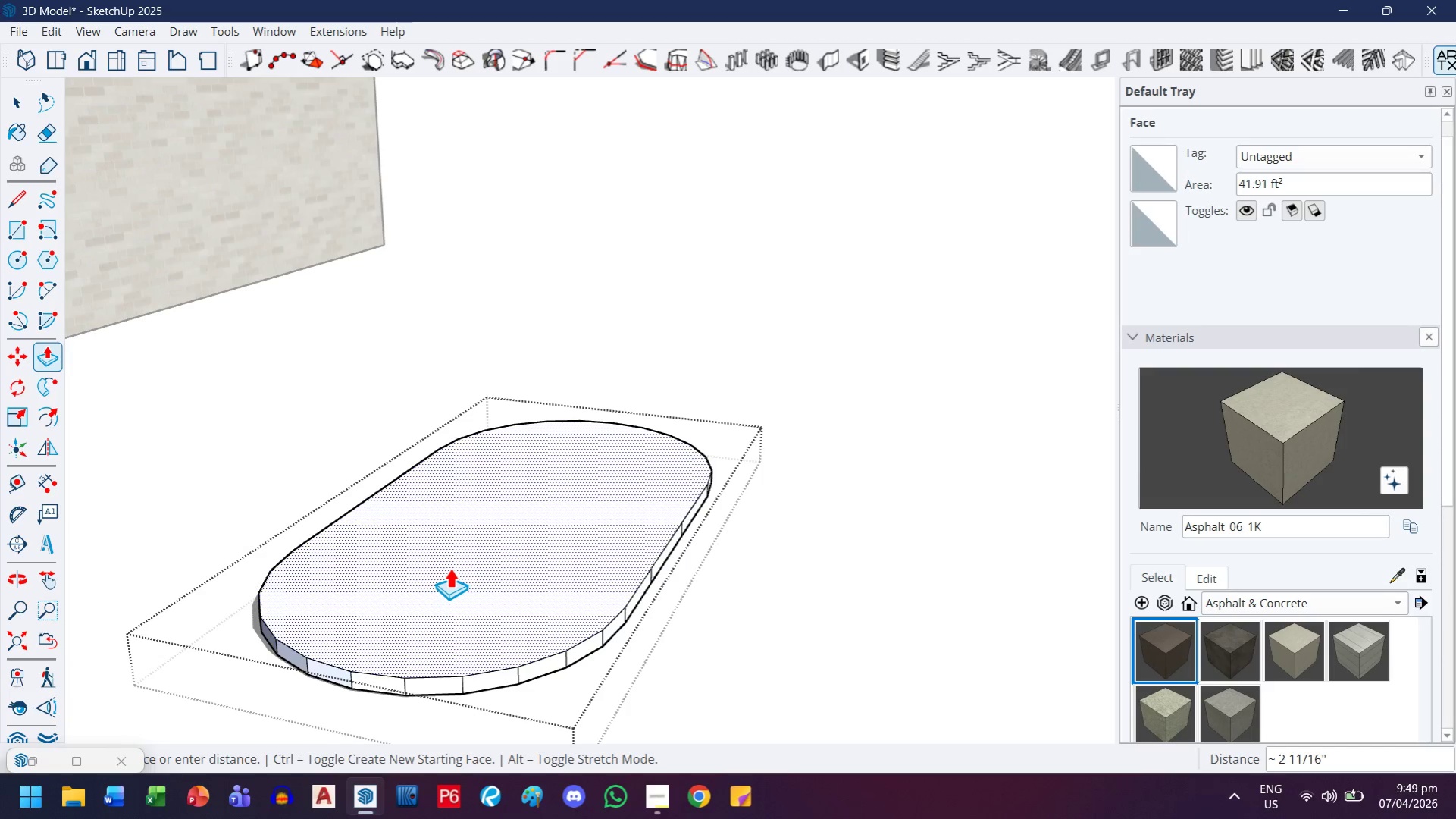 
key(Escape)
 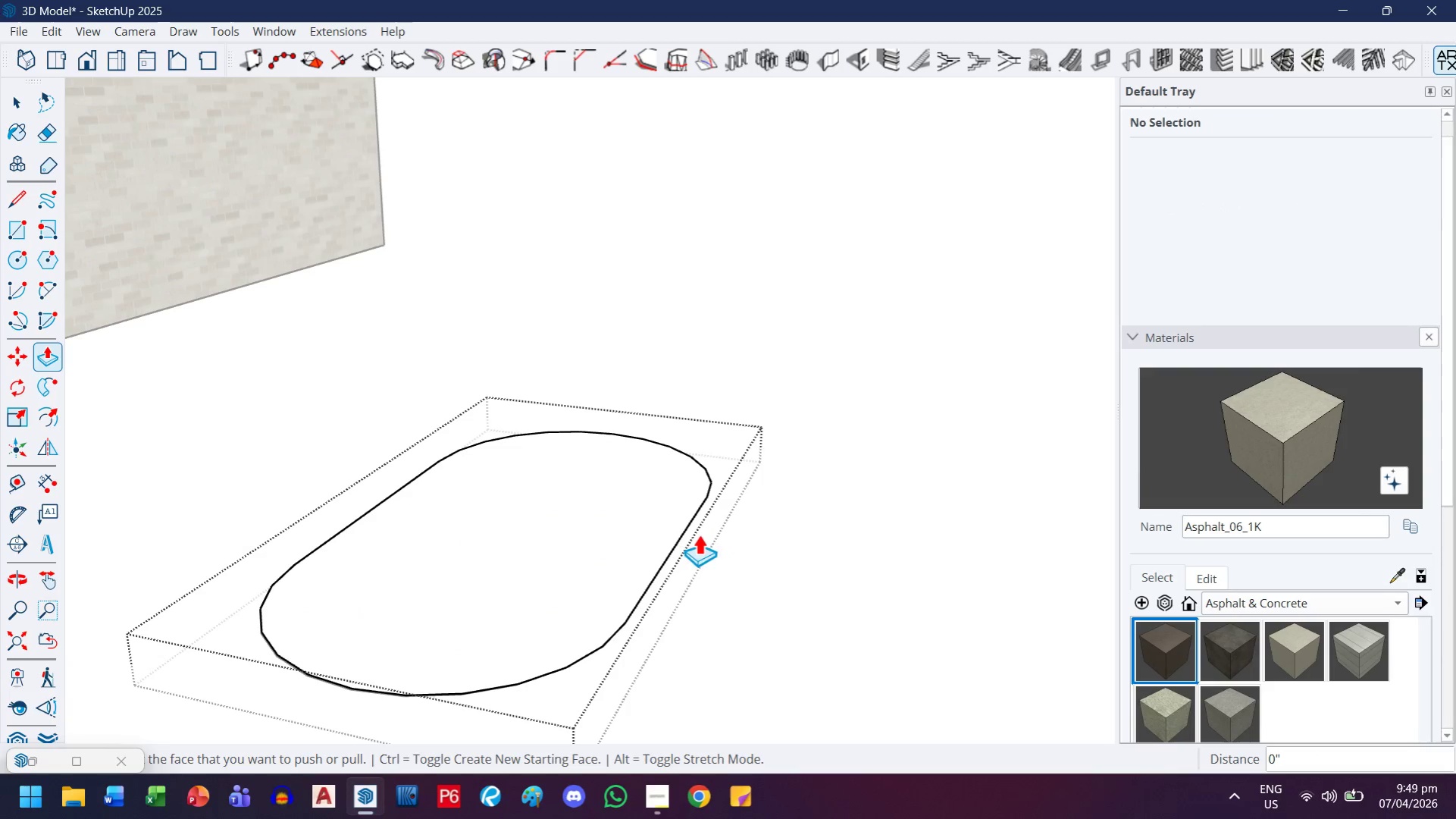 
key(H)
 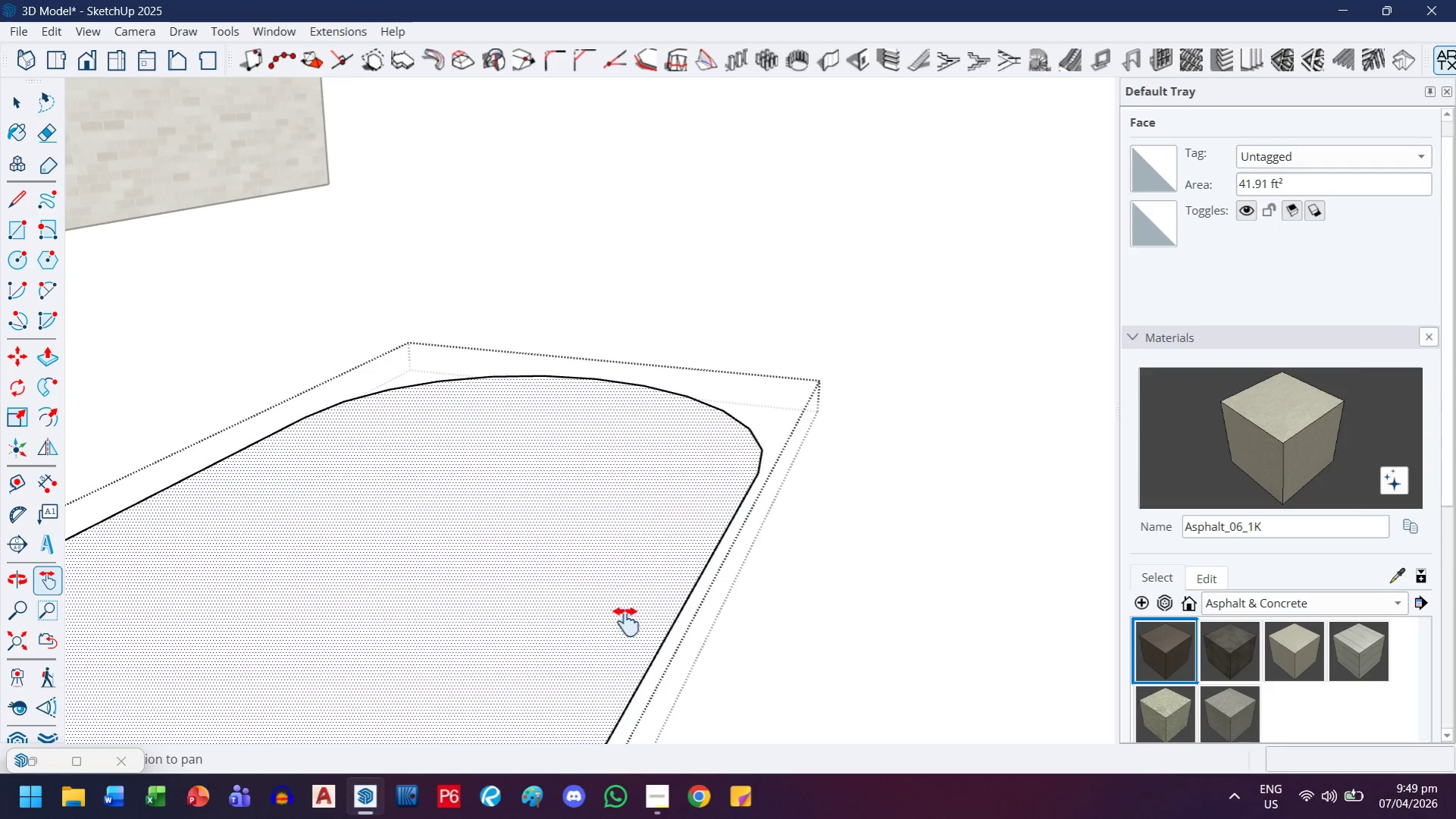 
scroll: coordinate [639, 528], scroll_direction: up, amount: 6.0
 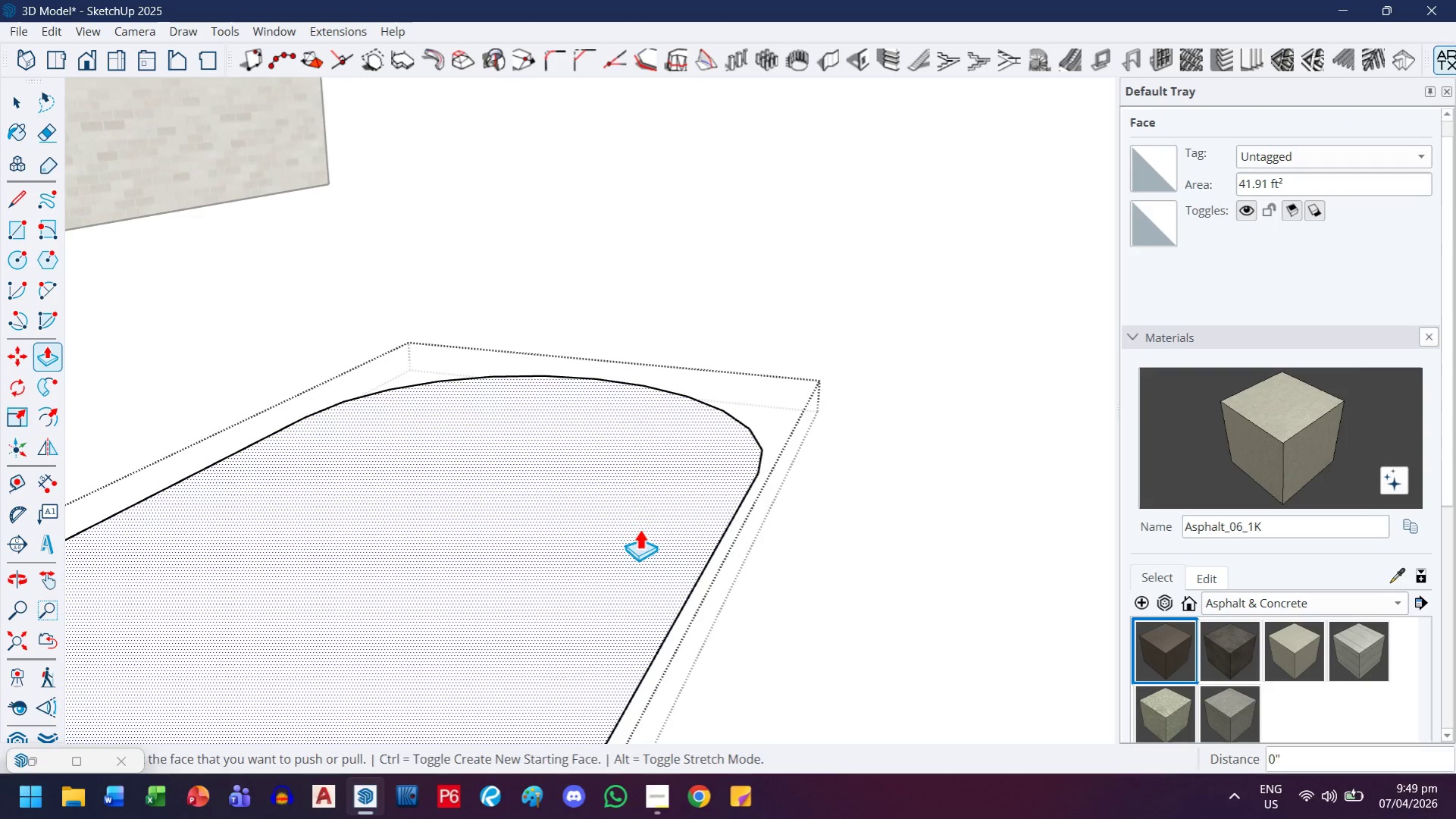 
left_click_drag(start_coordinate=[627, 621], to_coordinate=[672, 523])
 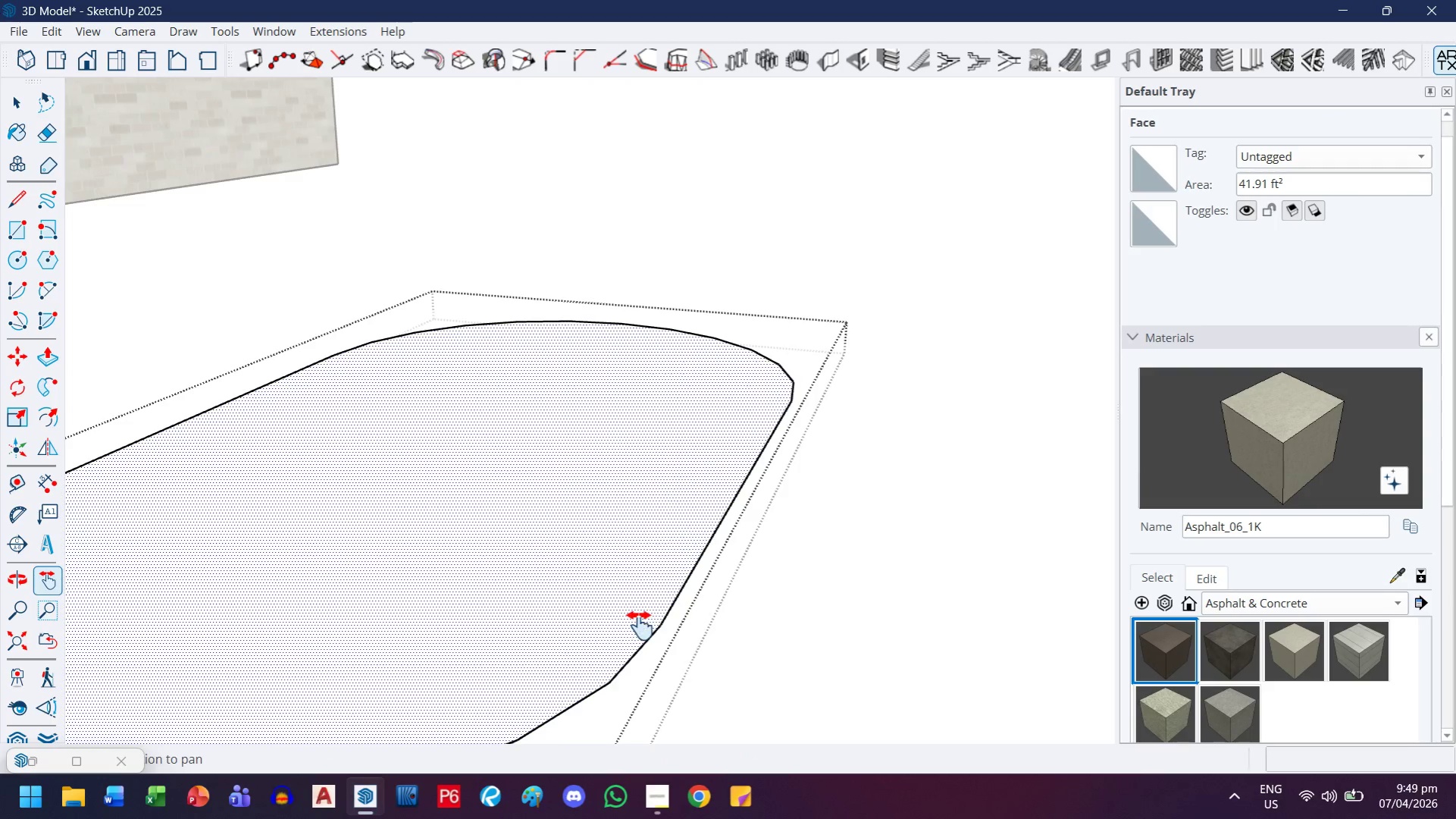 
scroll: coordinate [631, 674], scroll_direction: up, amount: 7.0
 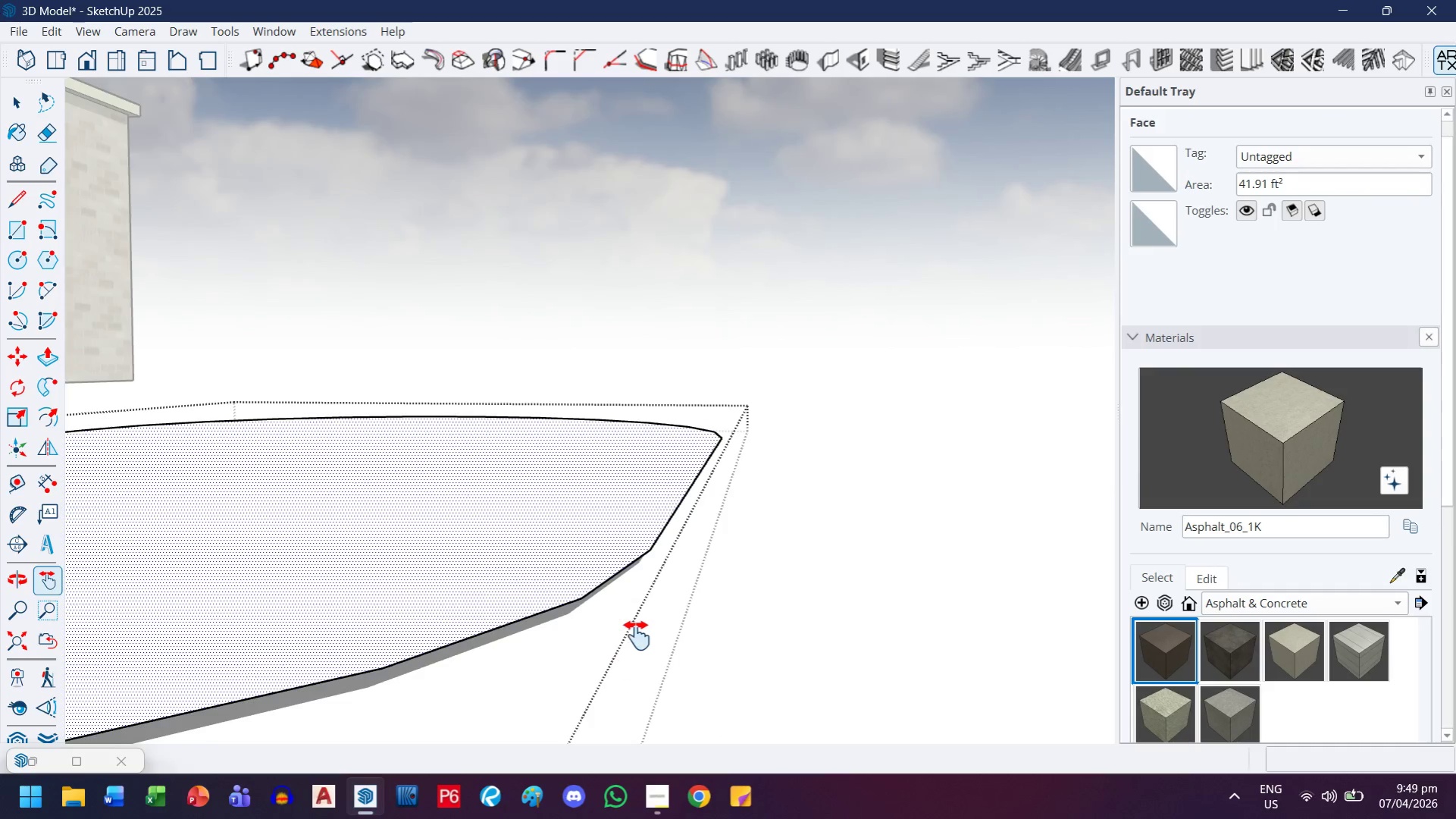 
key(L)
 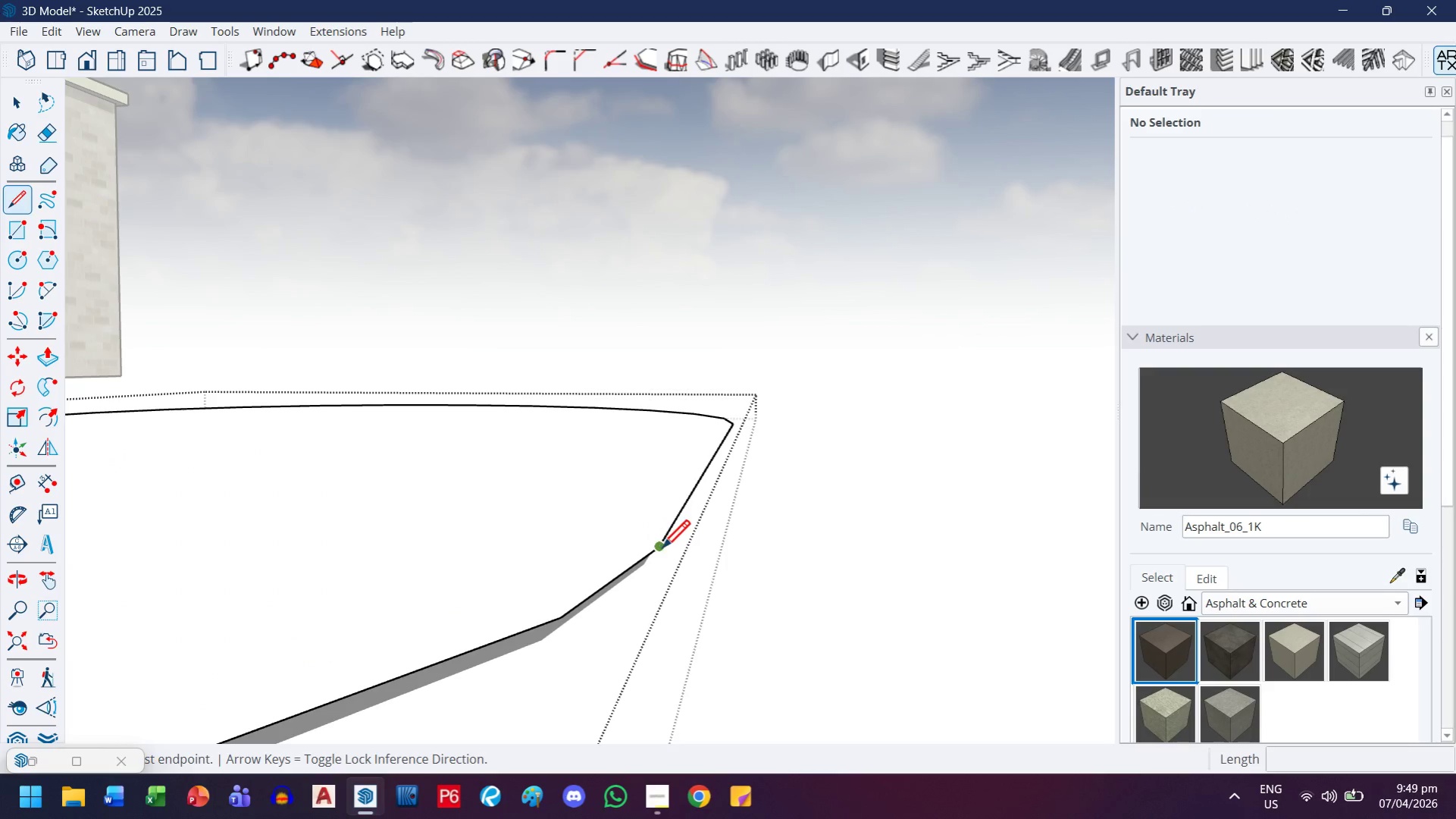 
scroll: coordinate [625, 558], scroll_direction: up, amount: 3.0
 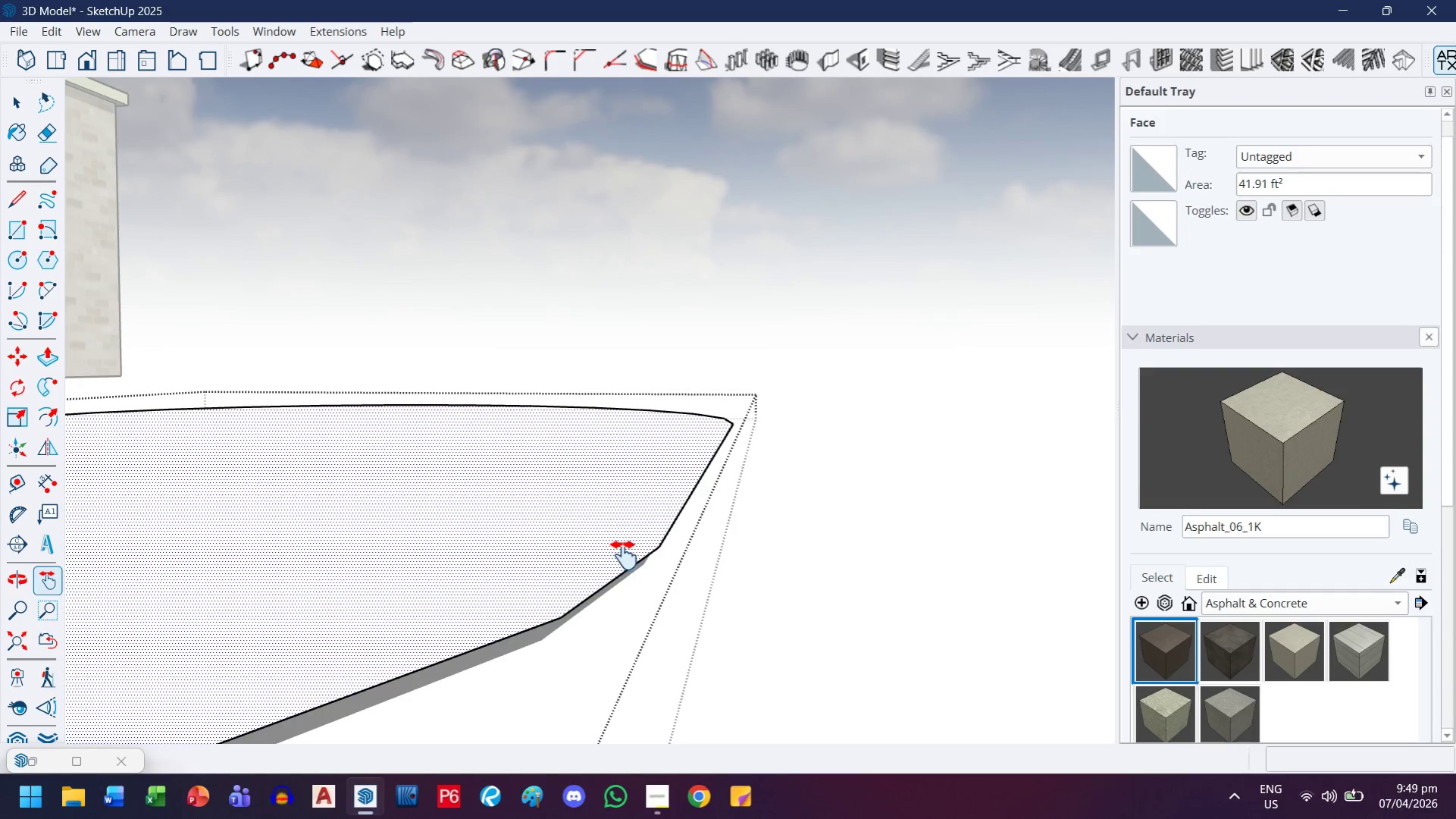 
left_click([661, 551])
 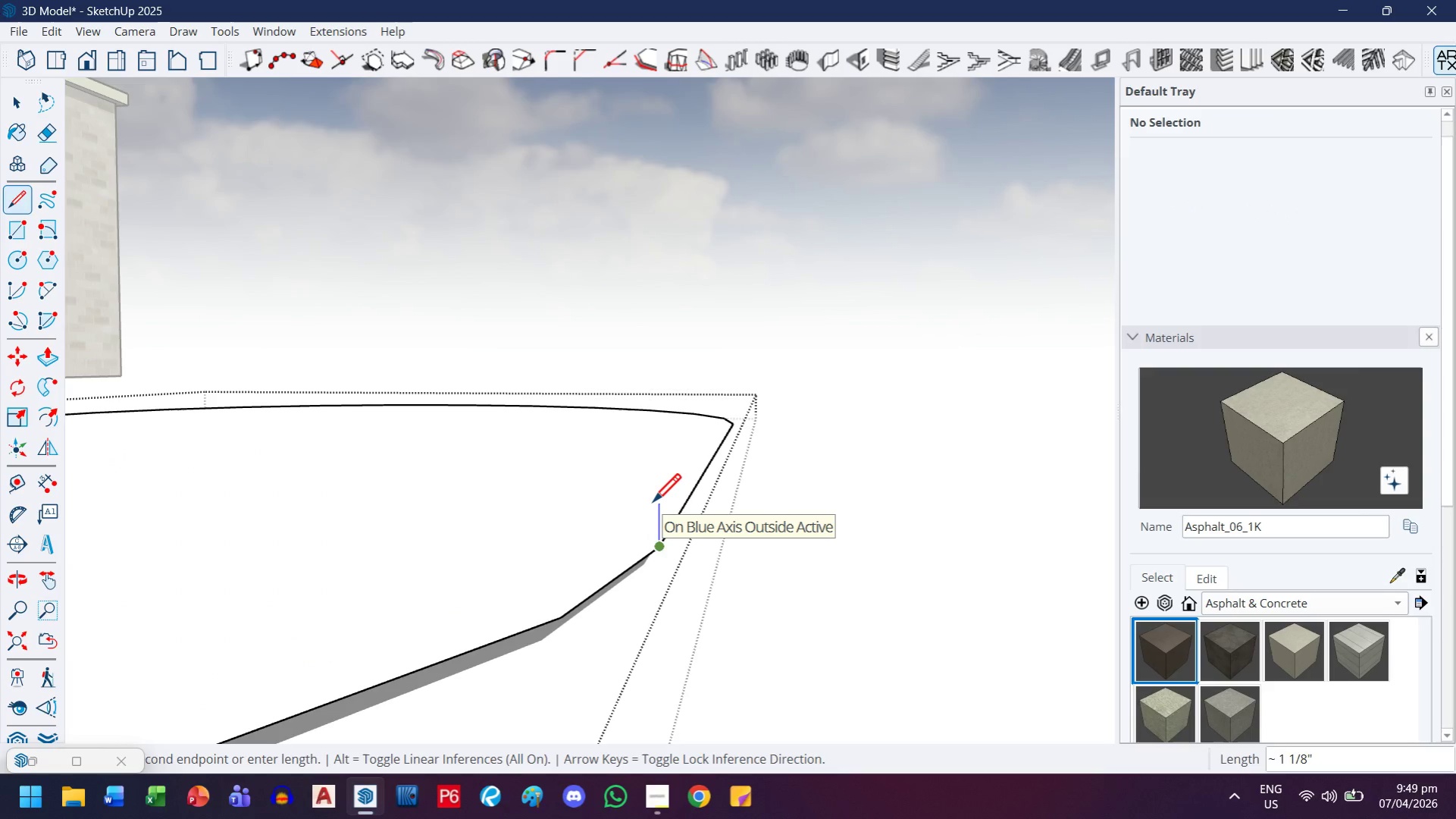 
key(1)
 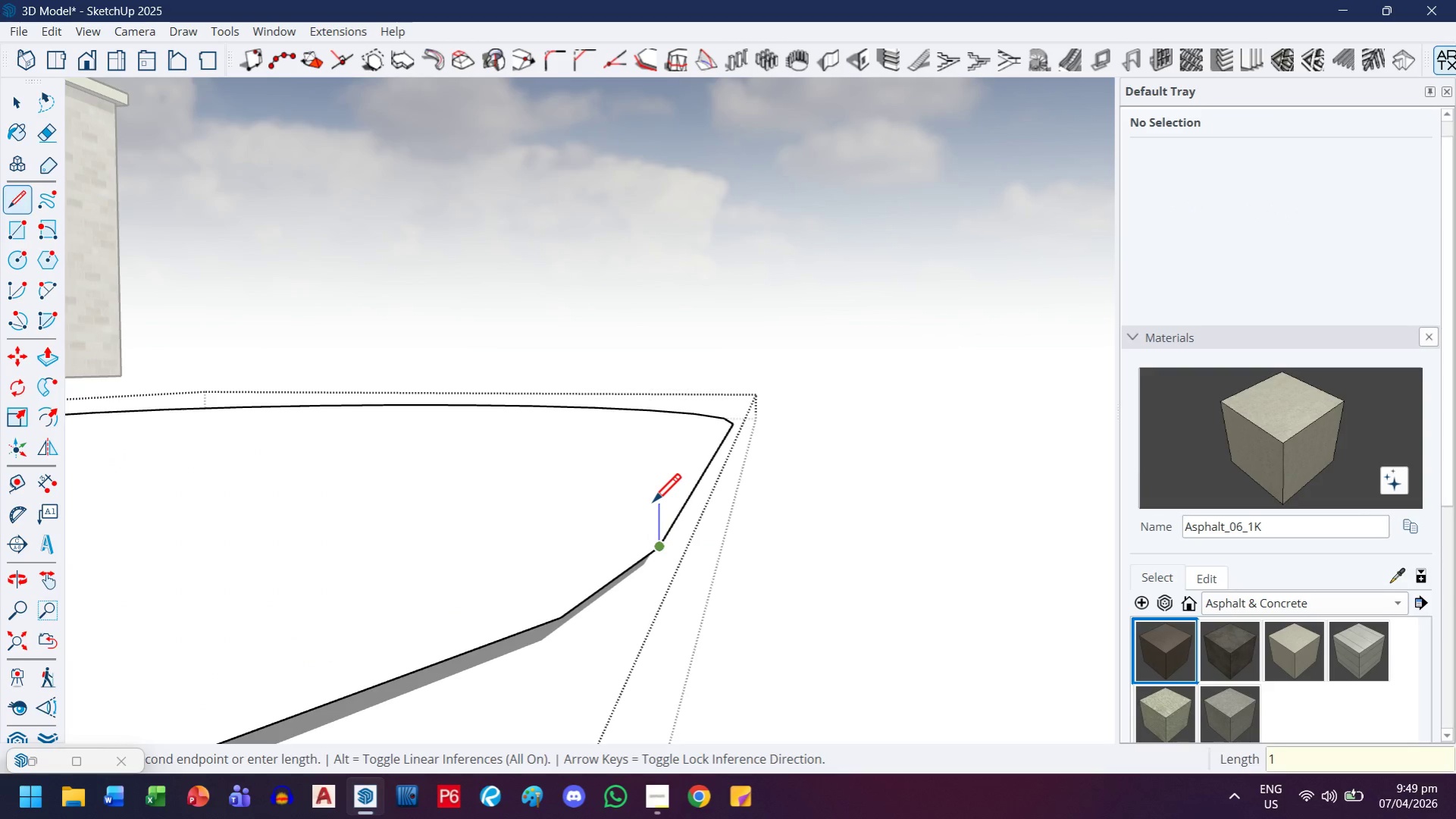 
key(Enter)
 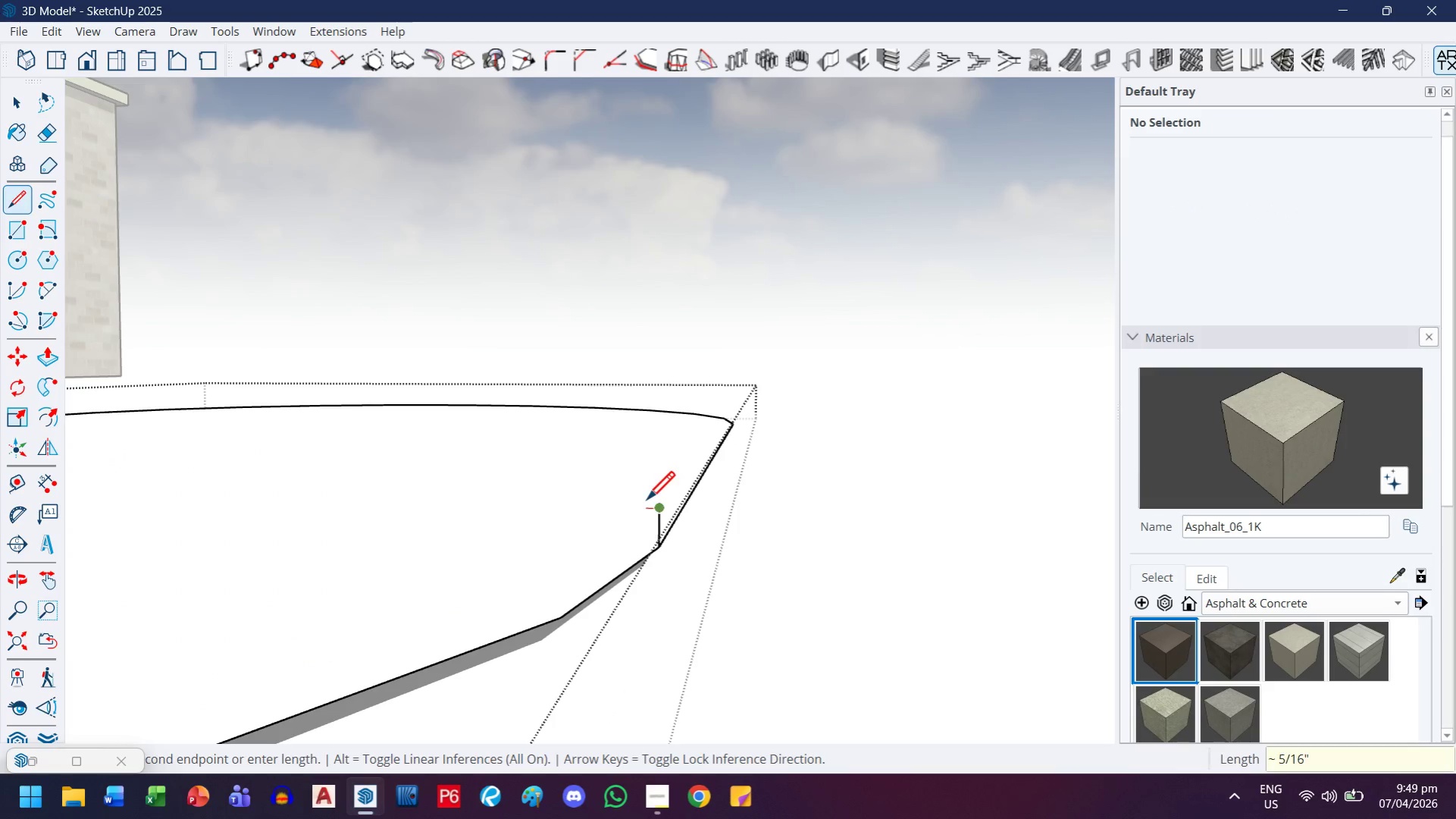 
scroll: coordinate [653, 519], scroll_direction: up, amount: 6.0
 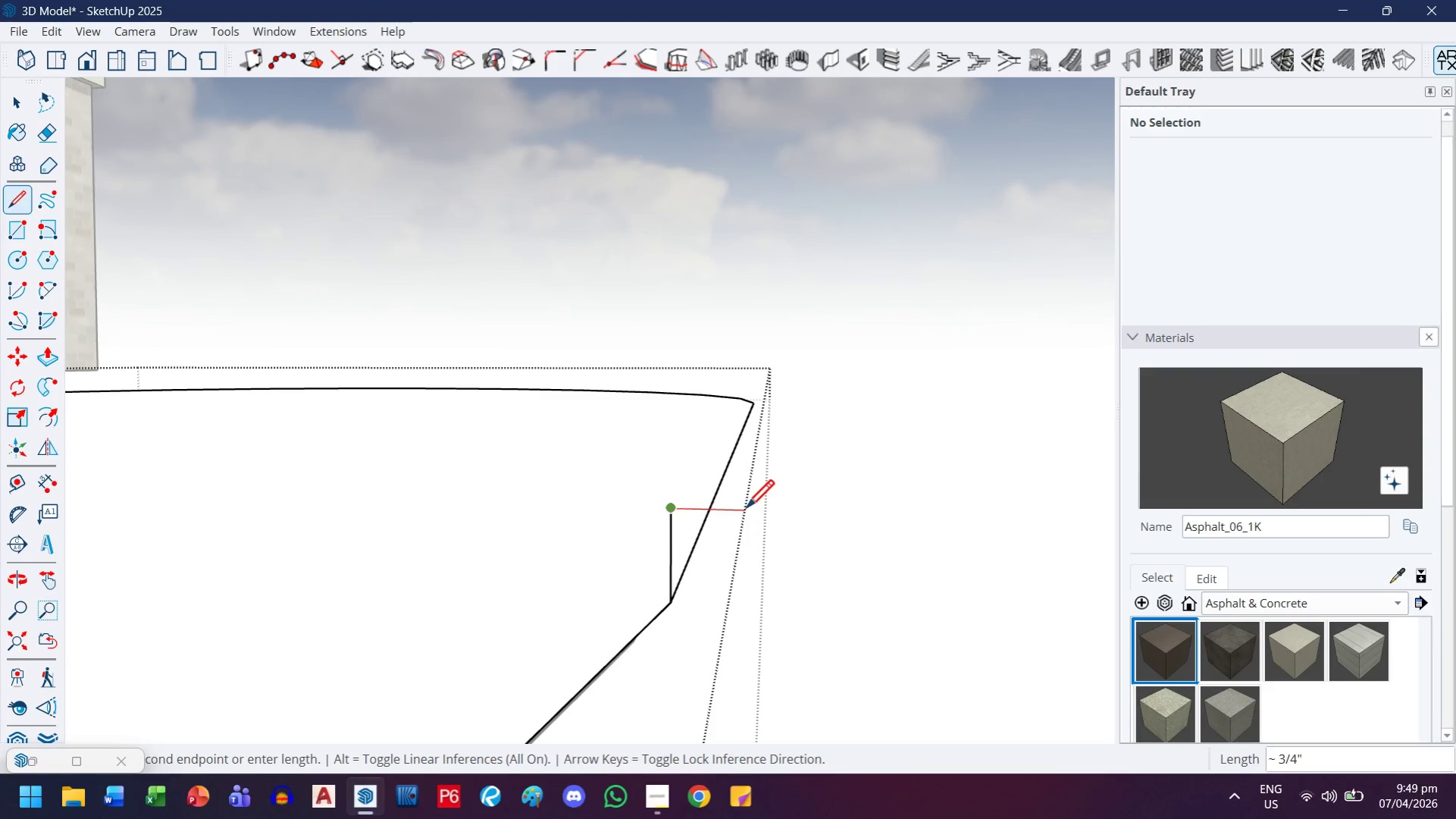 
key(Period)
 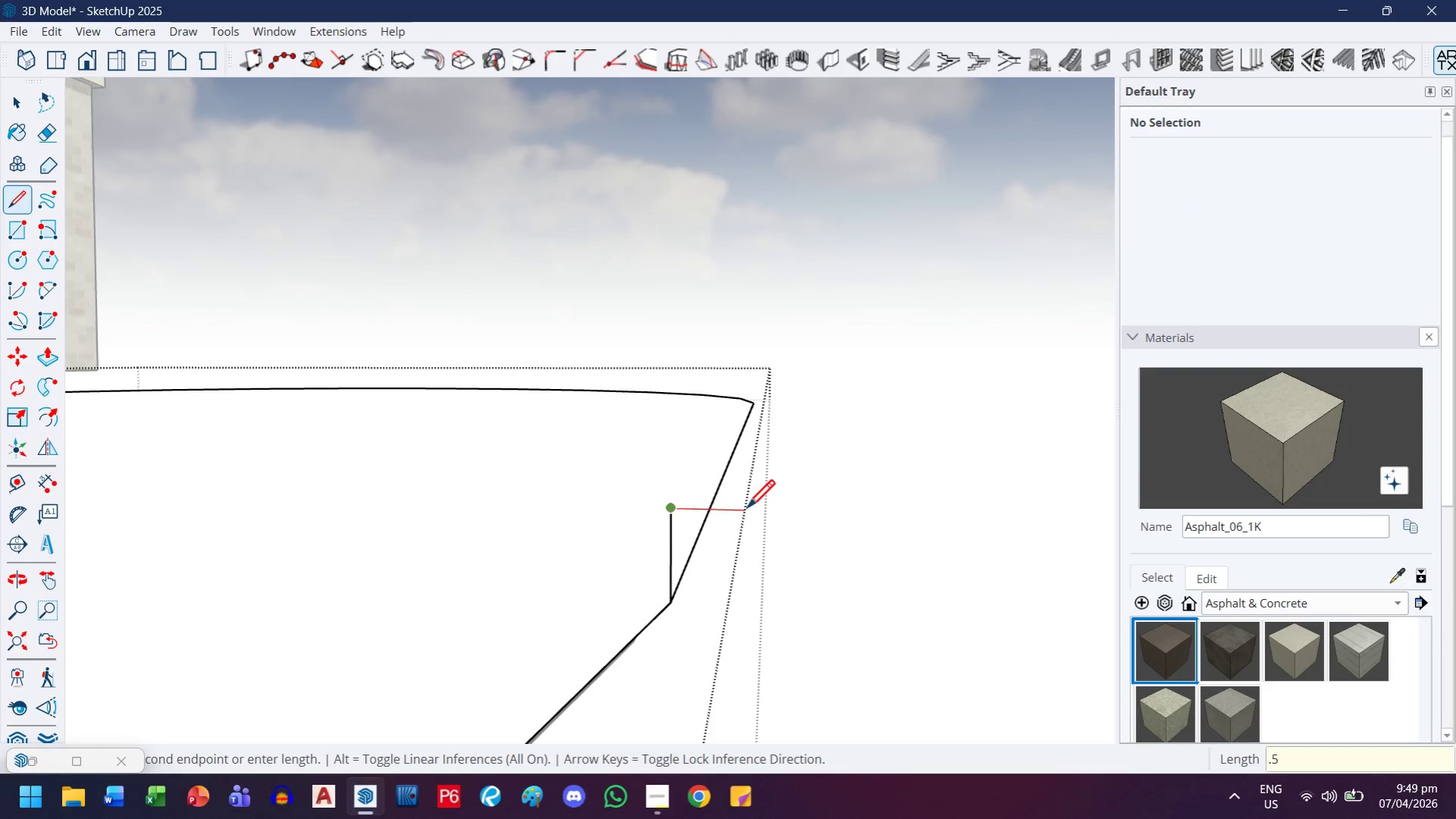 
key(5)
 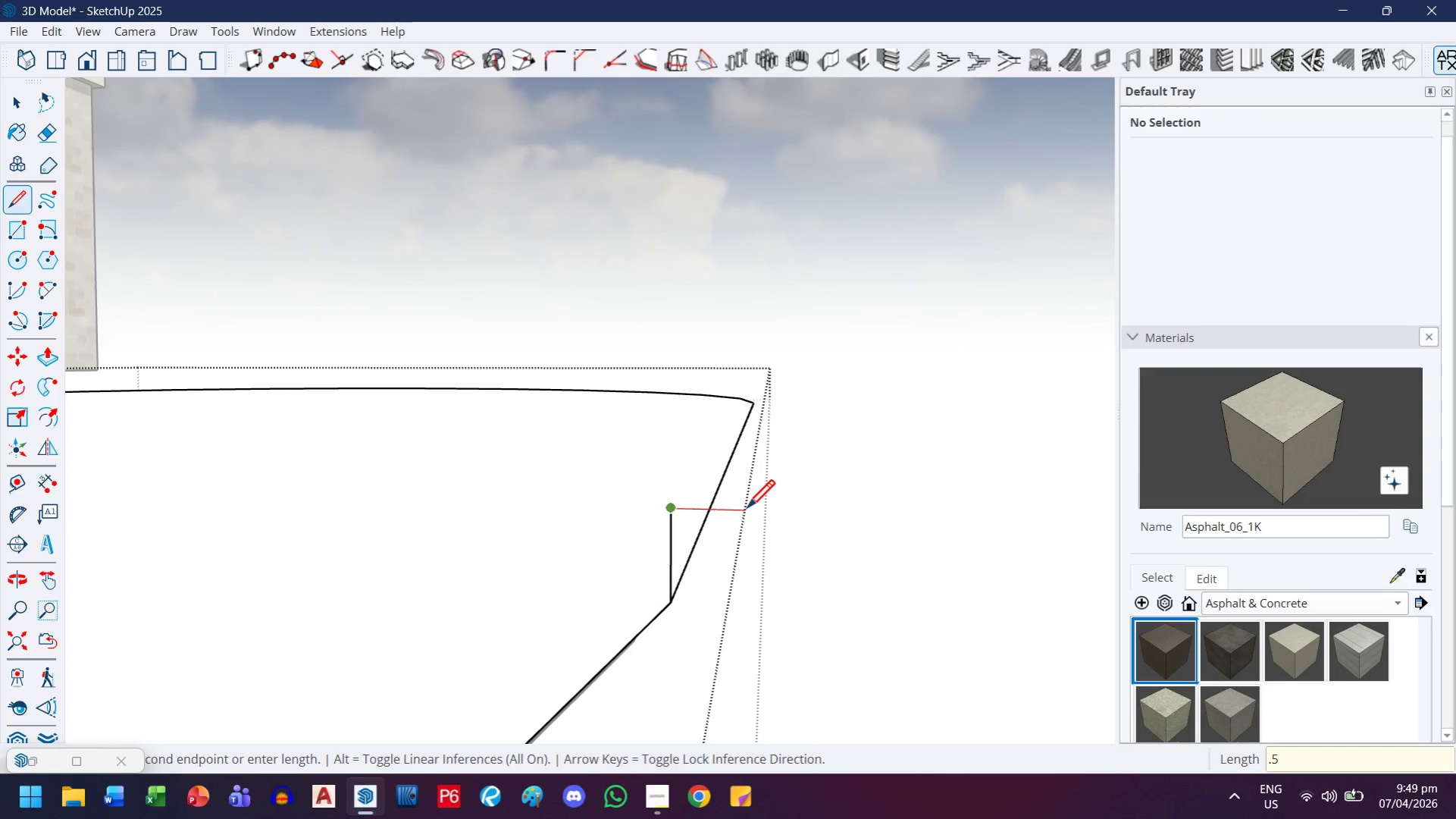 
key(Enter)
 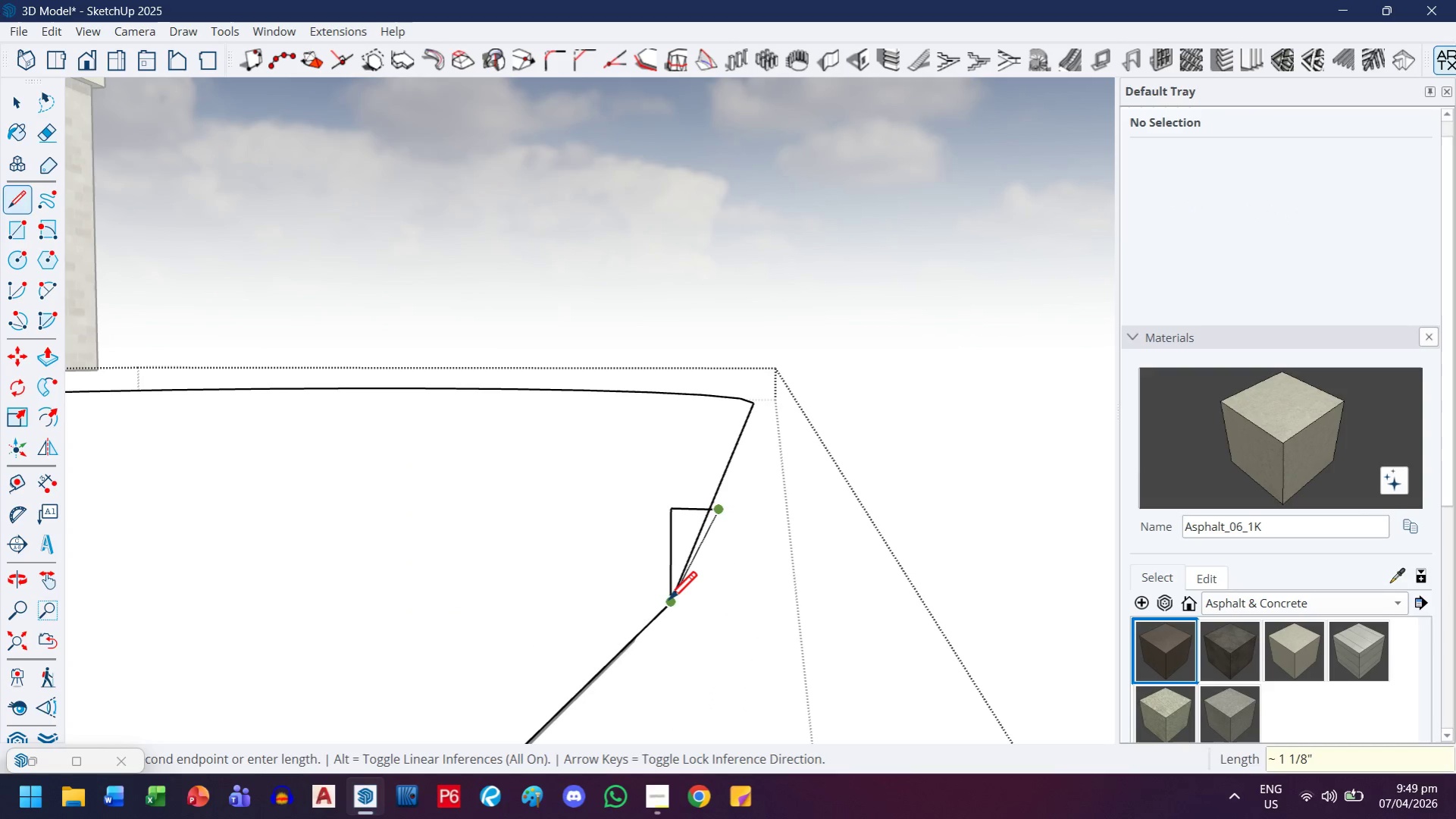 
left_click([667, 605])
 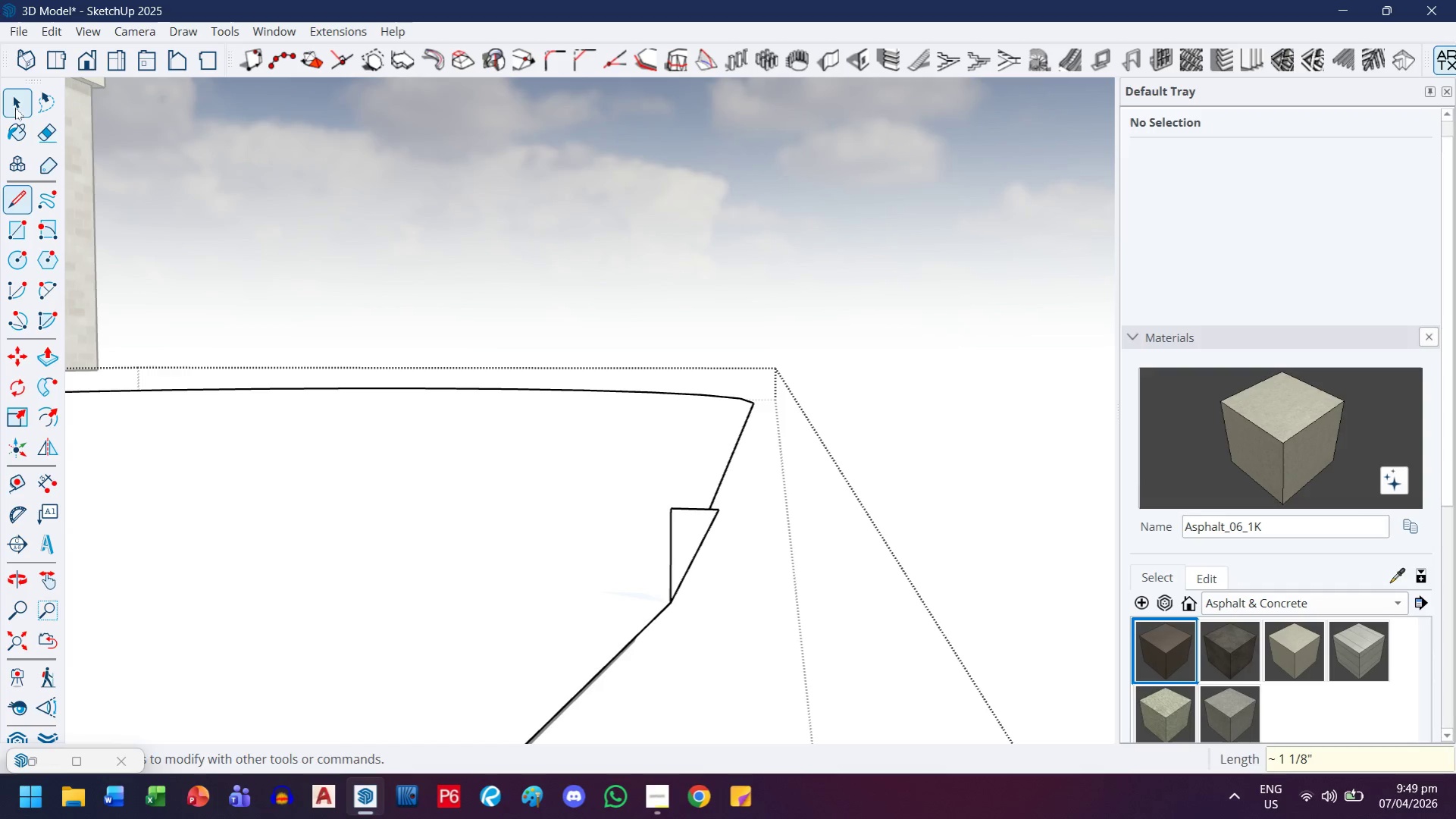 
left_click([679, 531])
 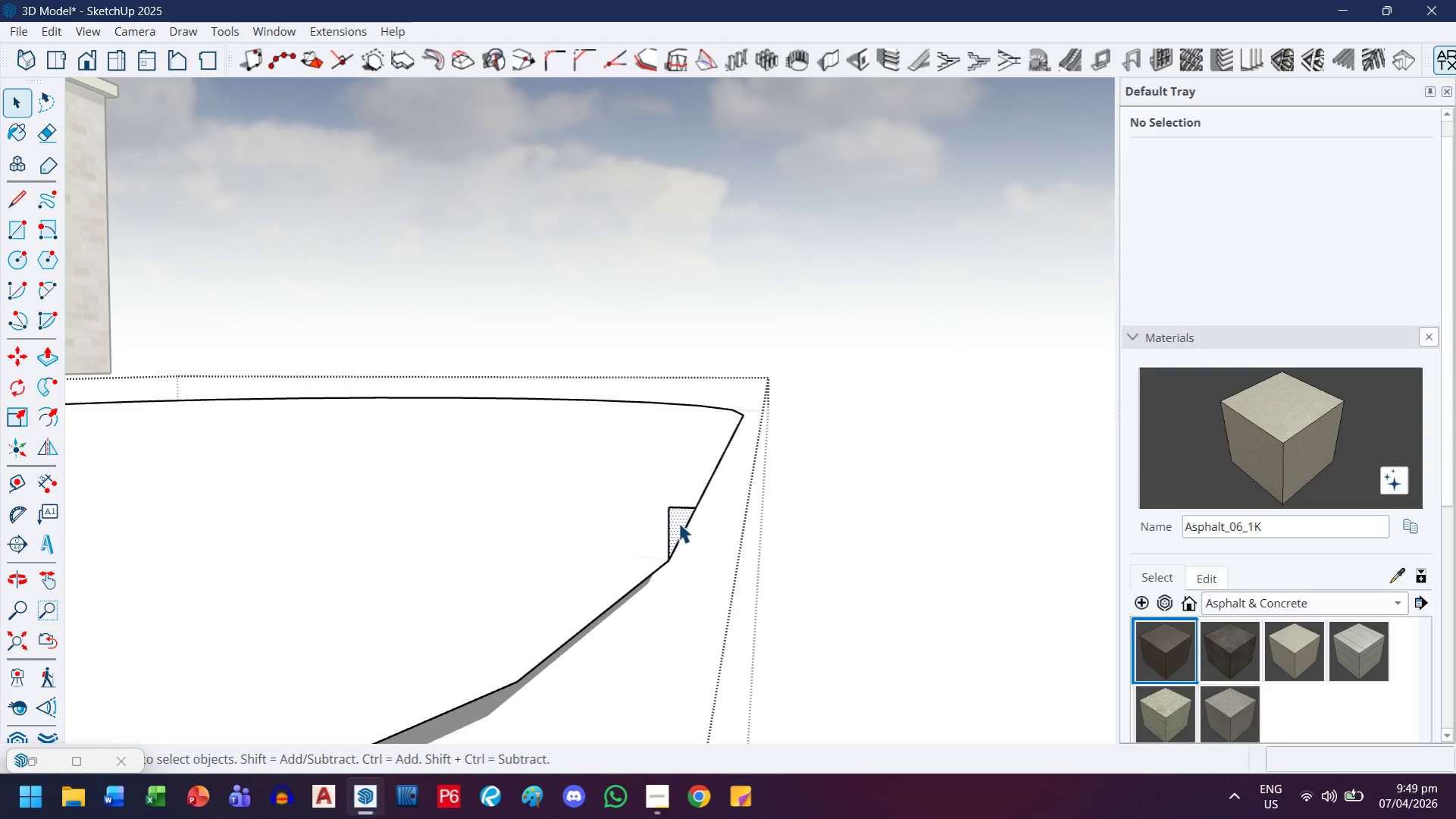 
scroll: coordinate [665, 506], scroll_direction: down, amount: 4.0
 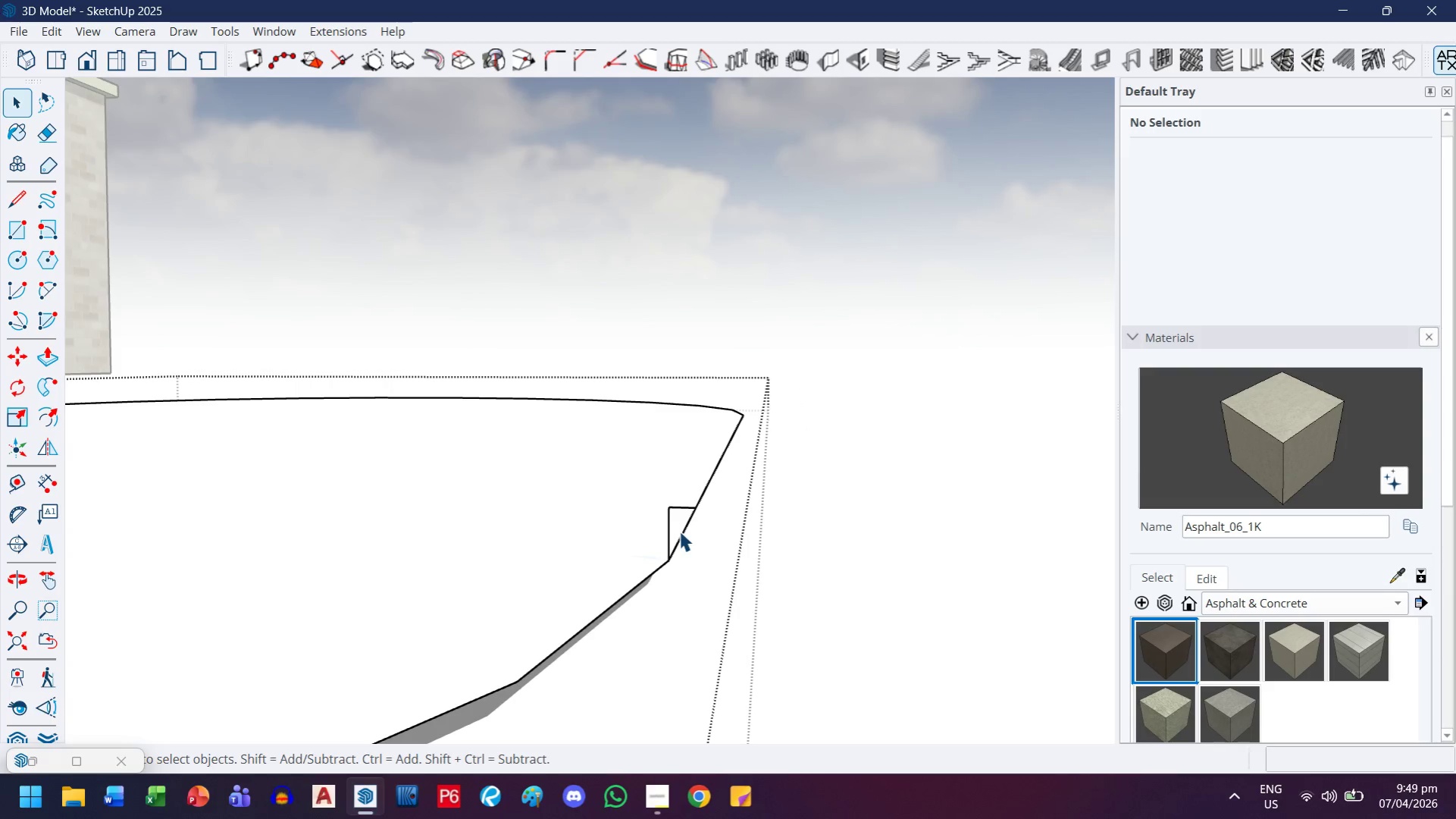 
double_click([678, 522])
 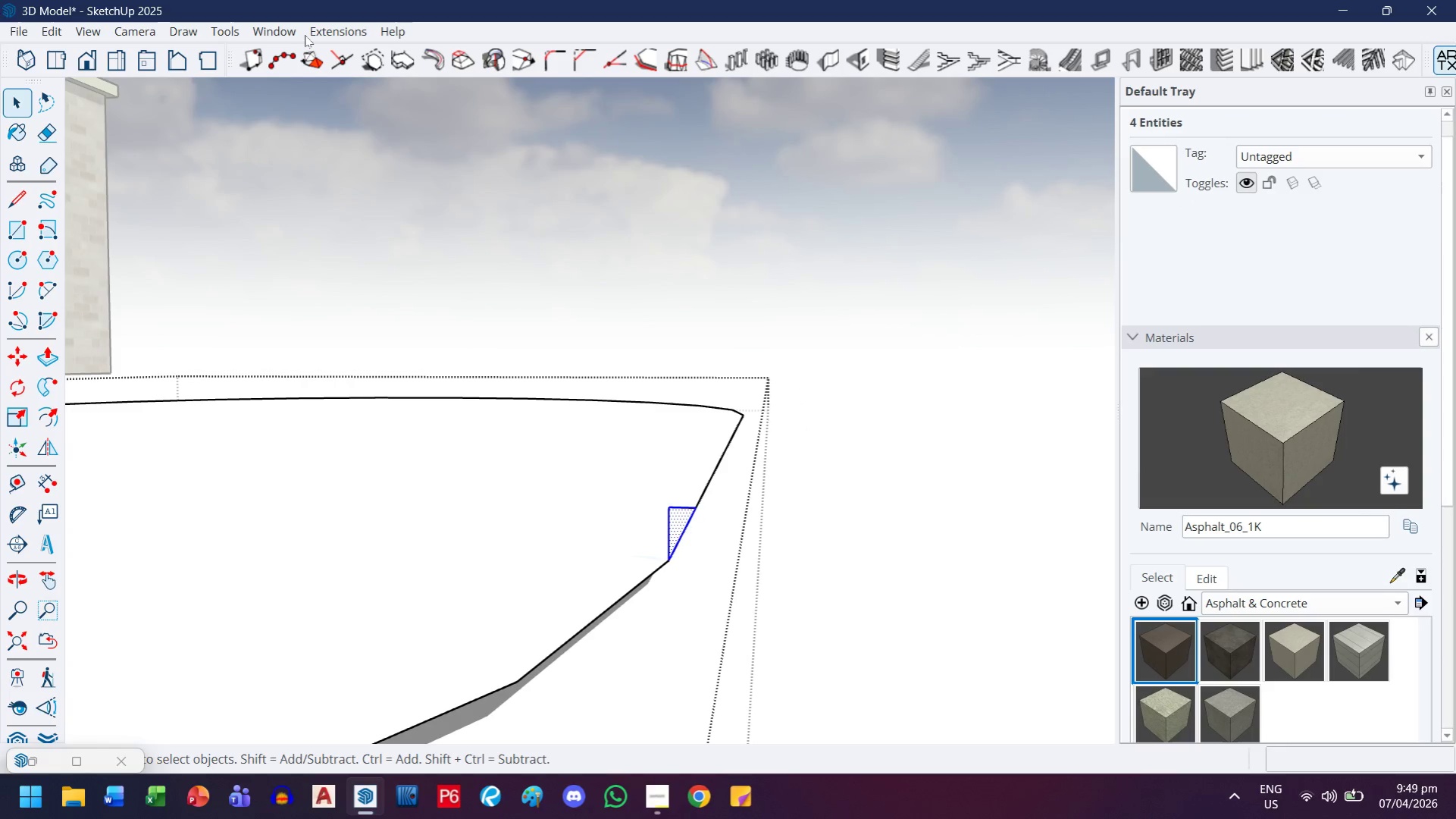 
left_click([286, 33])
 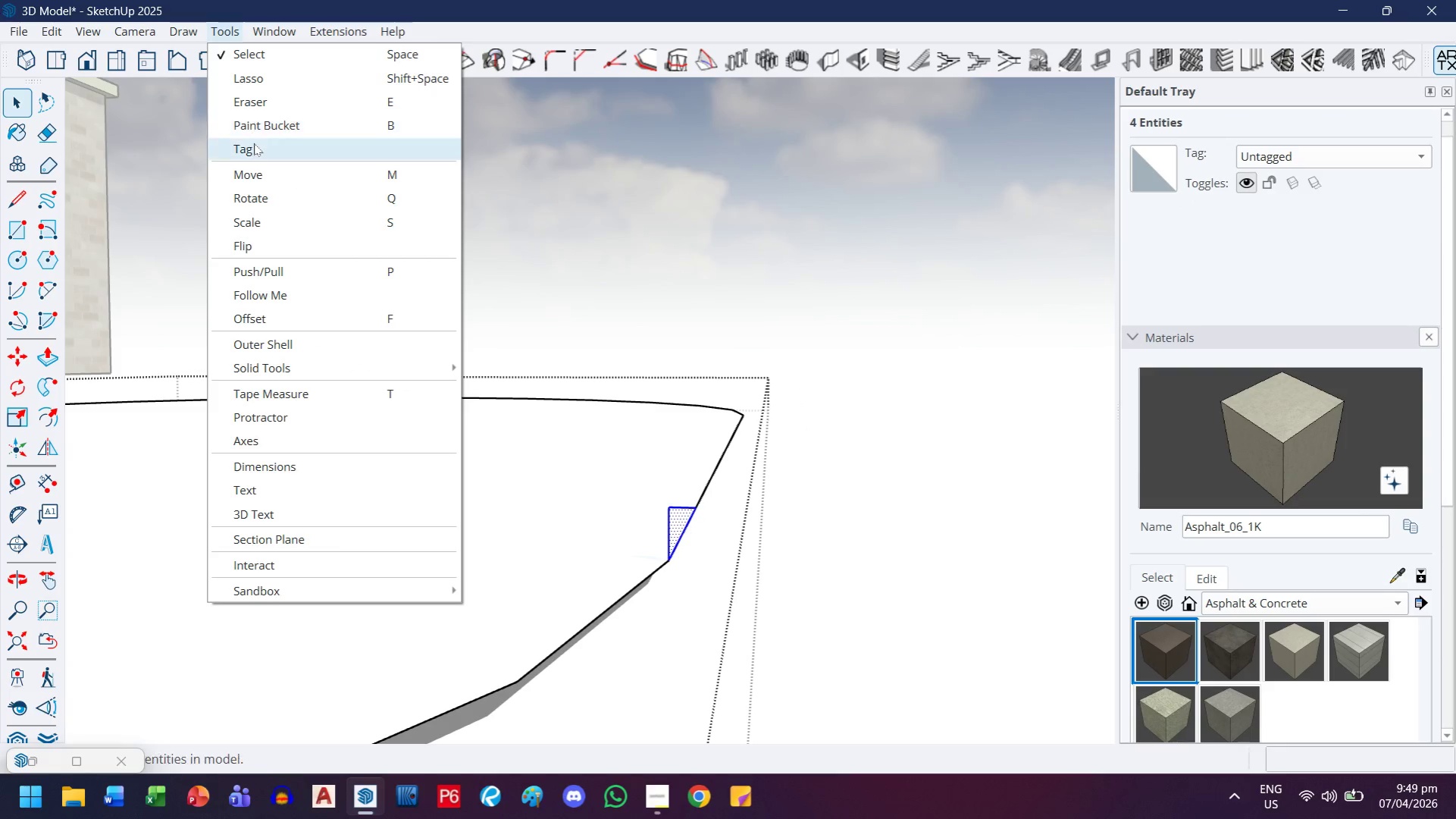 
left_click([264, 284])
 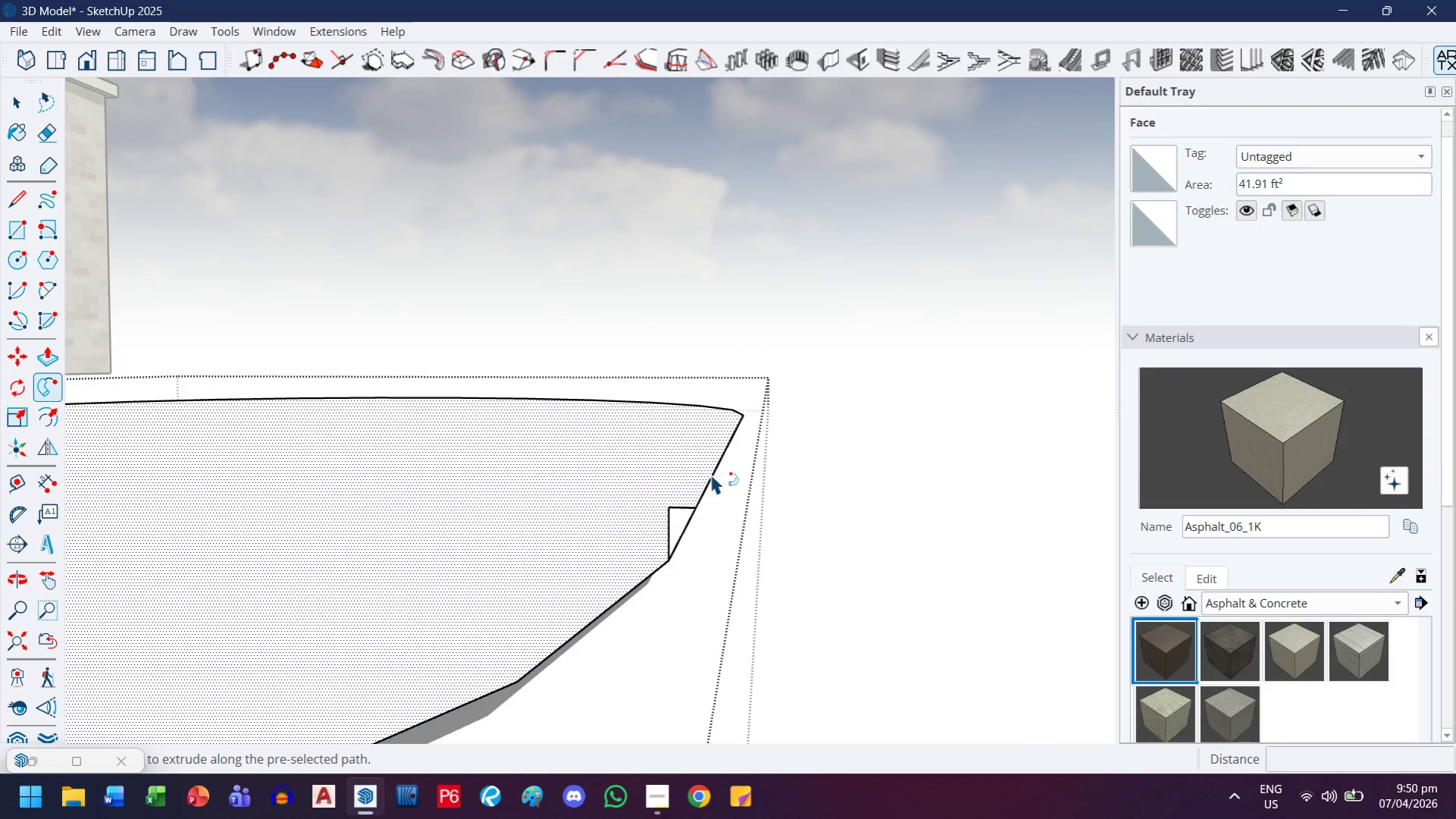 
scroll: coordinate [642, 482], scroll_direction: down, amount: 4.0
 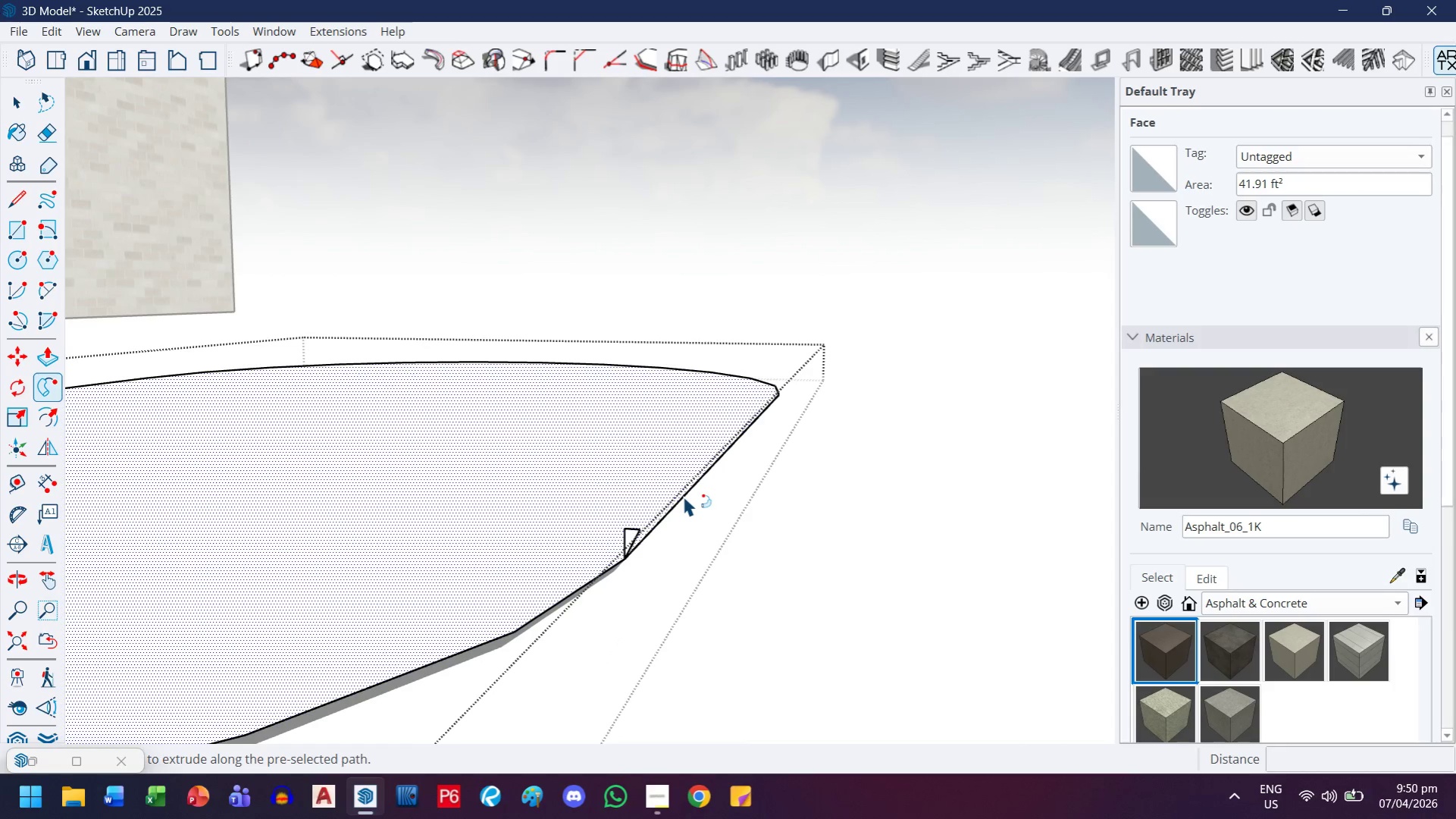 
left_click([682, 500])
 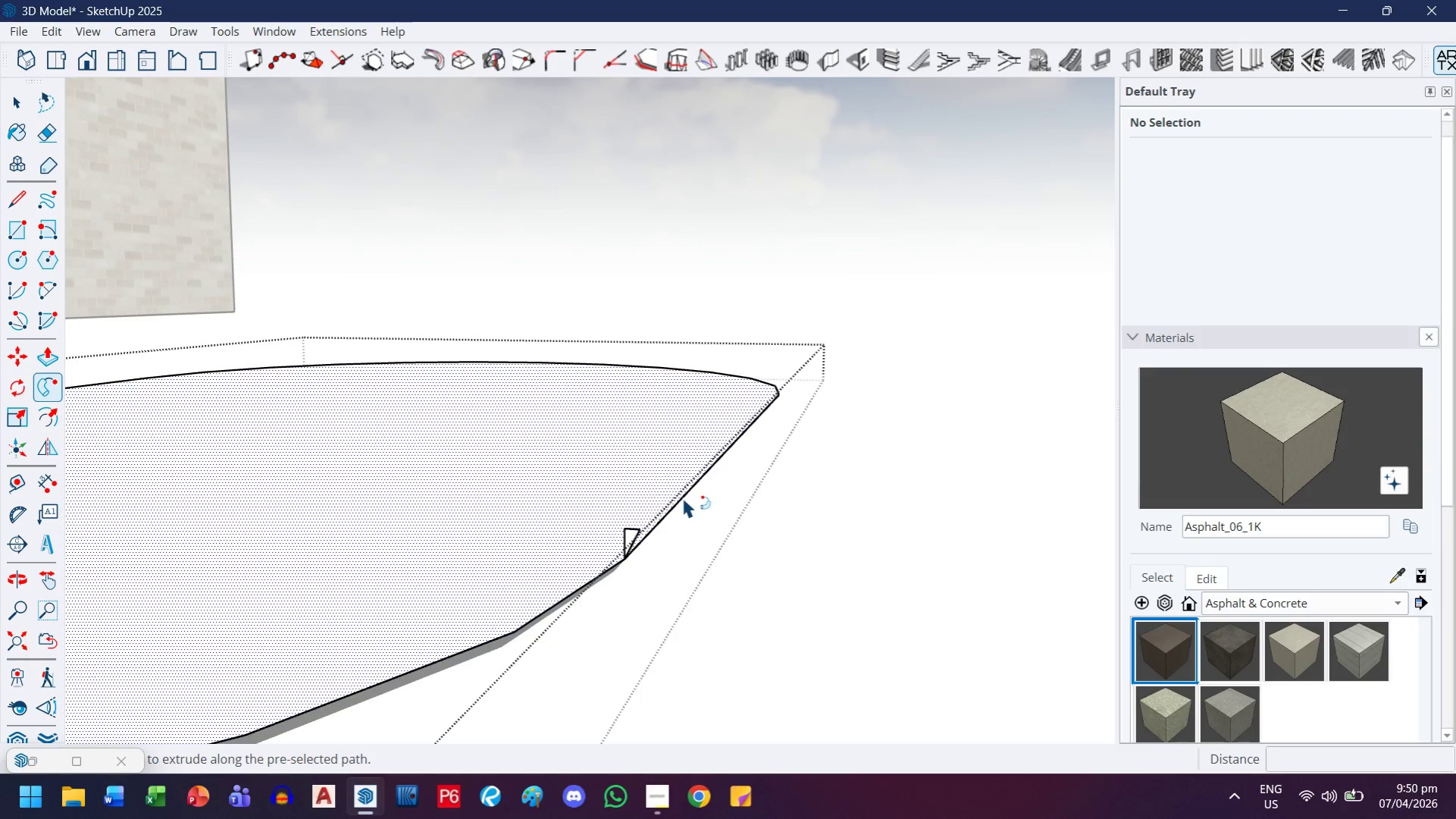 
left_click([682, 497])
 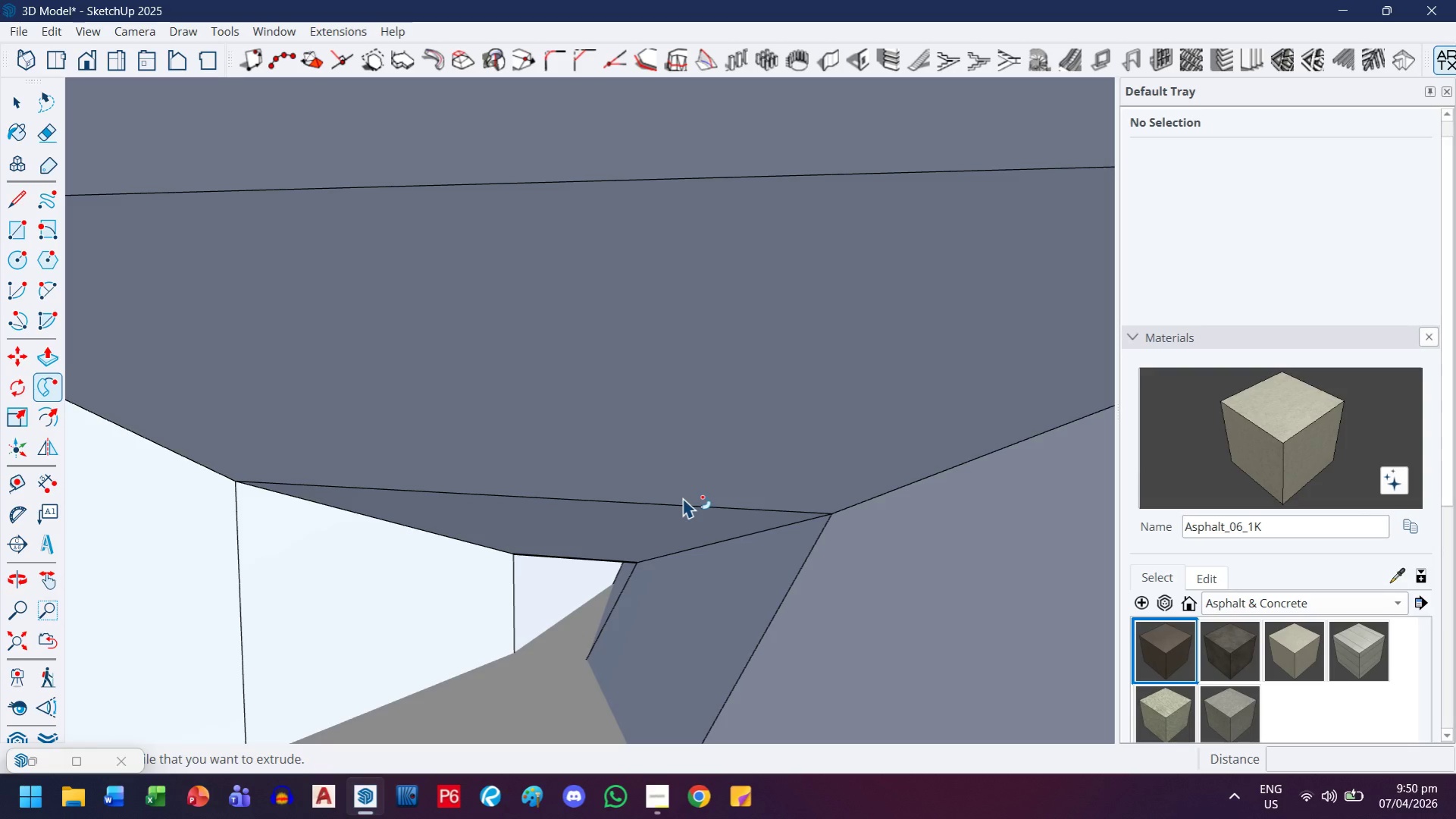 
scroll: coordinate [643, 504], scroll_direction: down, amount: 35.0
 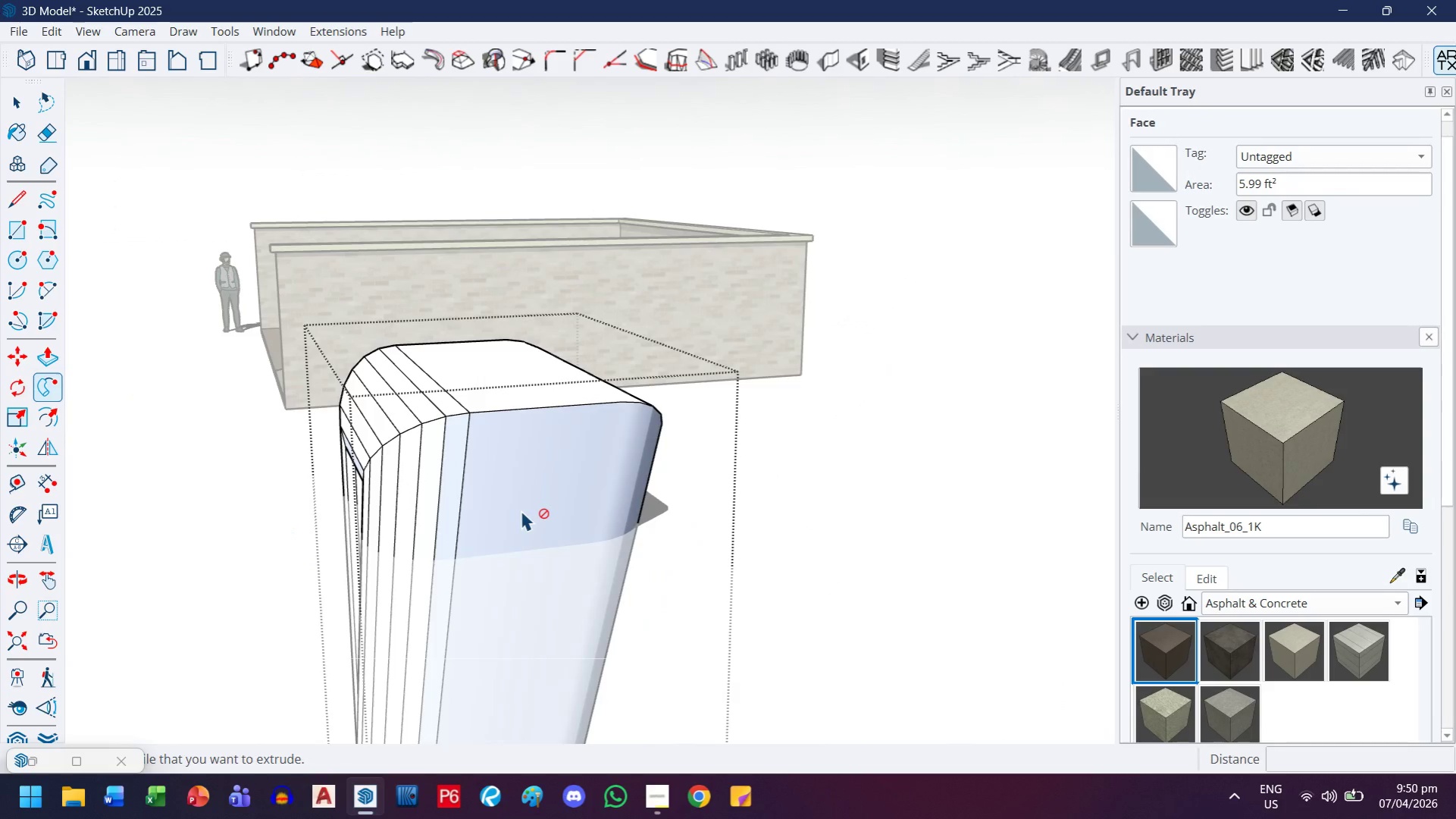 
key(Control+ControlLeft)
 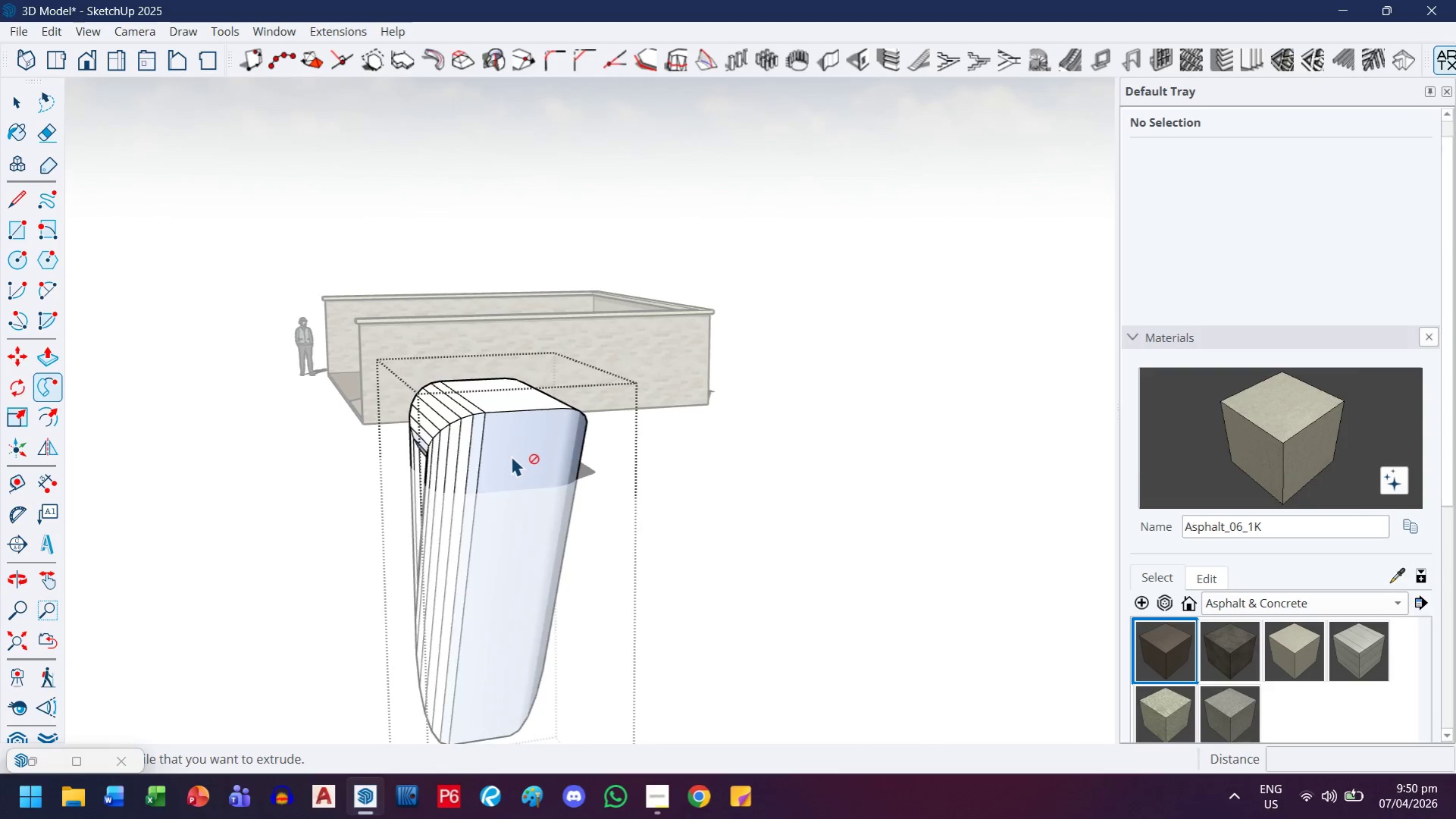 
key(Control+Z)
 